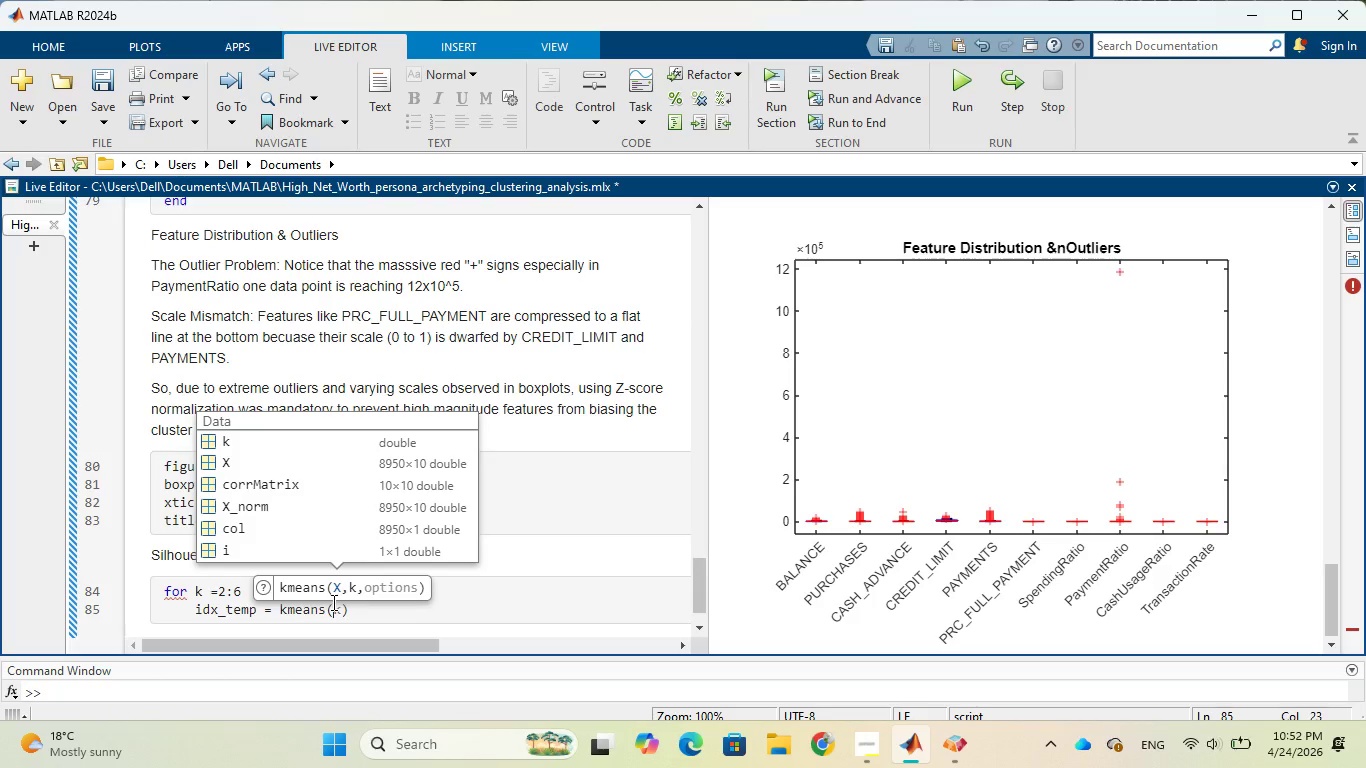 
scroll: coordinate [580, 560], scroll_direction: up, amount: 12.0
 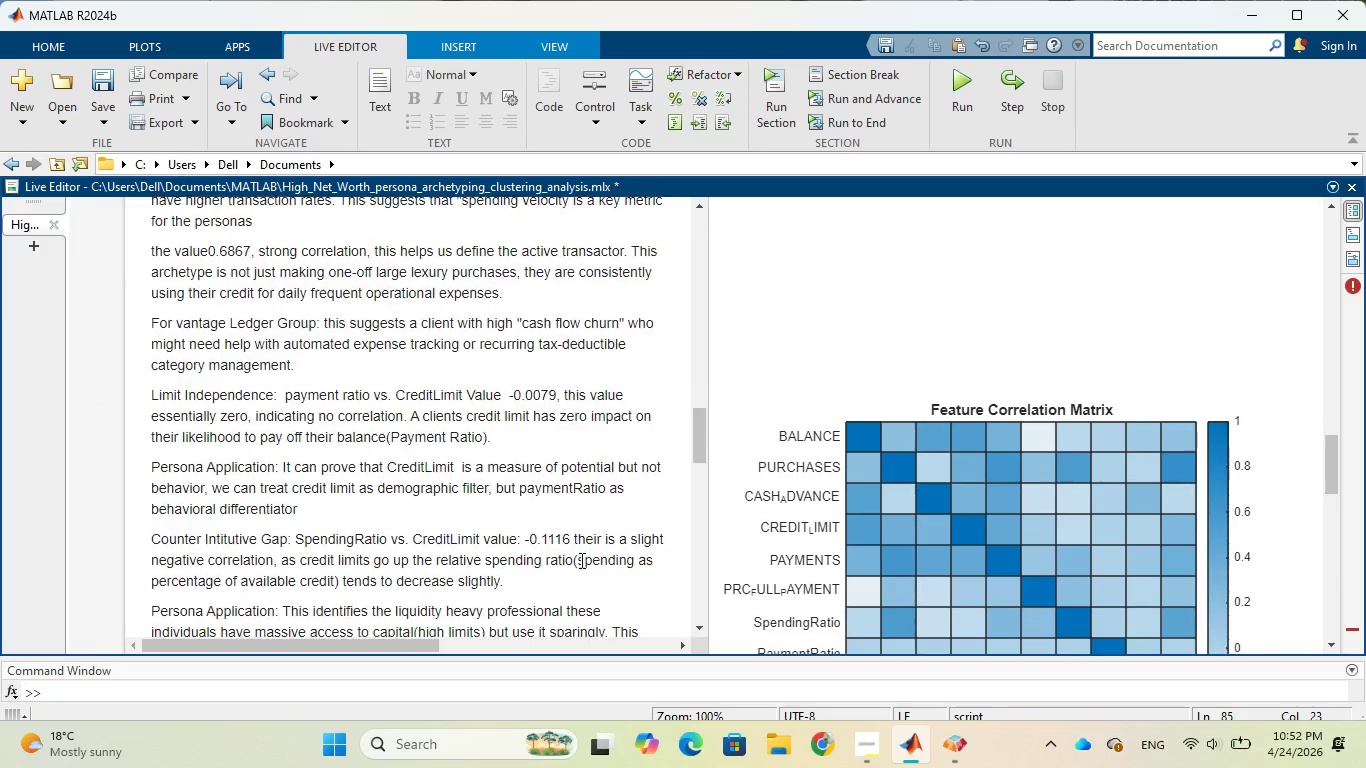 
scroll: coordinate [580, 560], scroll_direction: down, amount: 3.0
 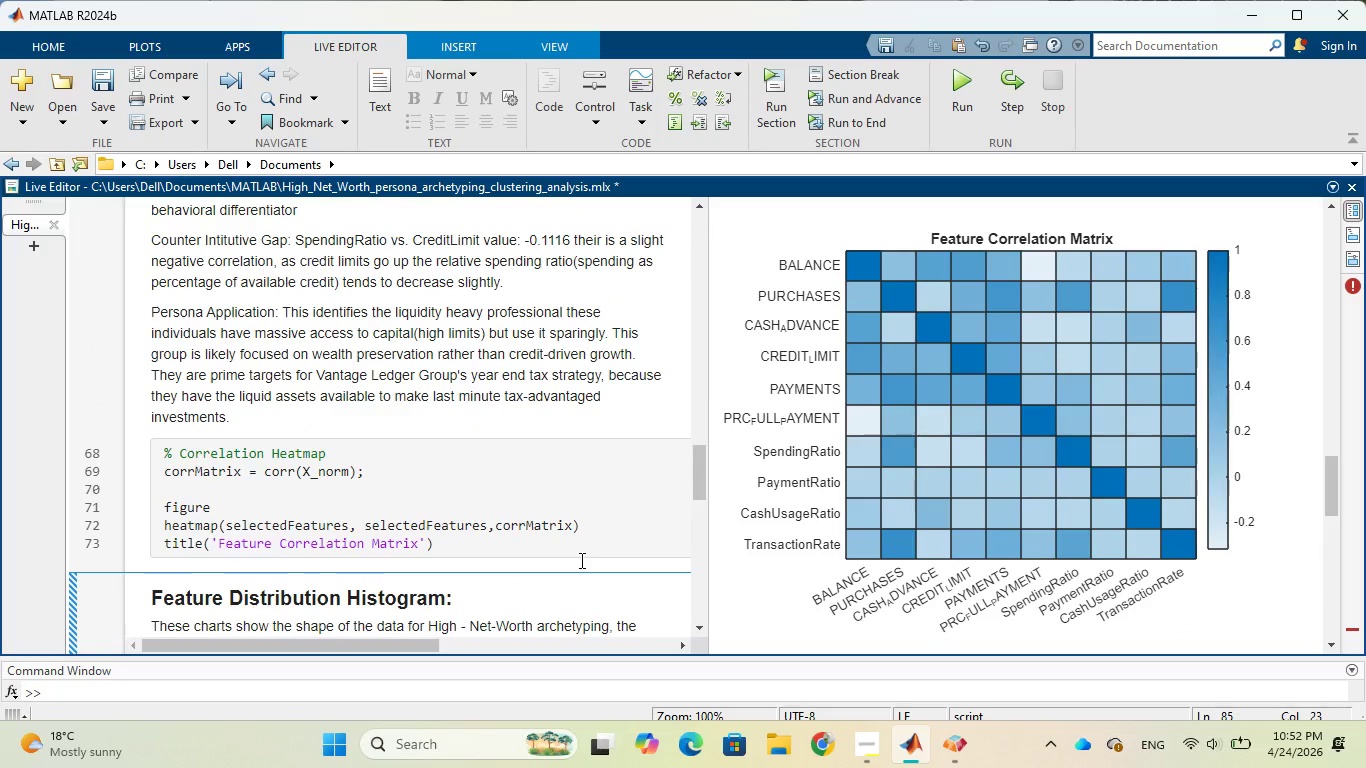 
scroll: coordinate [580, 560], scroll_direction: up, amount: 4.0
 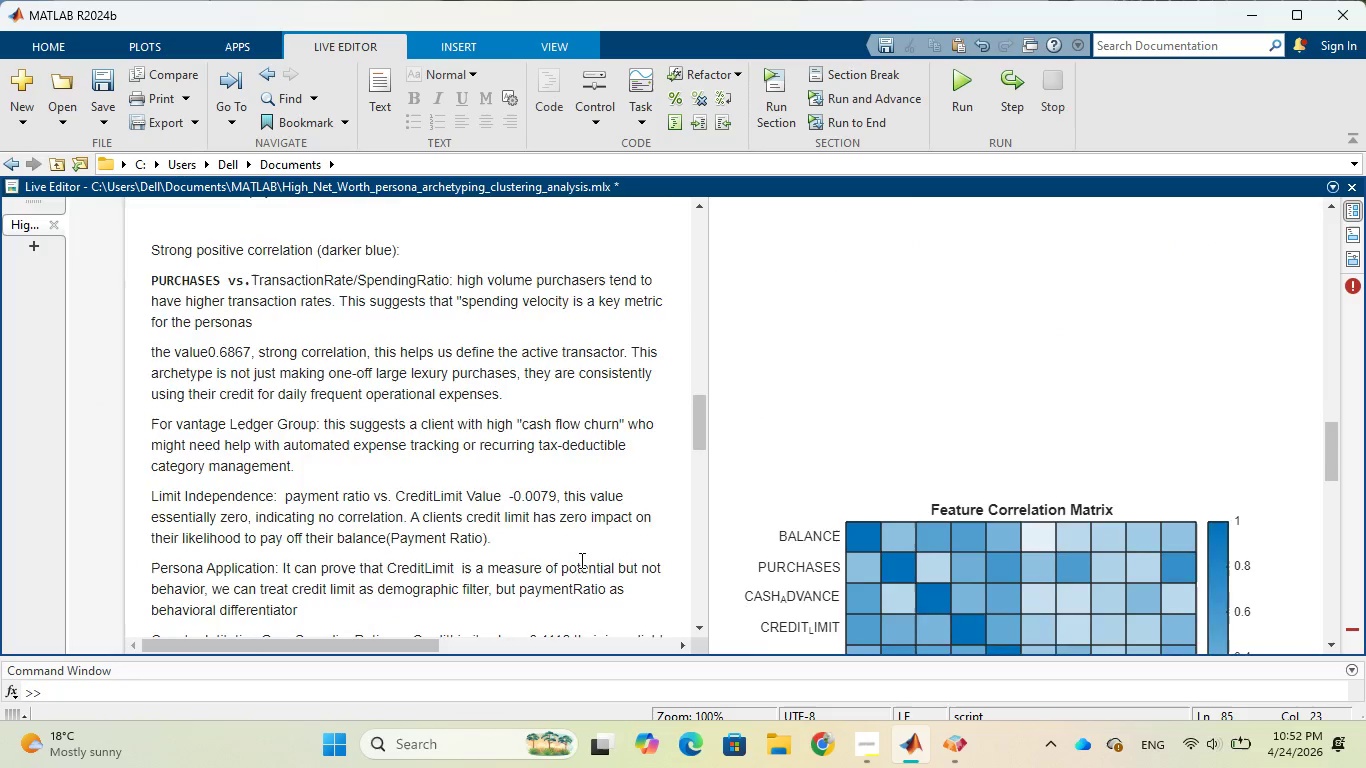 
scroll: coordinate [580, 561], scroll_direction: down, amount: 3.0
 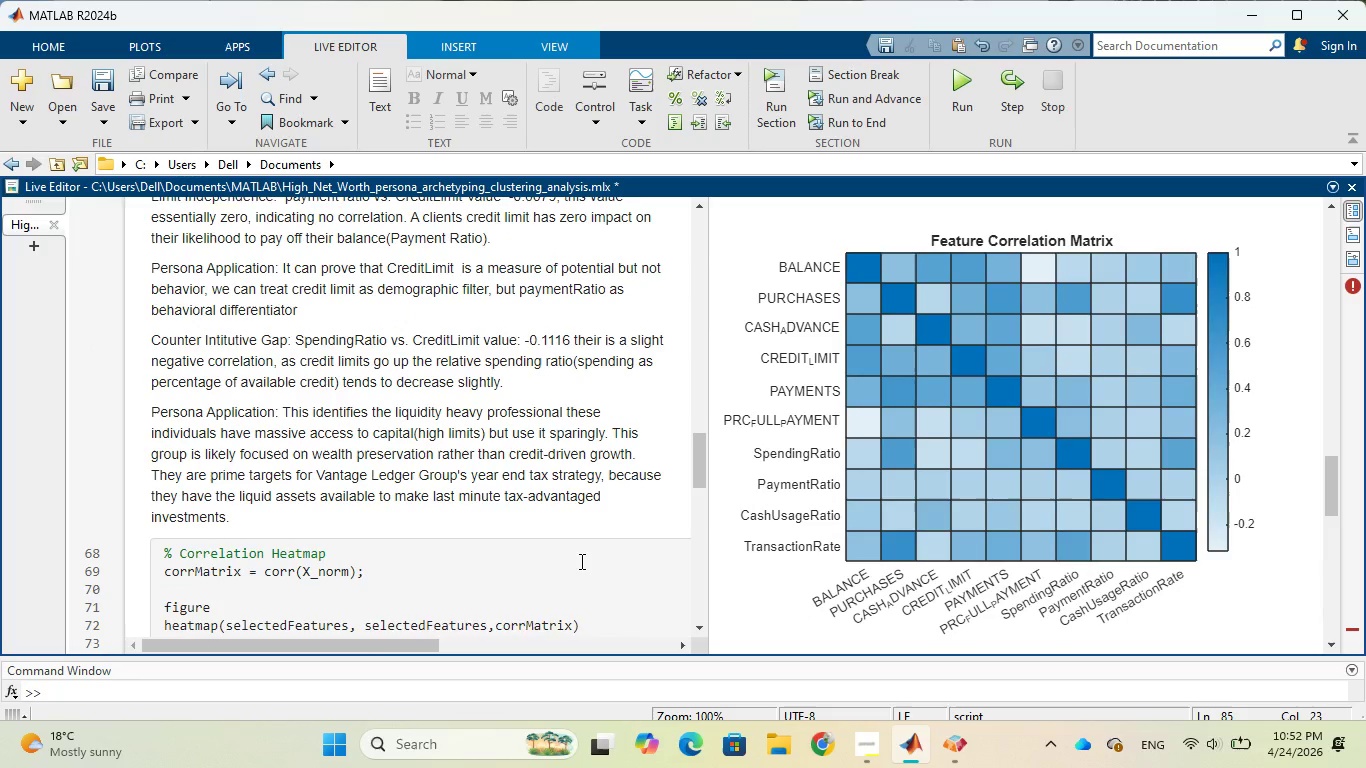 
scroll: coordinate [580, 561], scroll_direction: up, amount: 9.0
 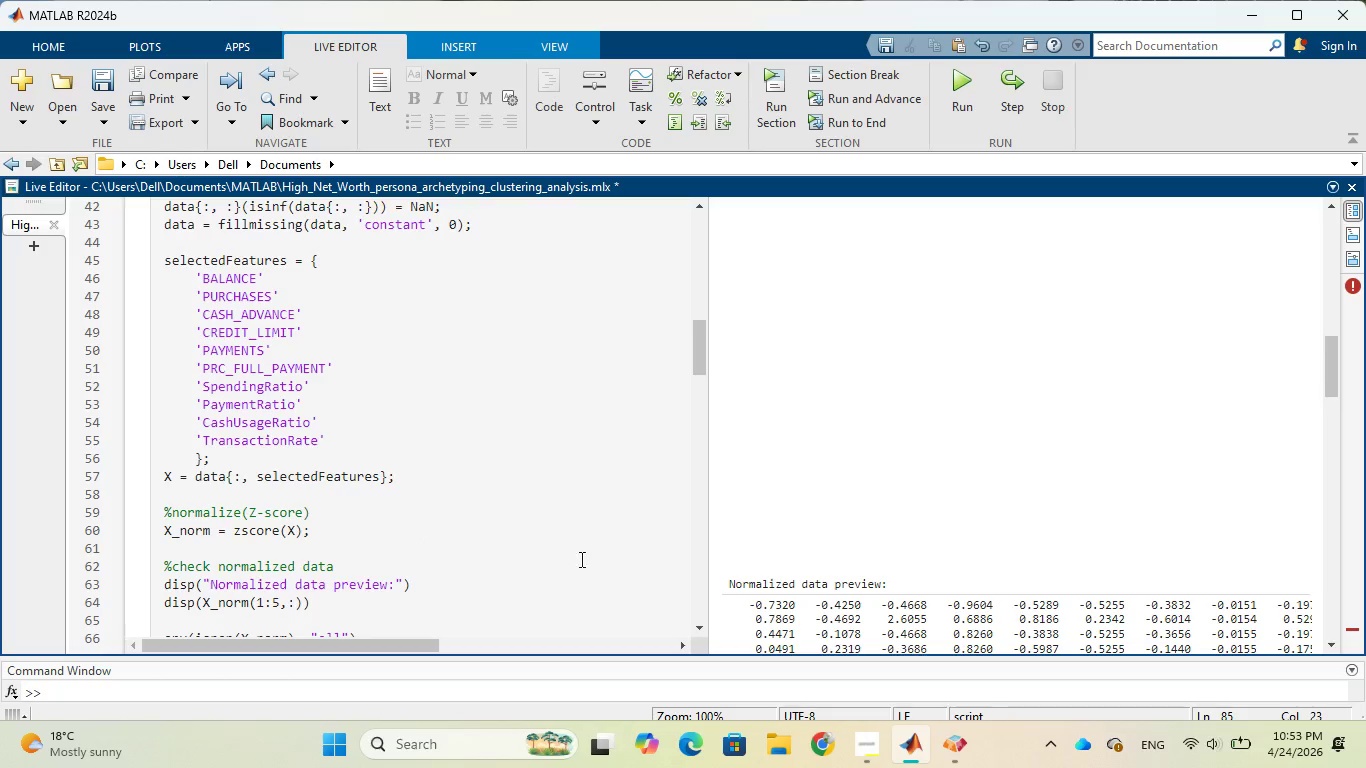 
wait(14.99)
 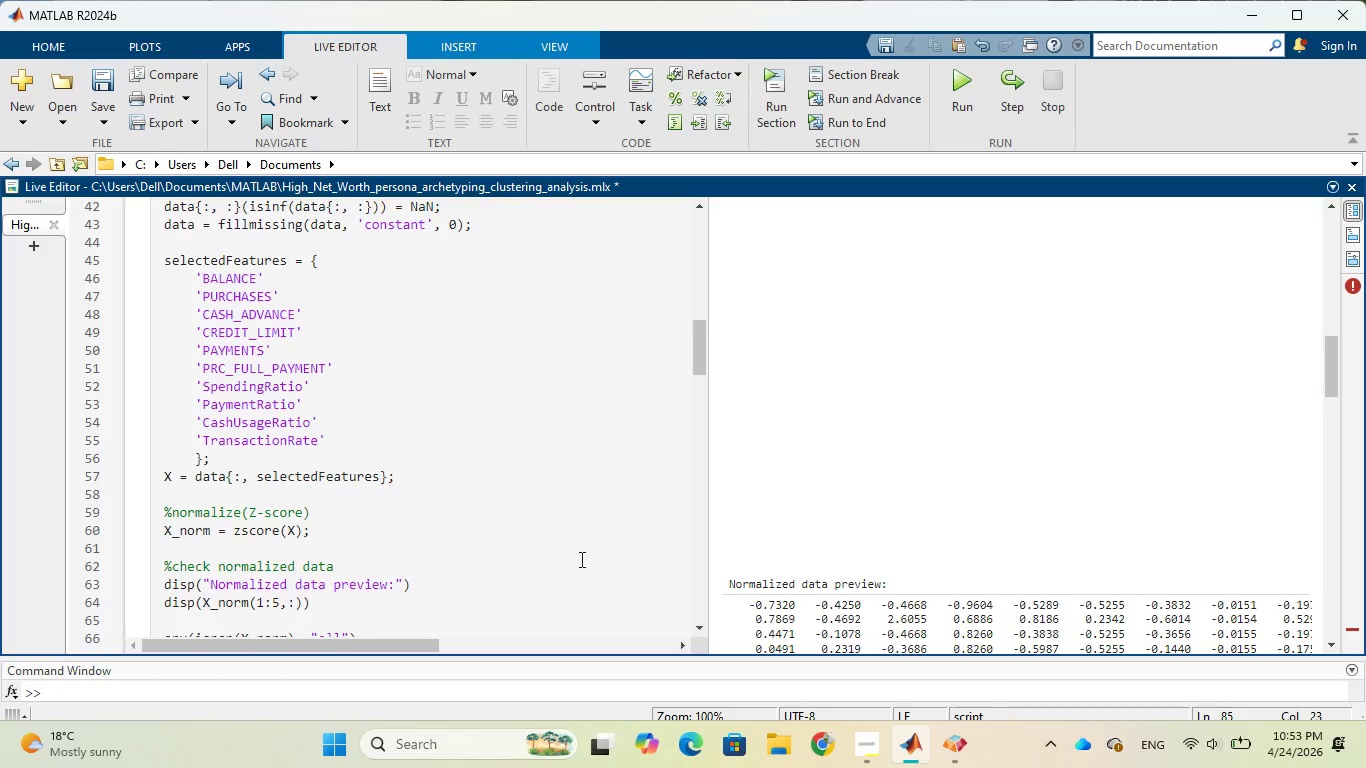 
scroll: coordinate [431, 562], scroll_direction: up, amount: 1.0
 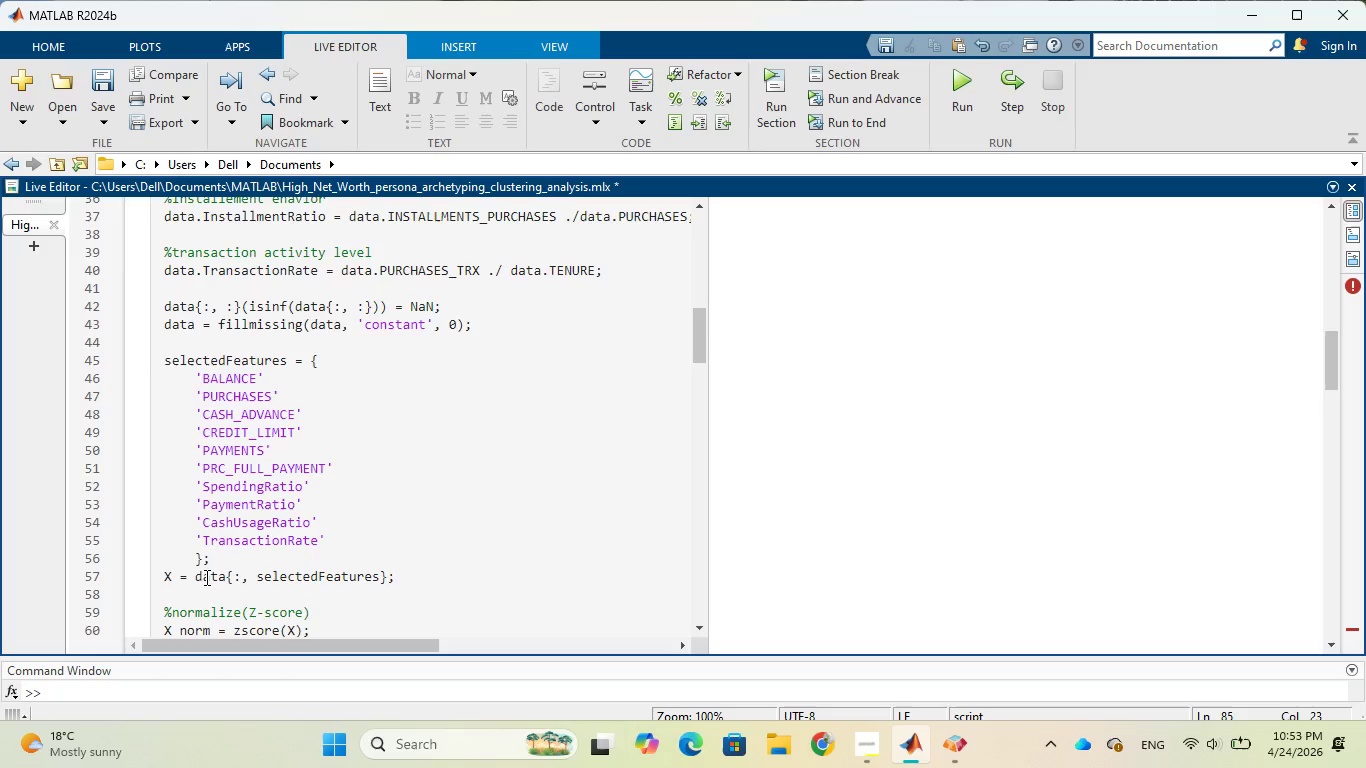 
wait(17.4)
 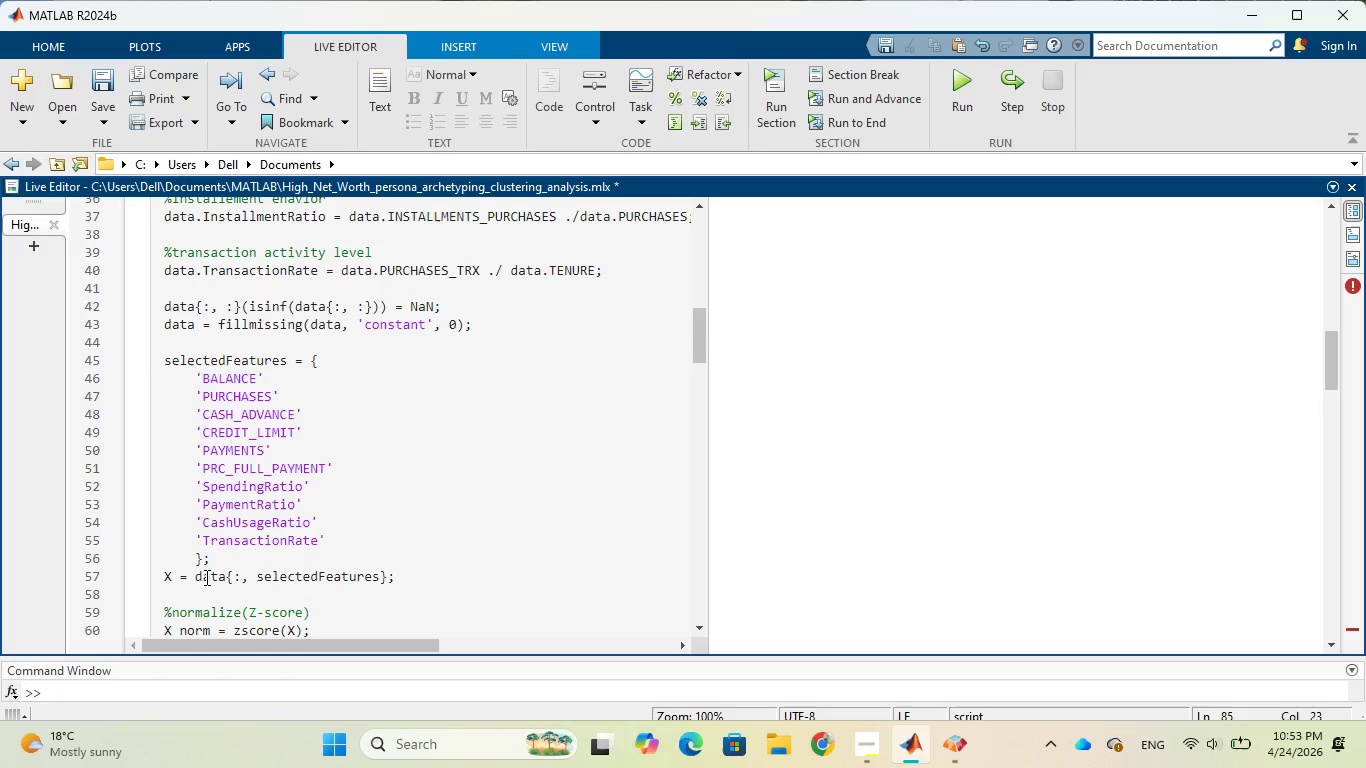 
scroll: coordinate [230, 592], scroll_direction: down, amount: 2.0
 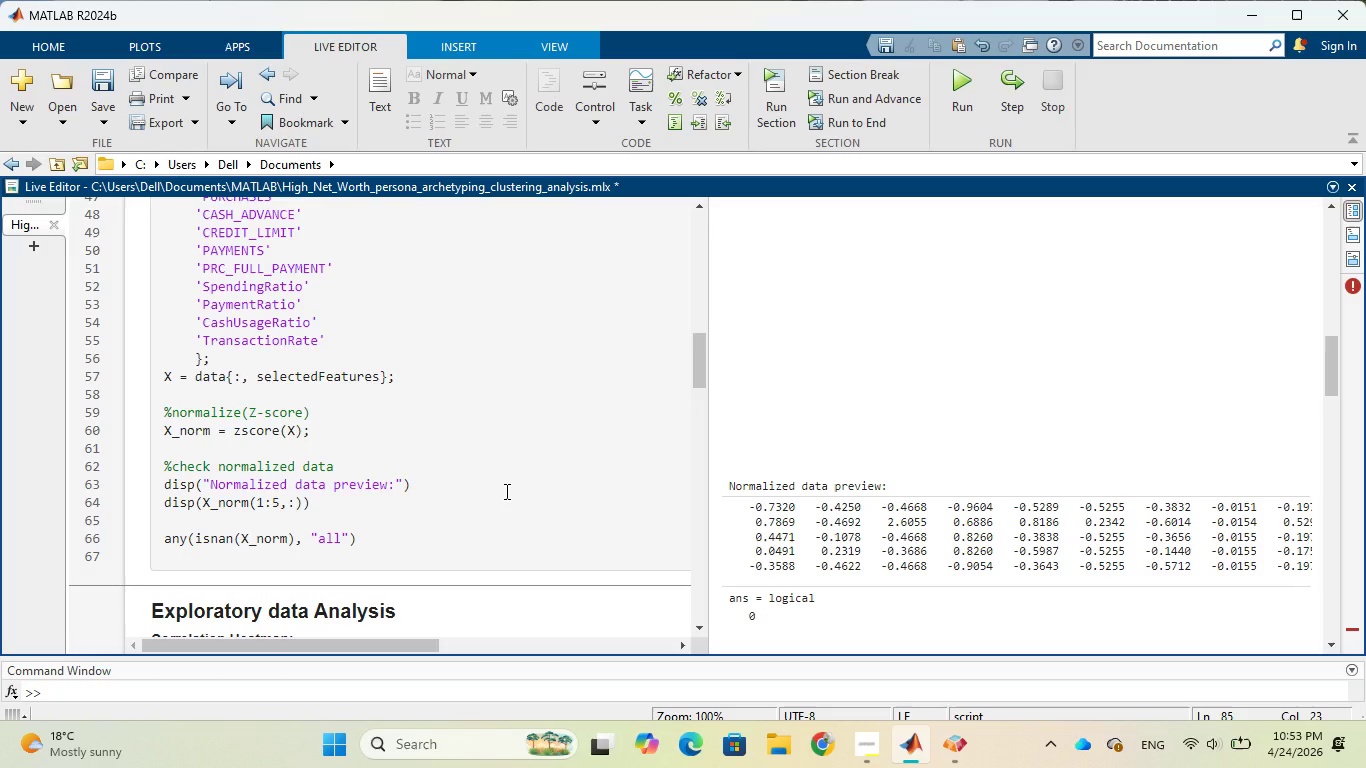 
wait(27.45)
 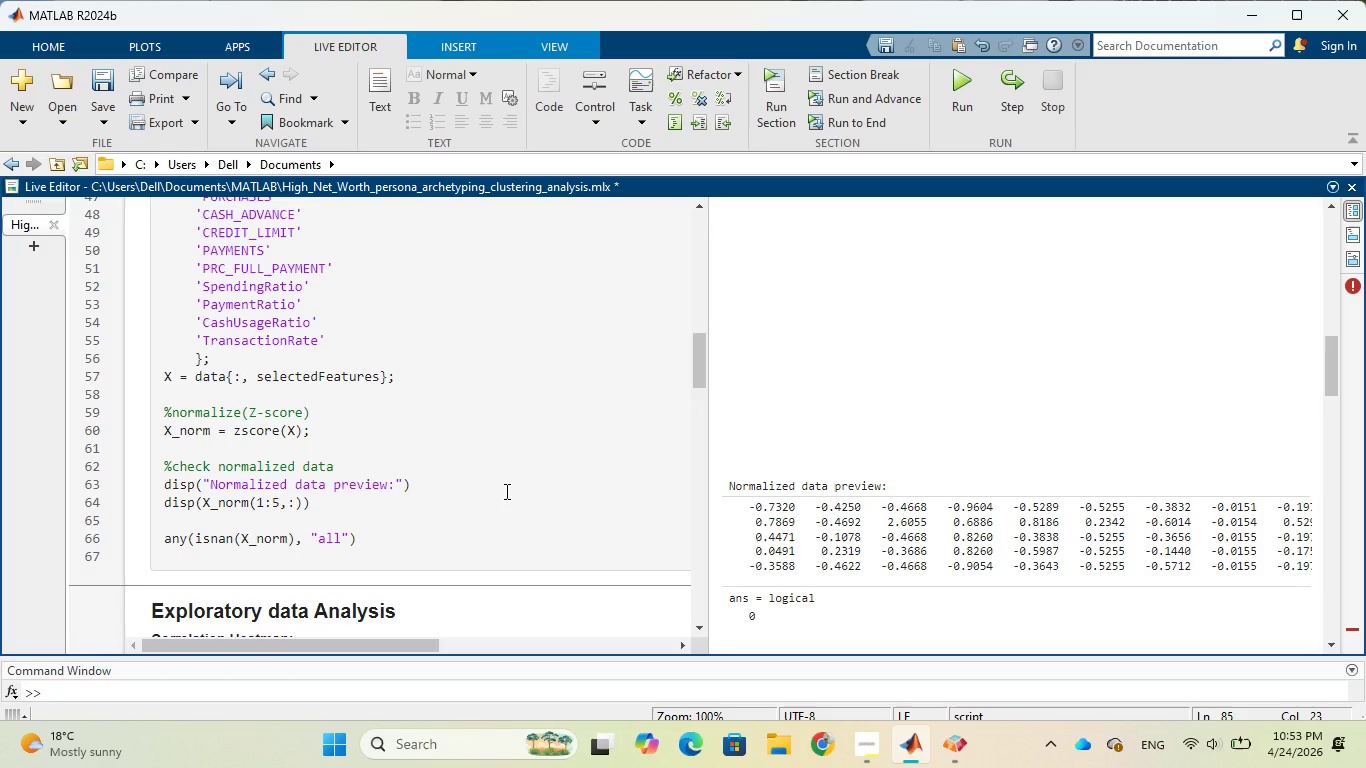 
scroll: coordinate [505, 491], scroll_direction: down, amount: 5.0
 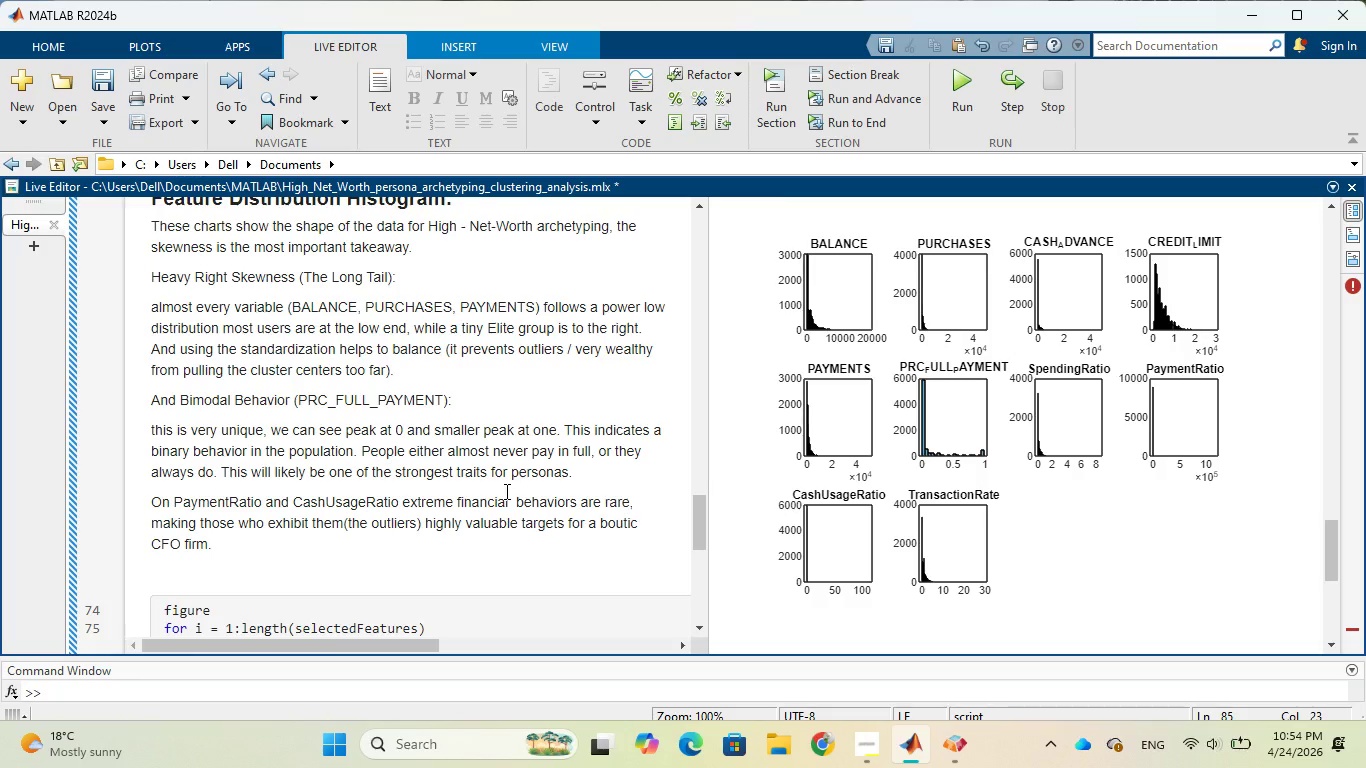 
wait(6.23)
 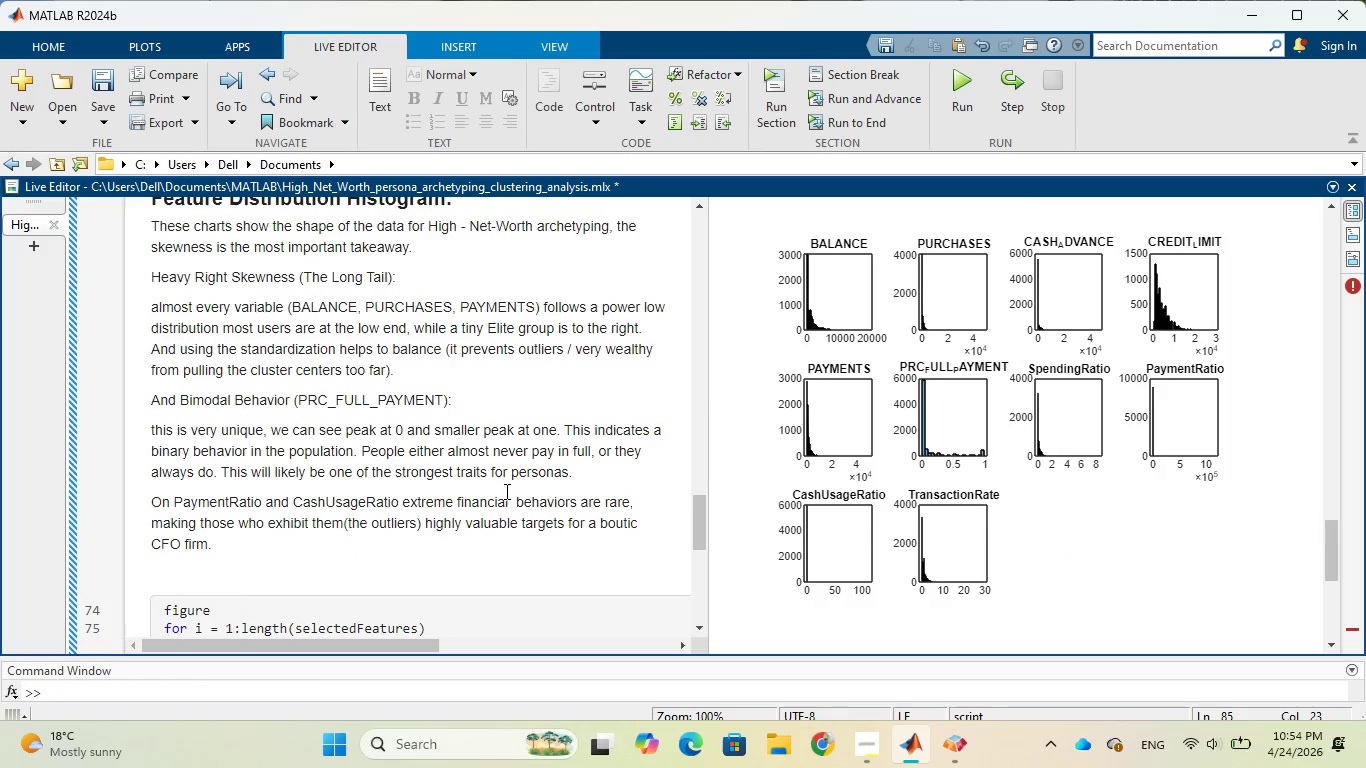 
scroll: coordinate [505, 491], scroll_direction: down, amount: 6.0
 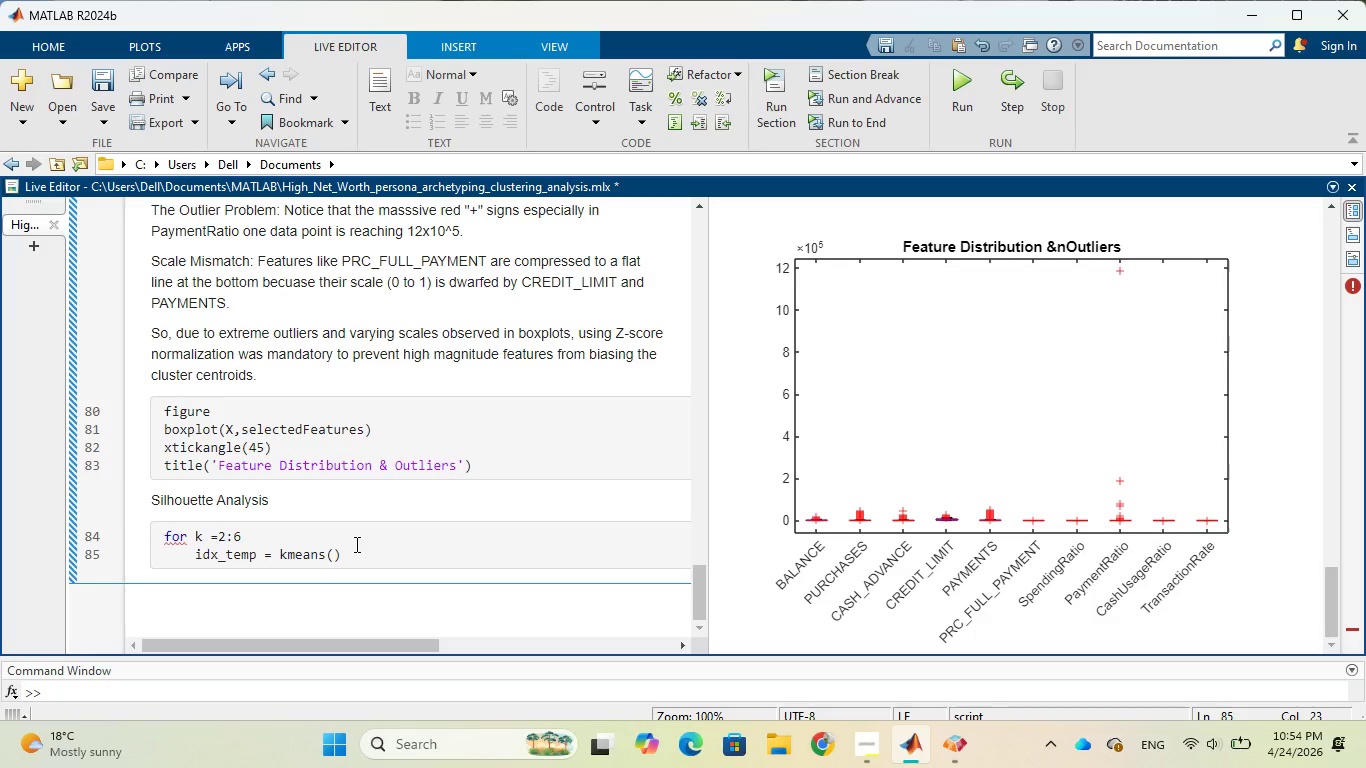 
key(CapsLock)
 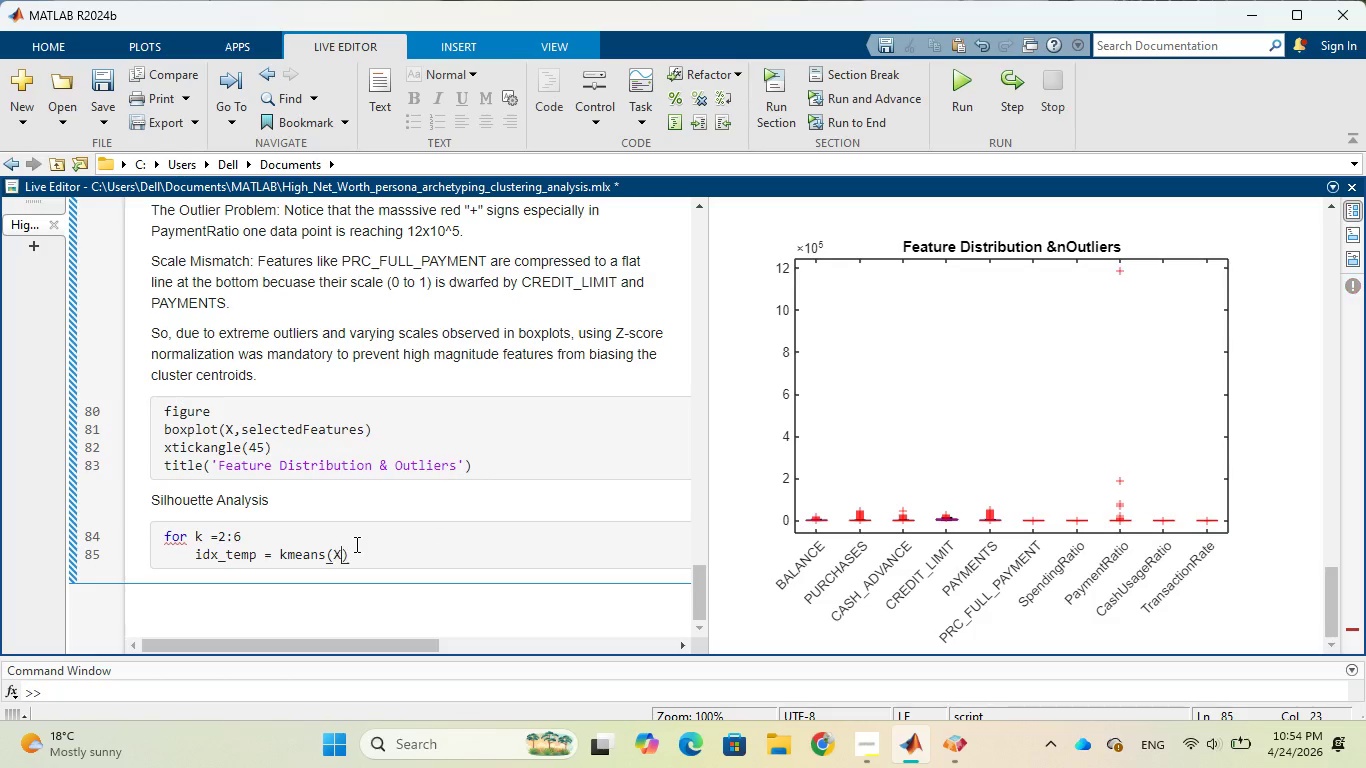 
key(X)
 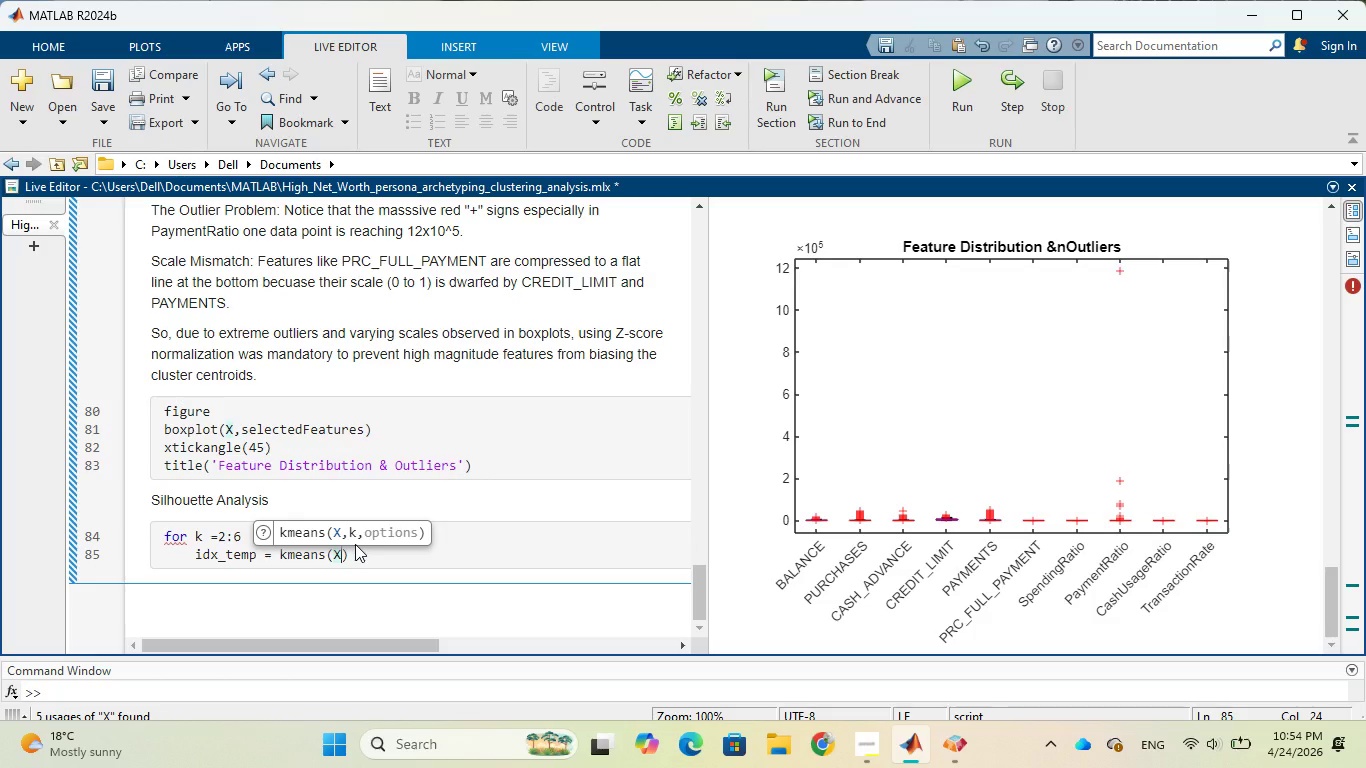 
key(Shift+Minus)
 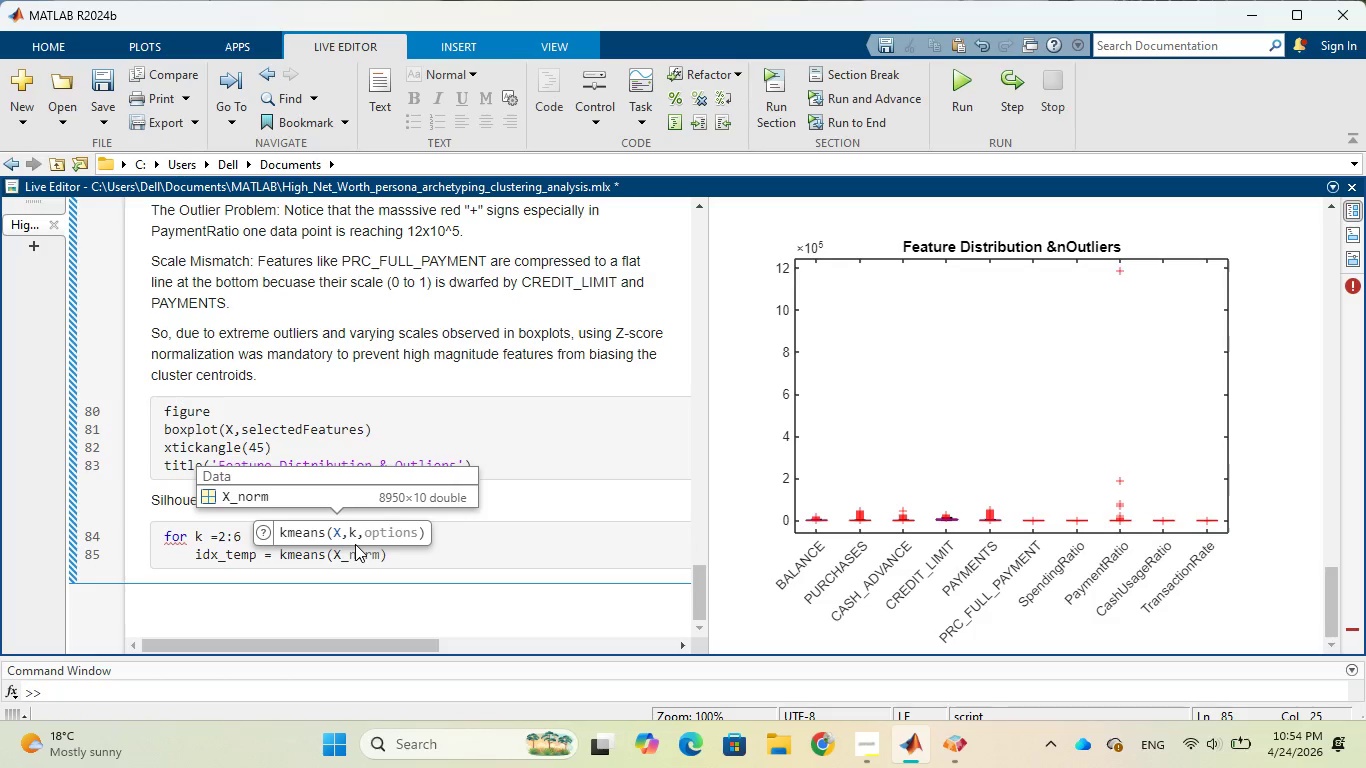 
key(Tab)
 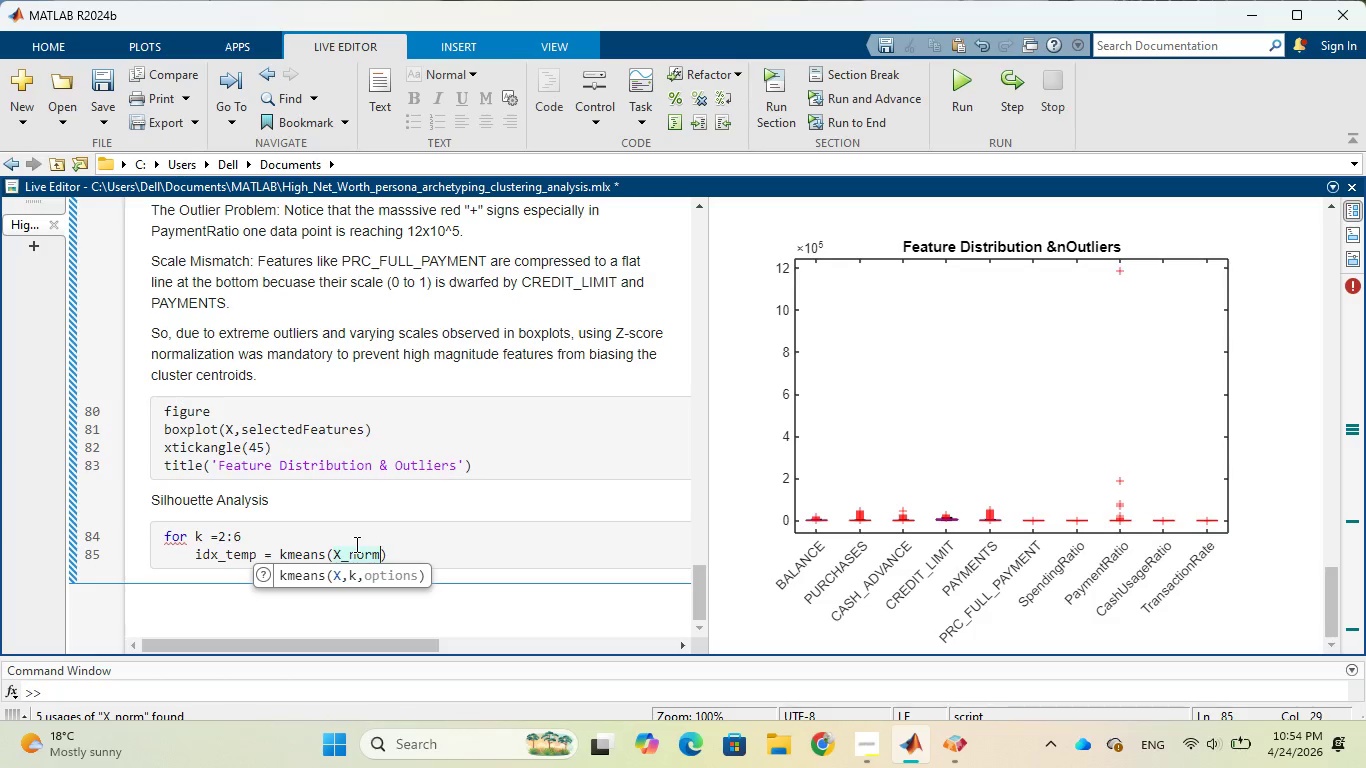 
key(Comma)
 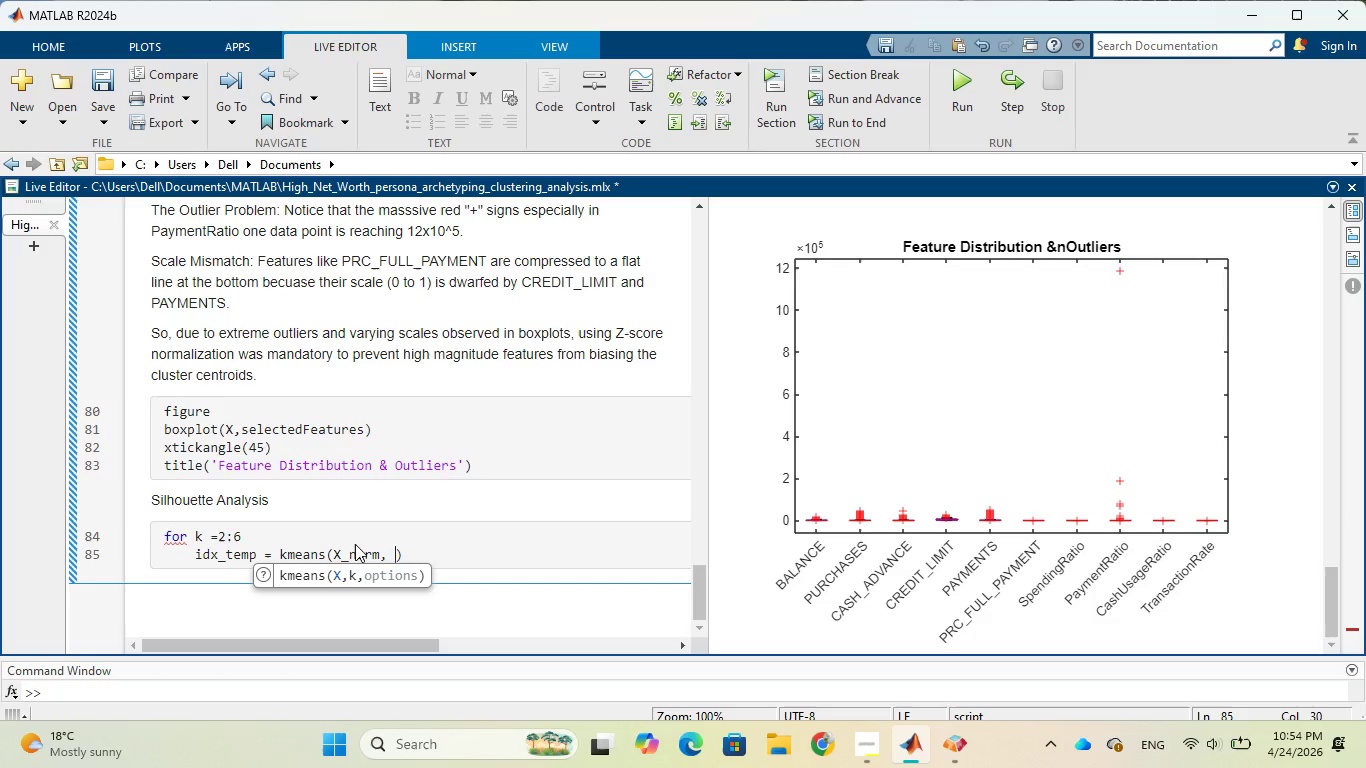 
key(Space)
 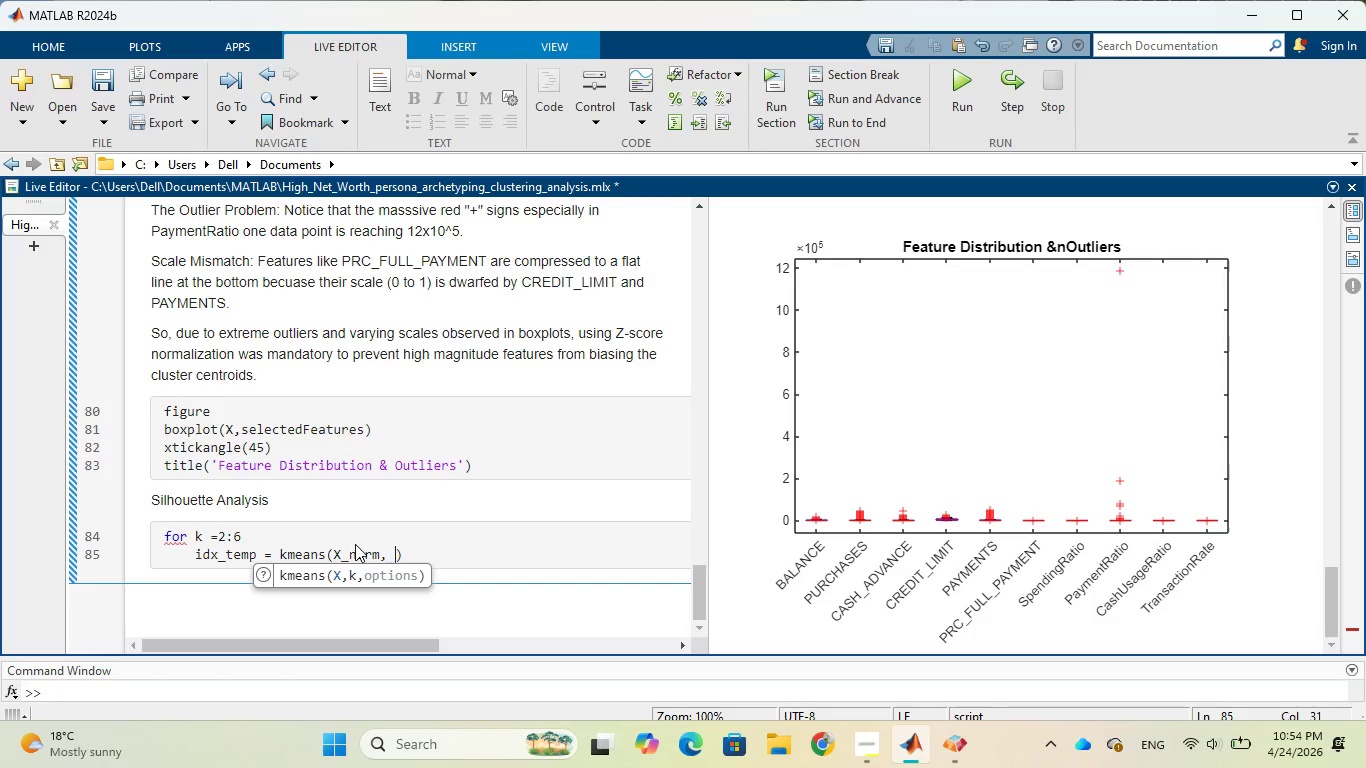 
key(CapsLock)
 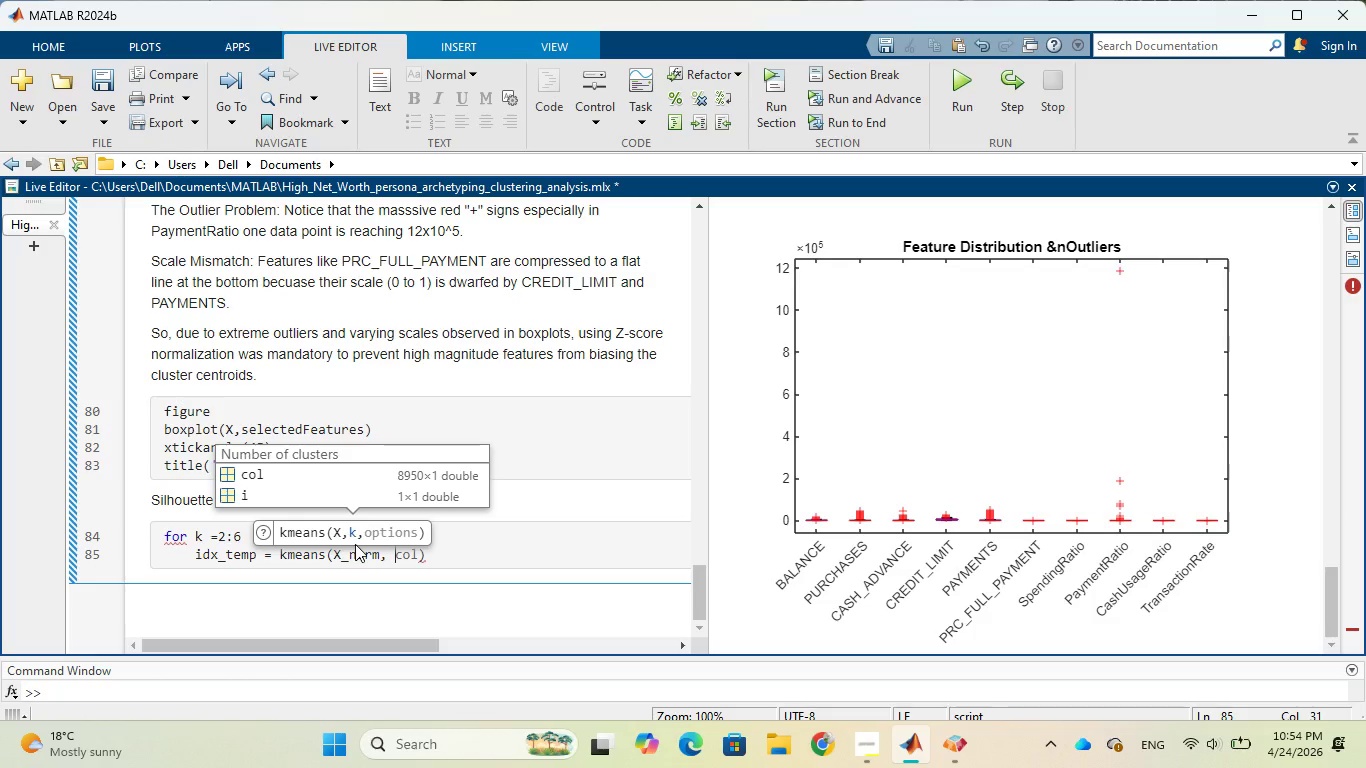 
key(K)
 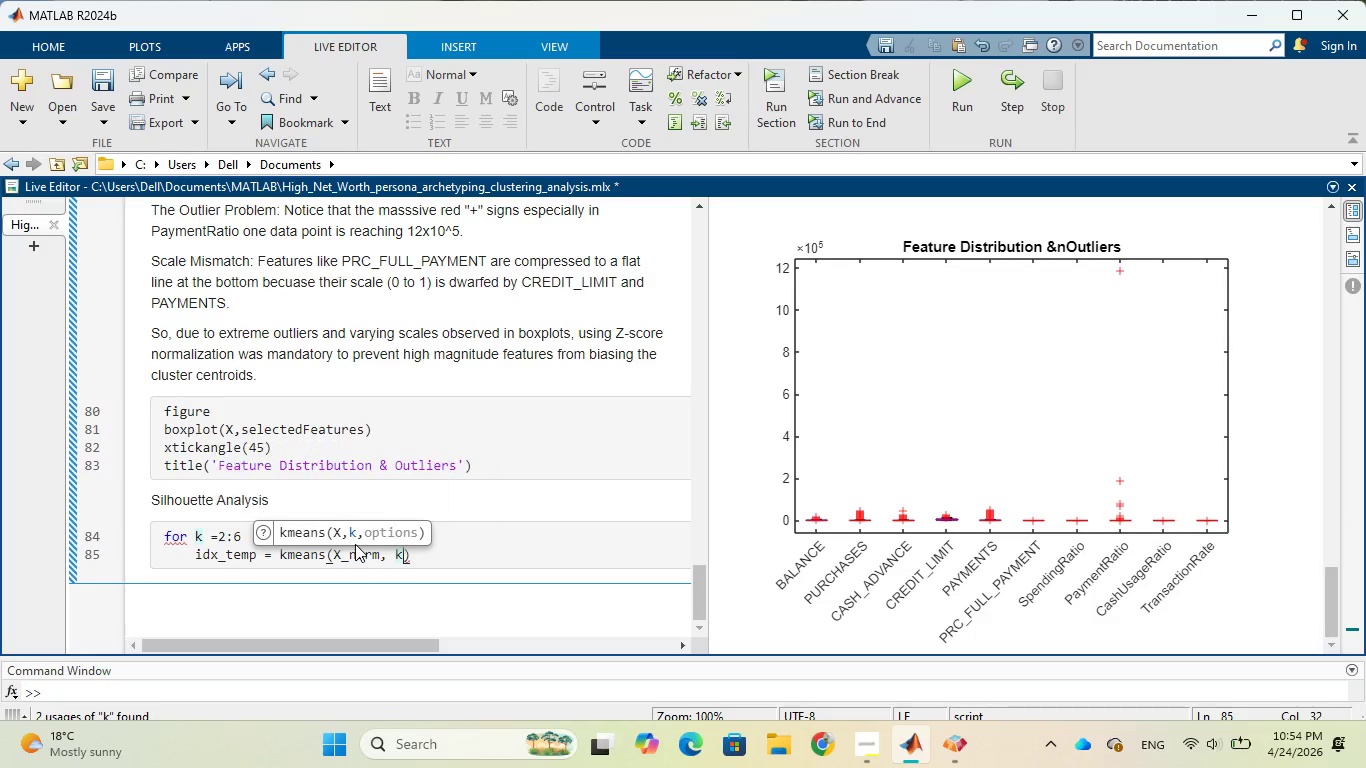 
key(Space)
 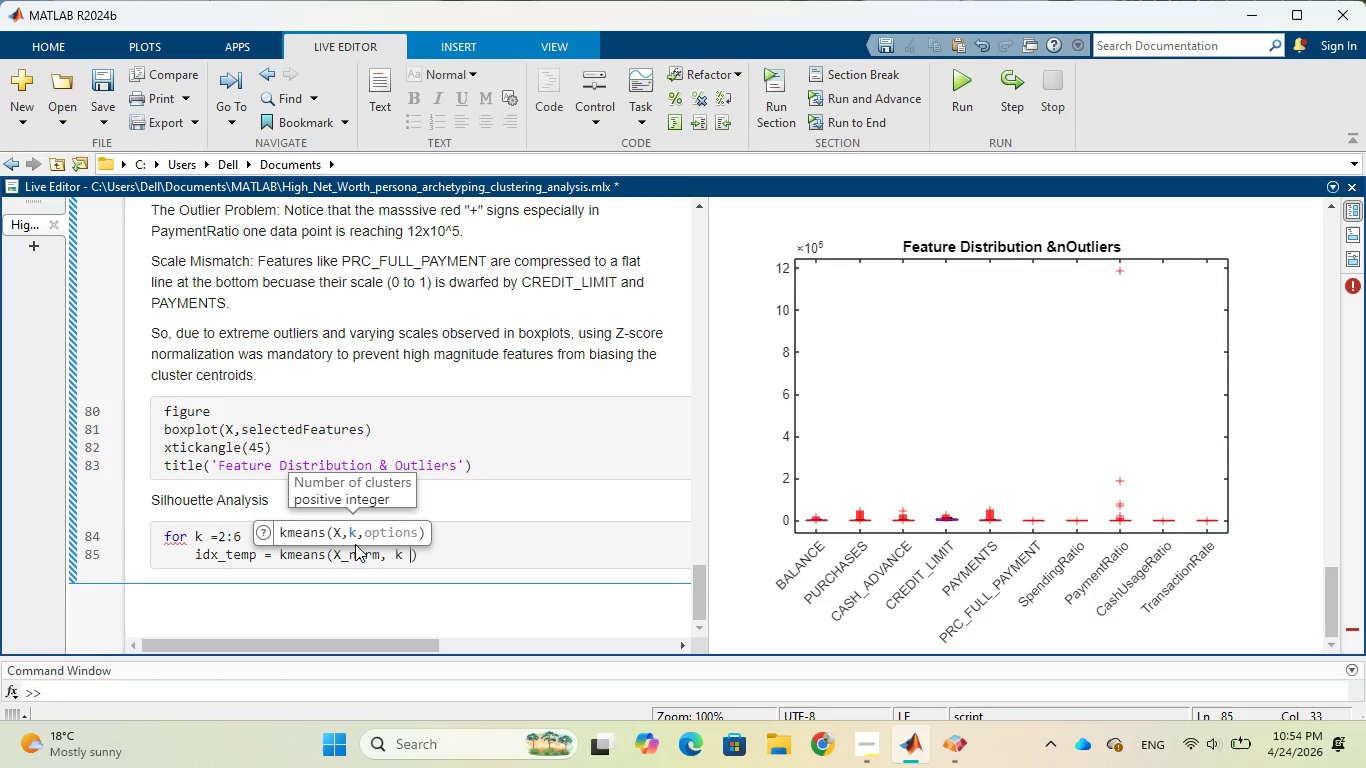 
wait(18.56)
 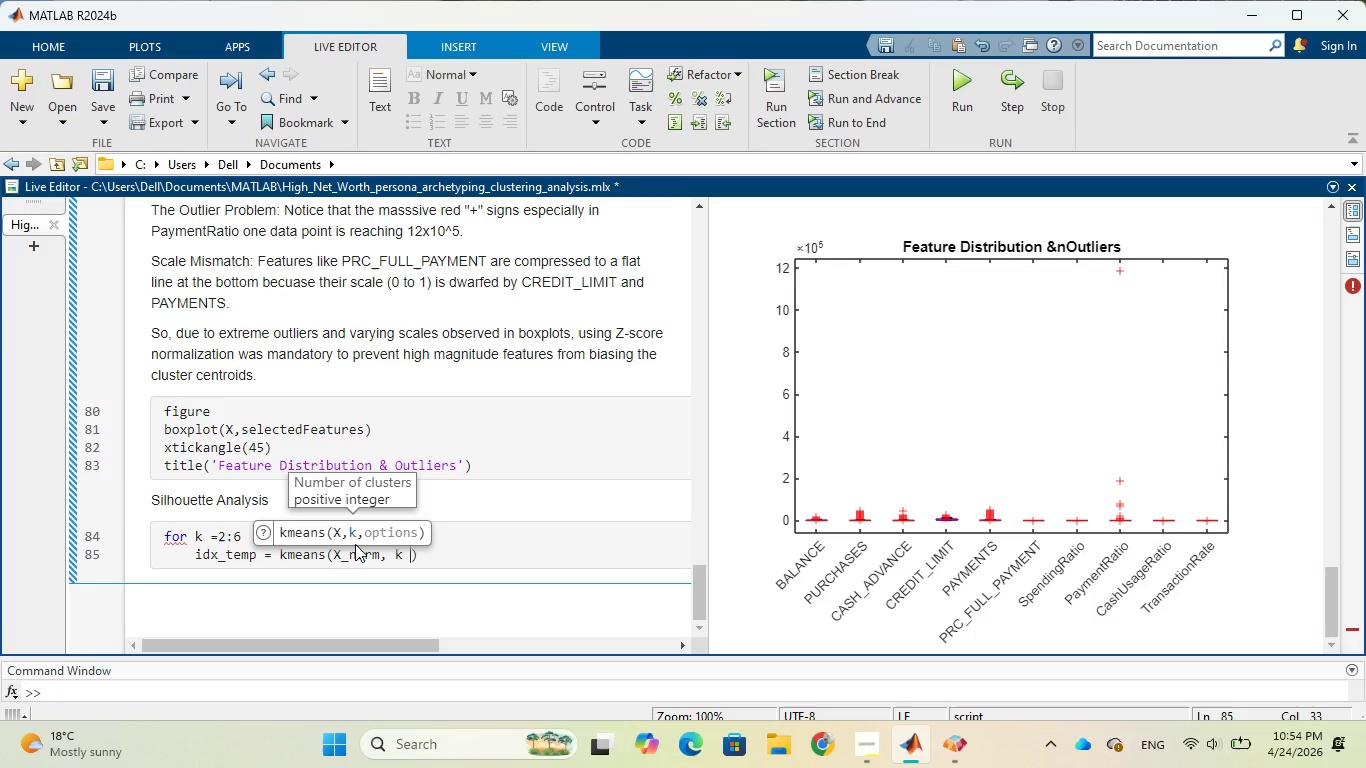 
key(Backspace)
 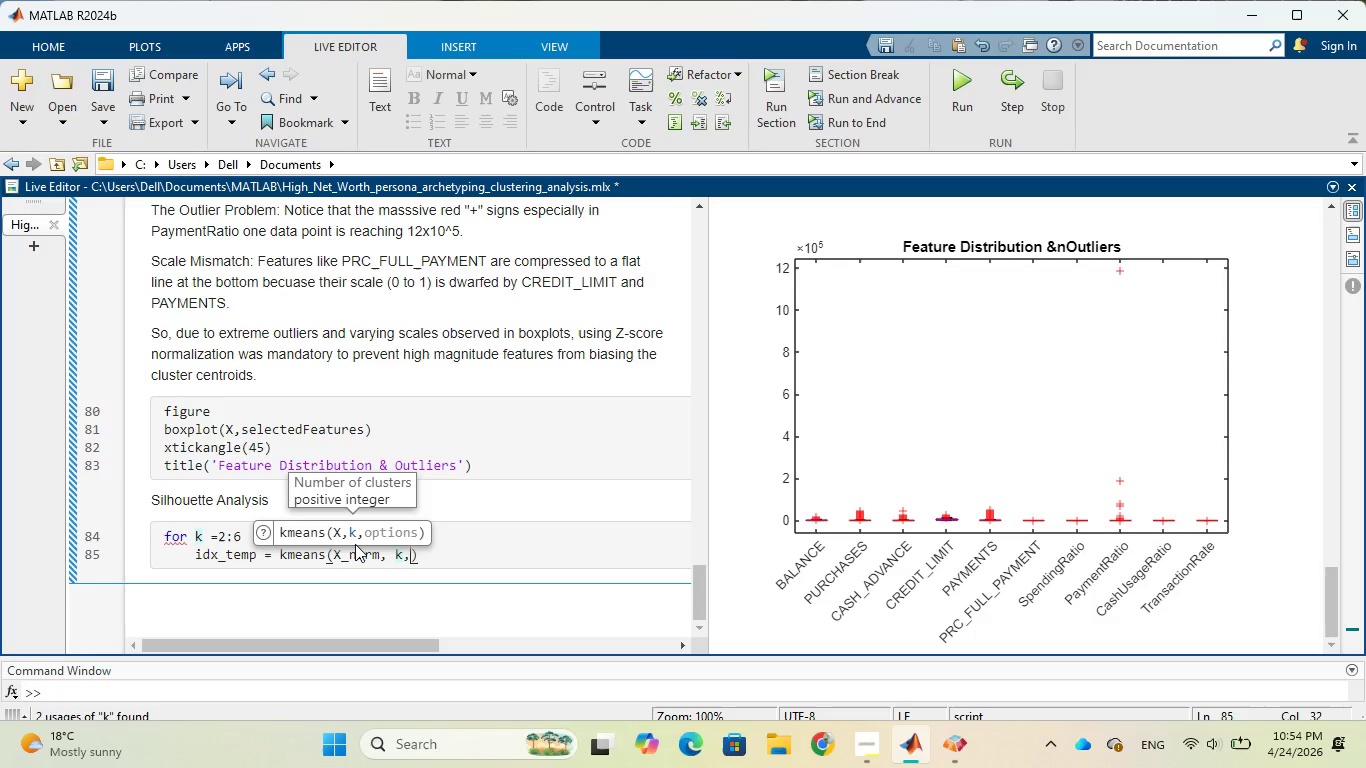 
key(Comma)
 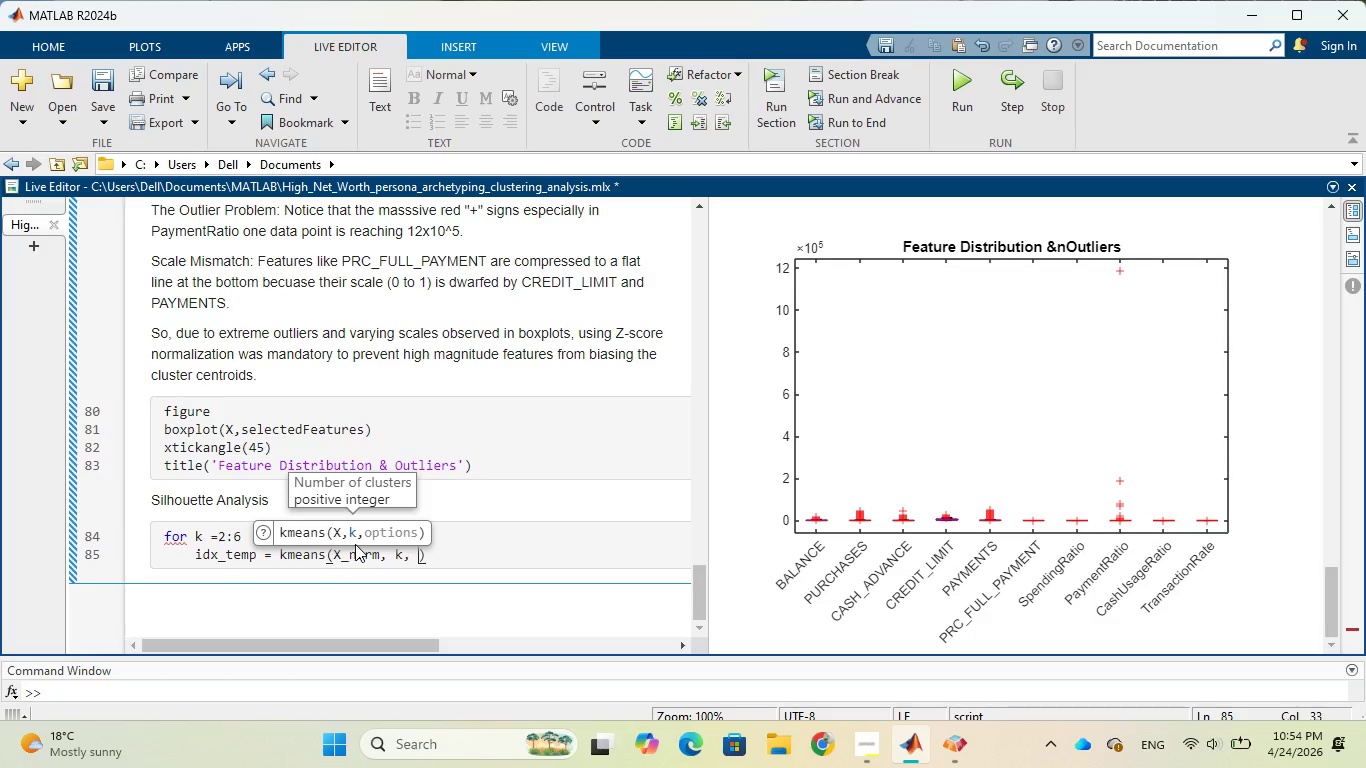 
key(Space)
 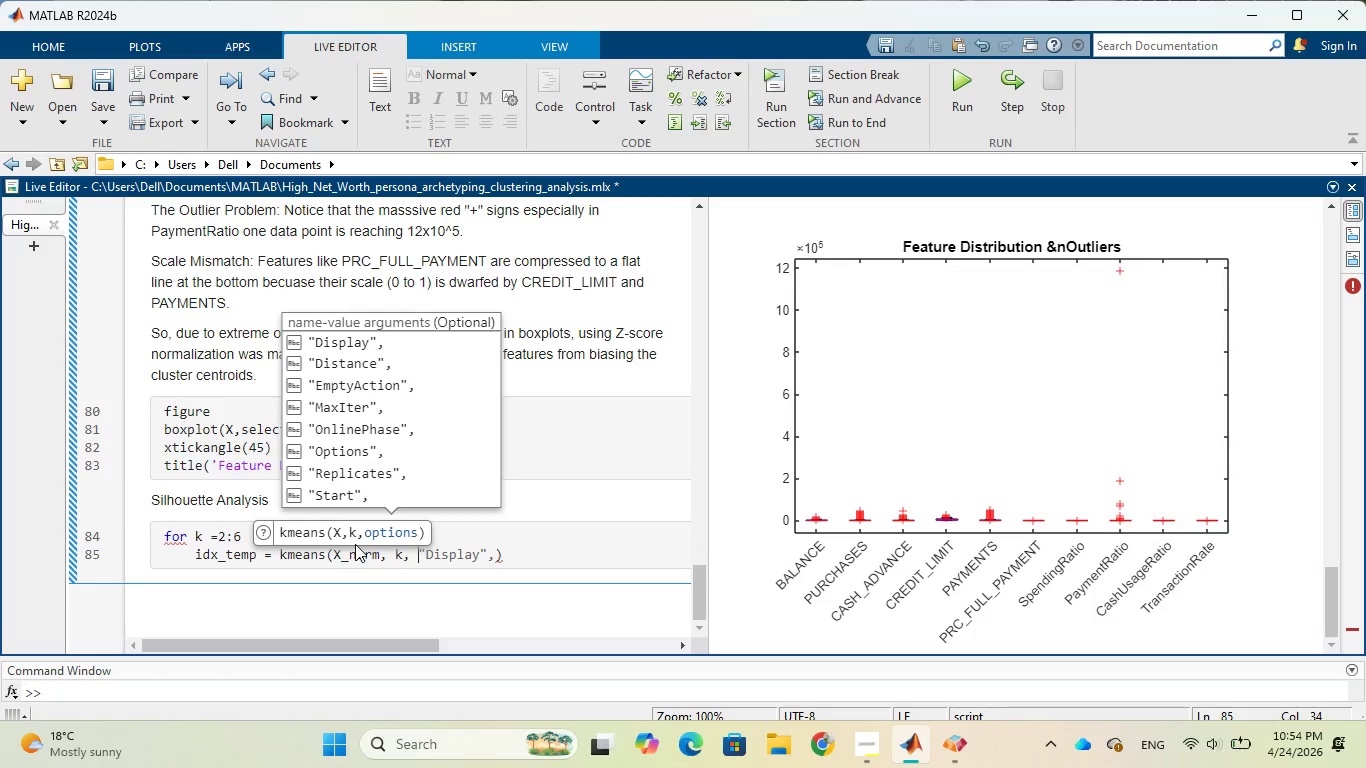 
wait(6.5)
 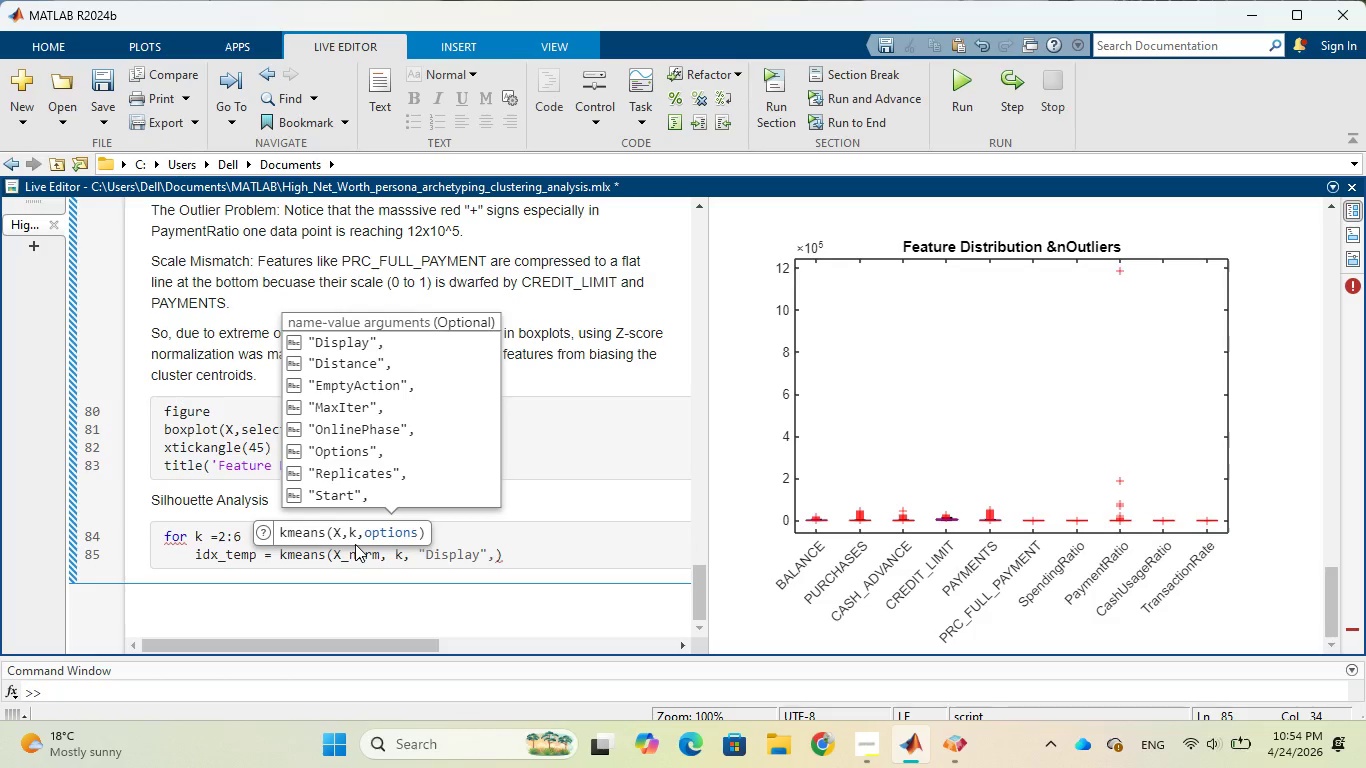 
left_click([344, 474])
 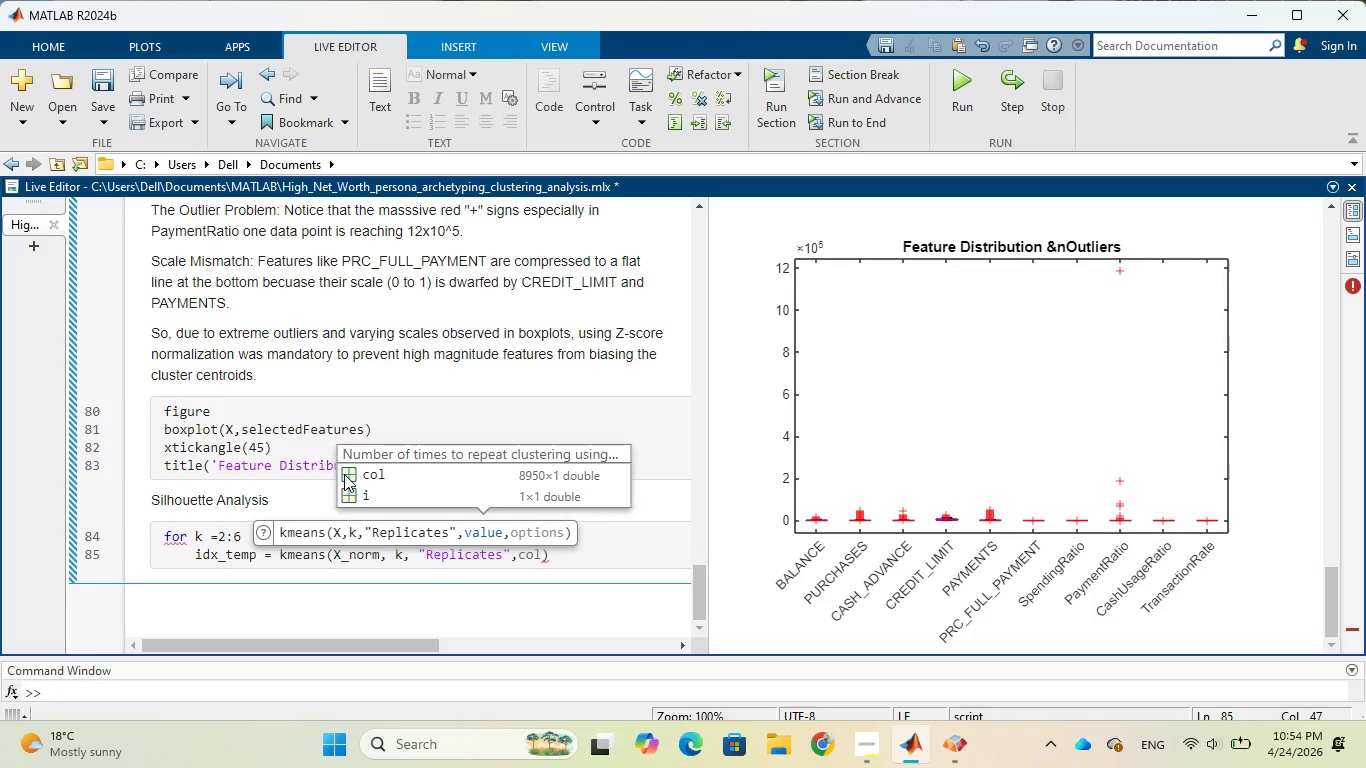 
type( 10)
 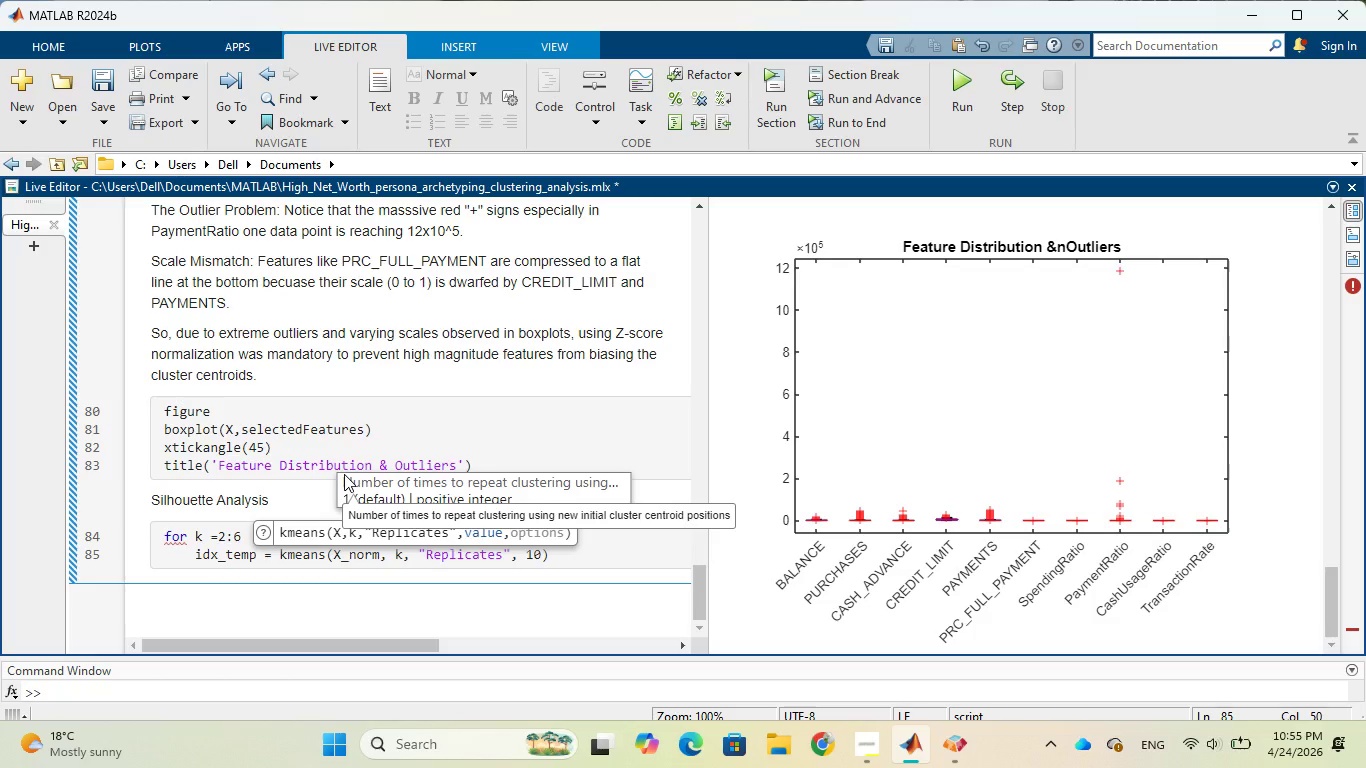 
wait(23.81)
 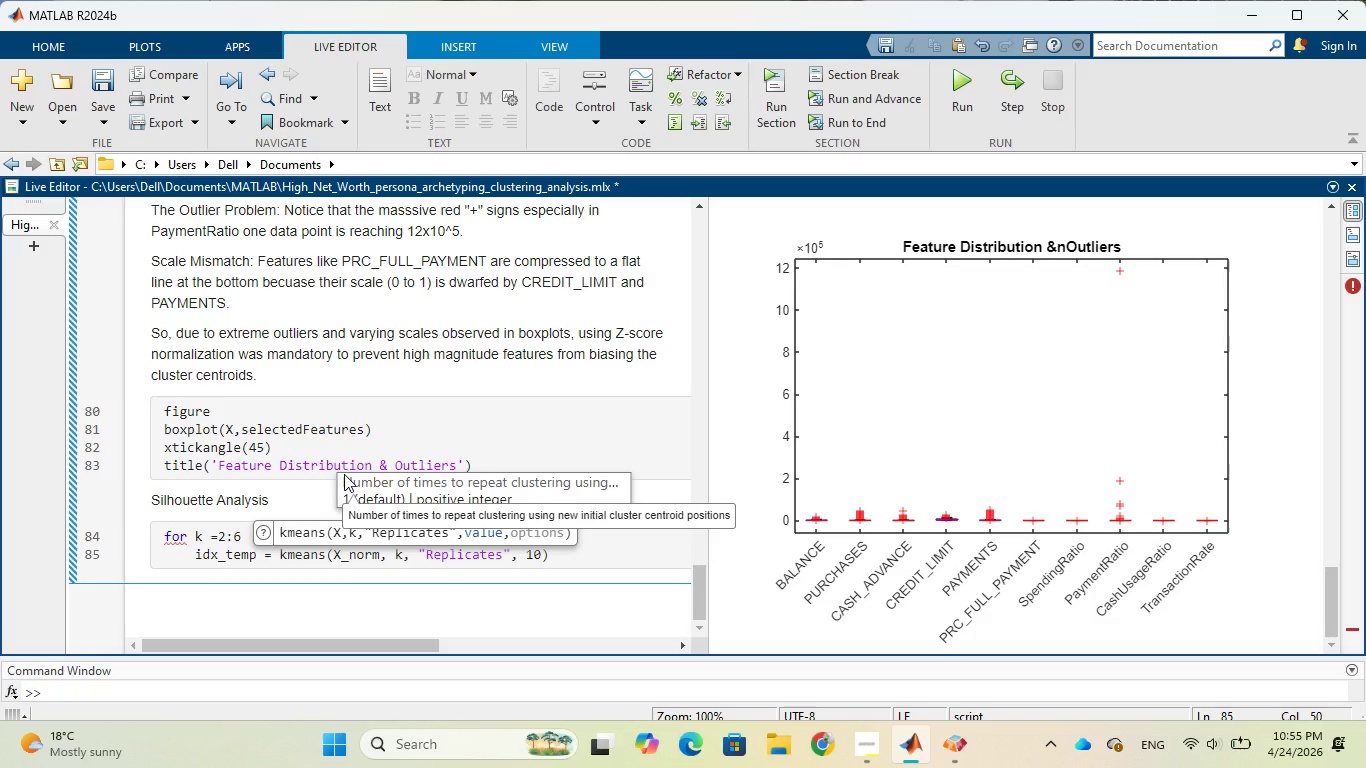 
key(ArrowRight)
 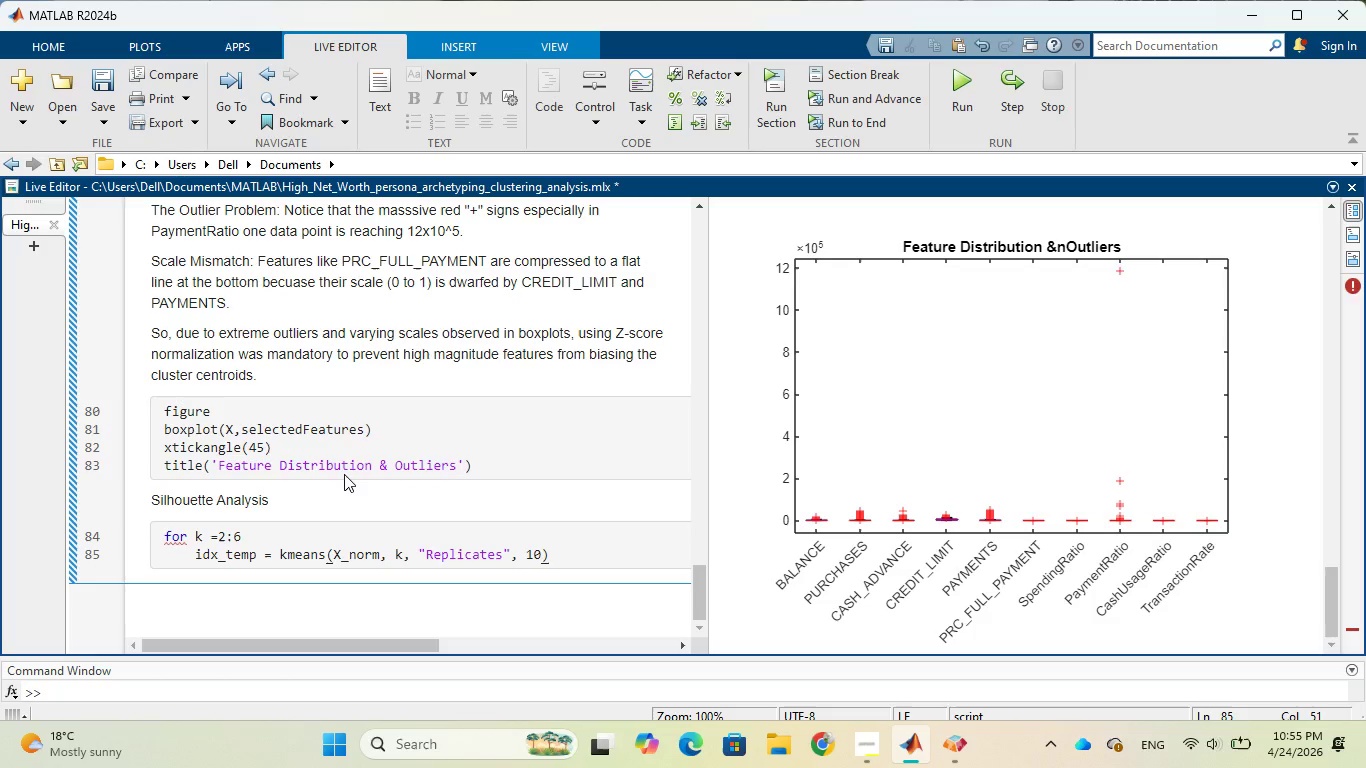 
key(Semicolon)
 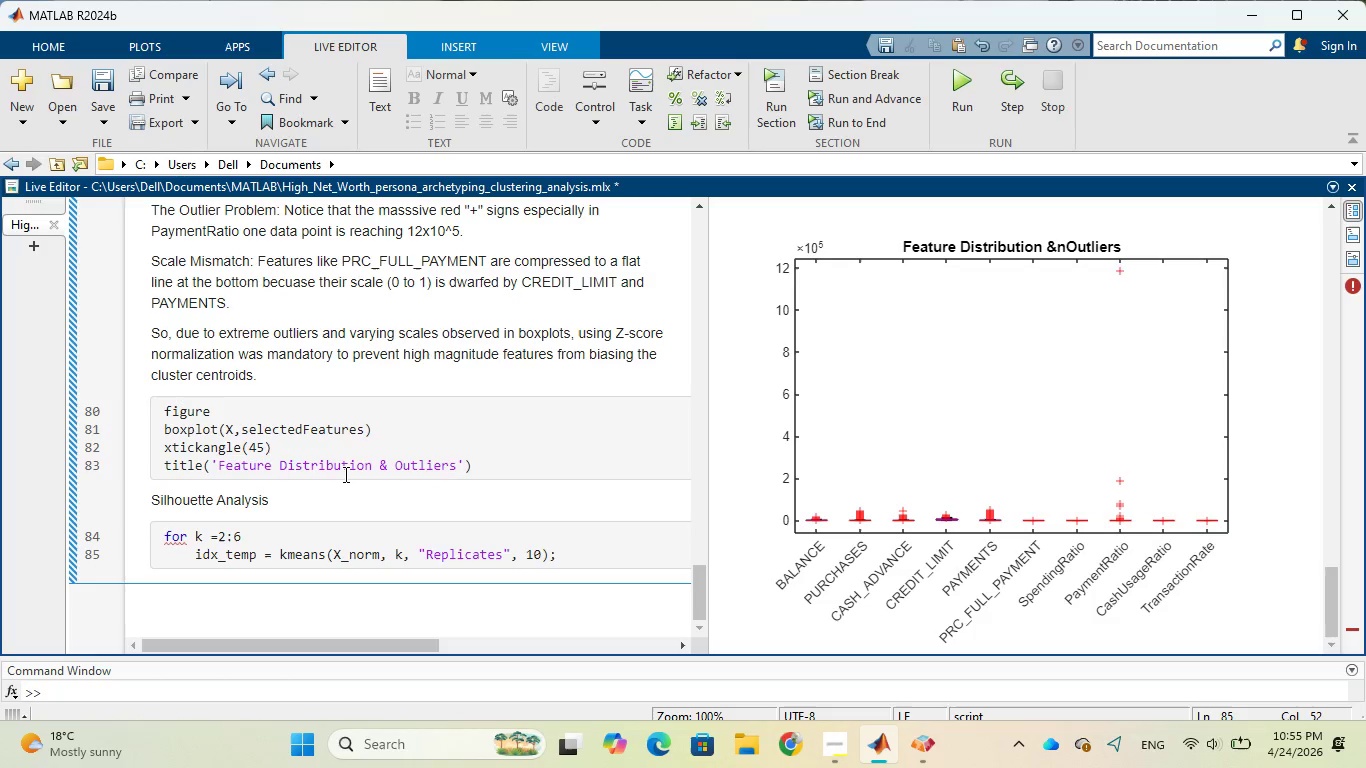 
key(Enter)
 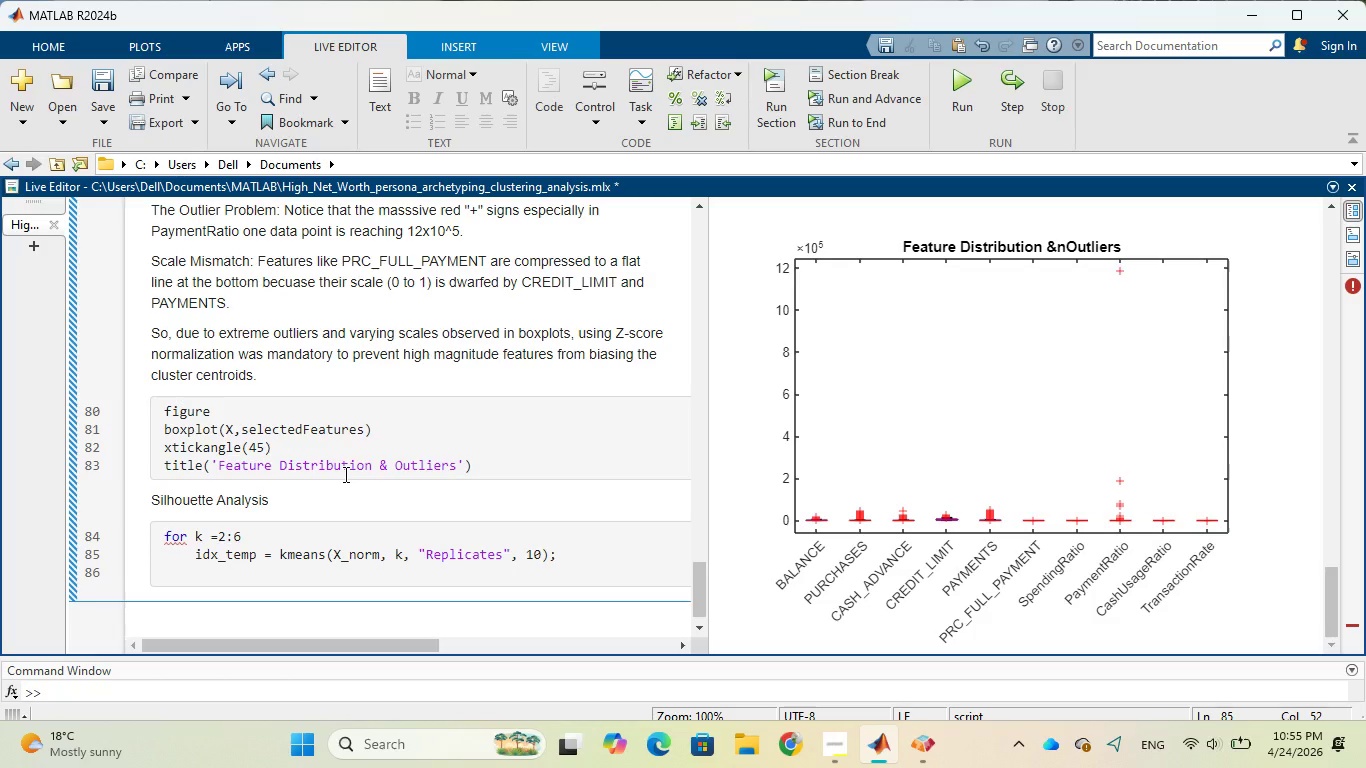 
type(figue)
 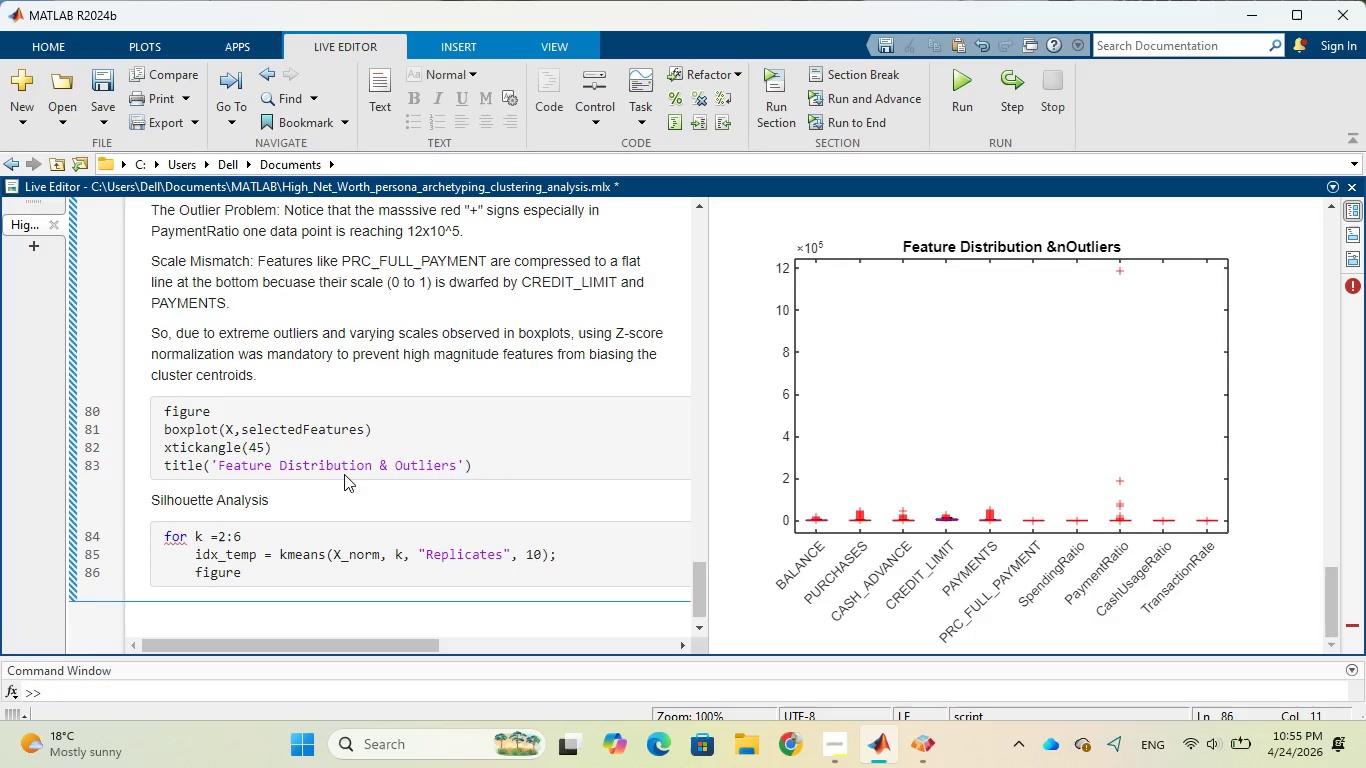 
hold_key(key=R, duration=0.31)
 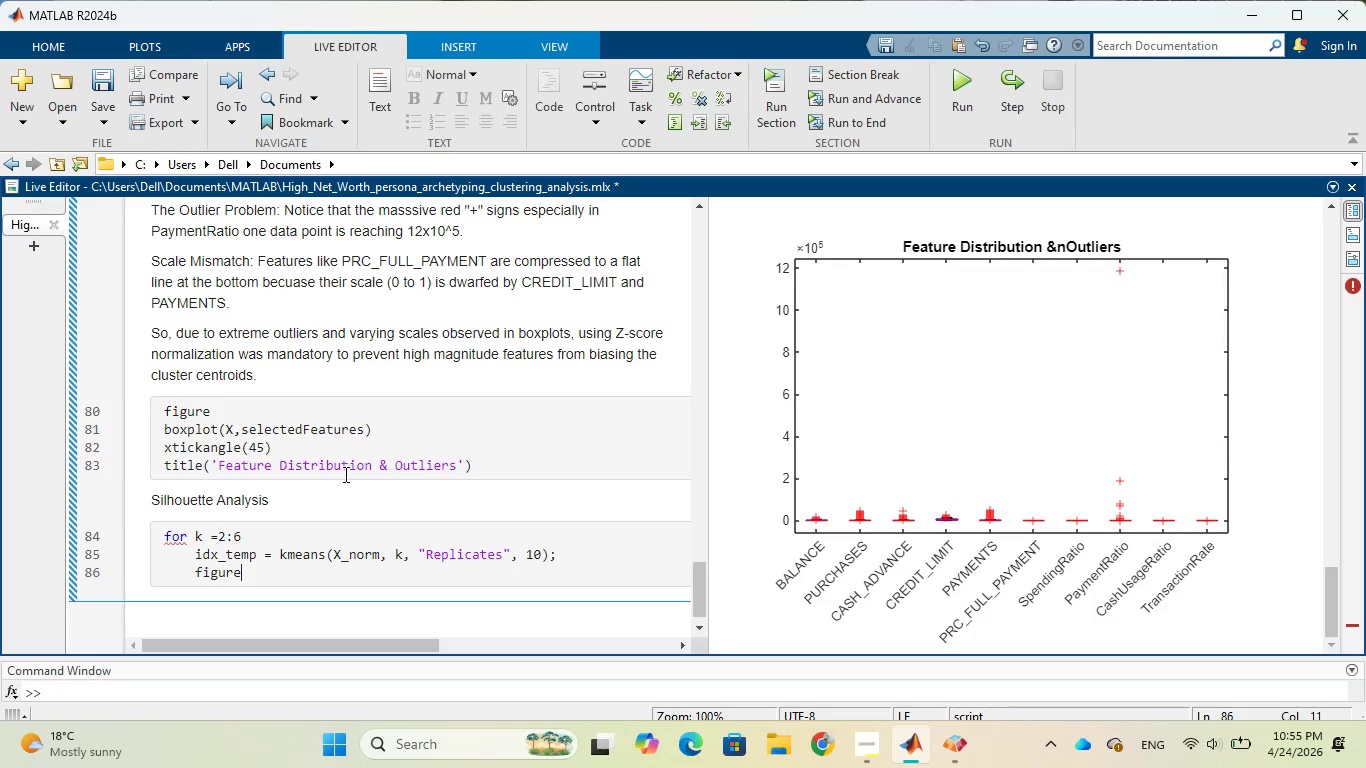 
wait(19.7)
 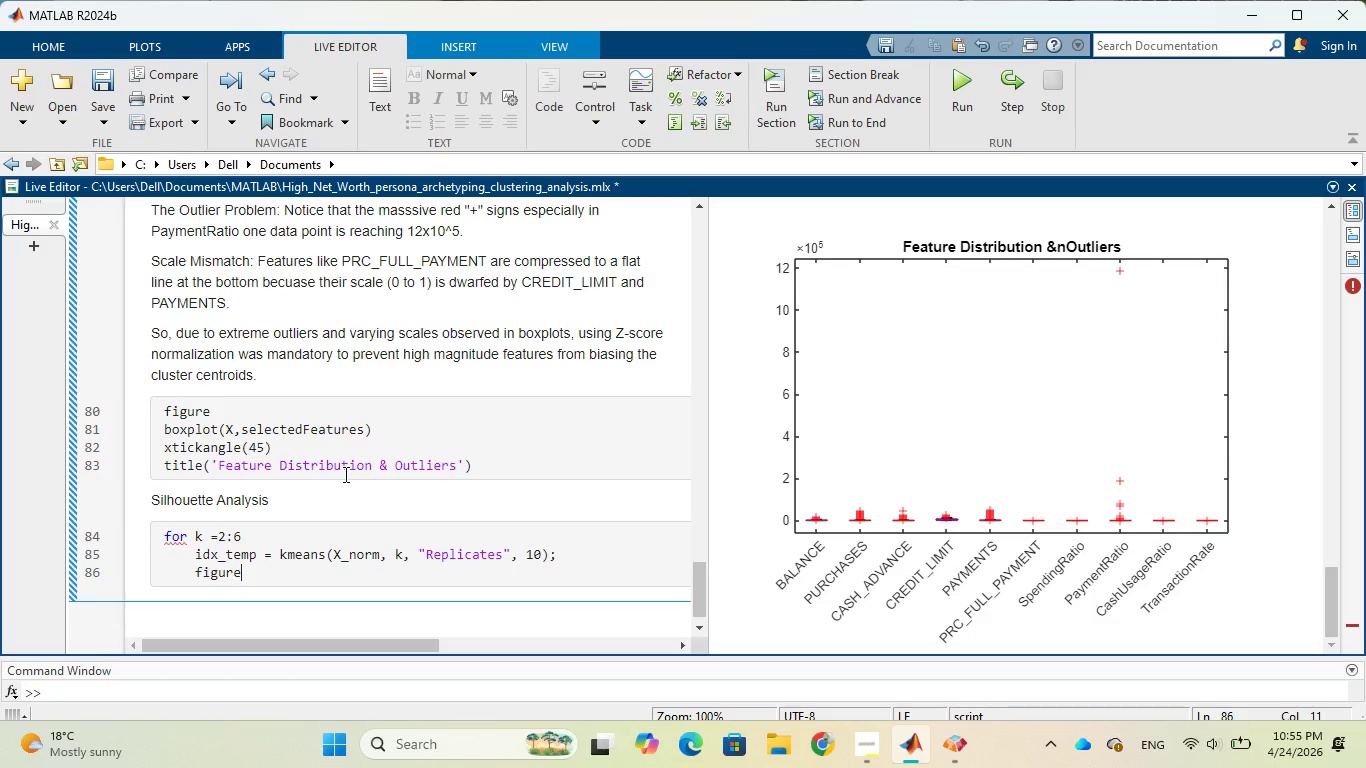 
key(Enter)
 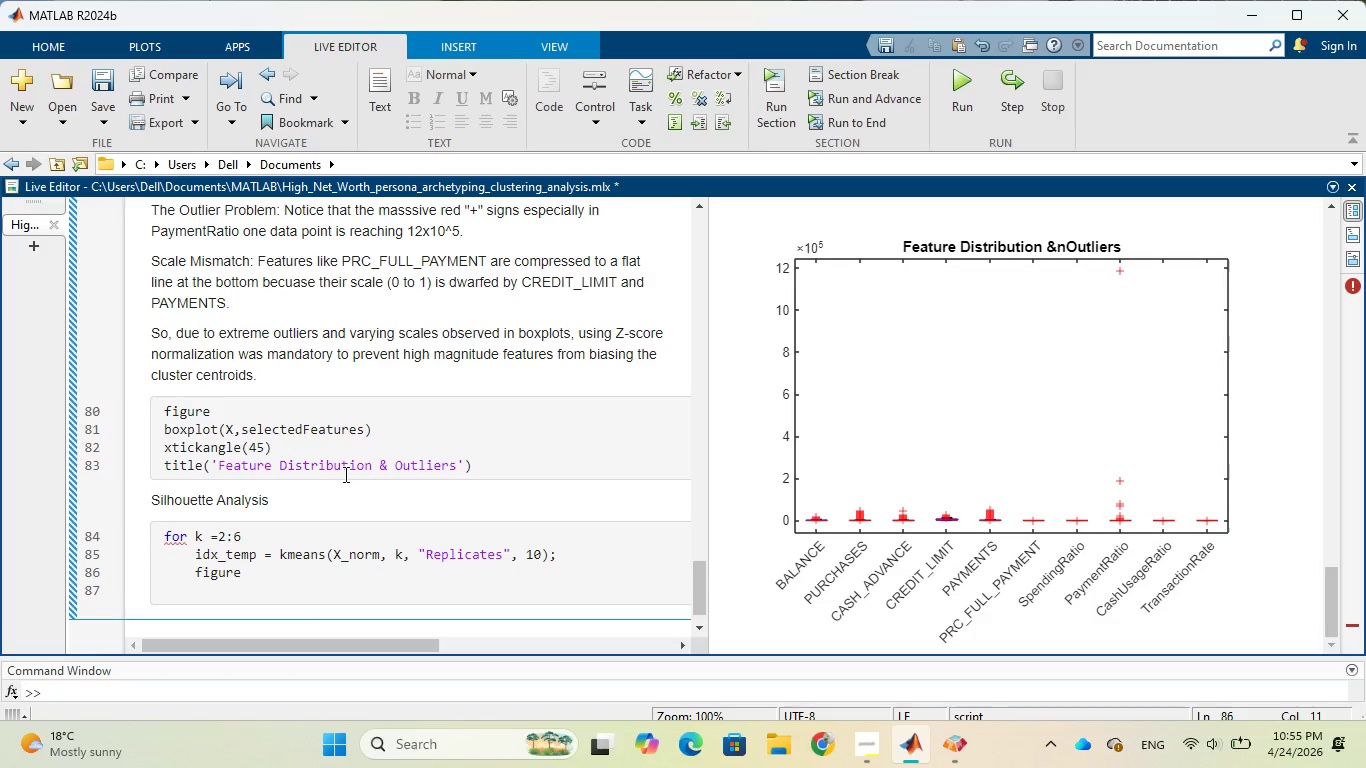 
type(silhou)
key(Tab)
 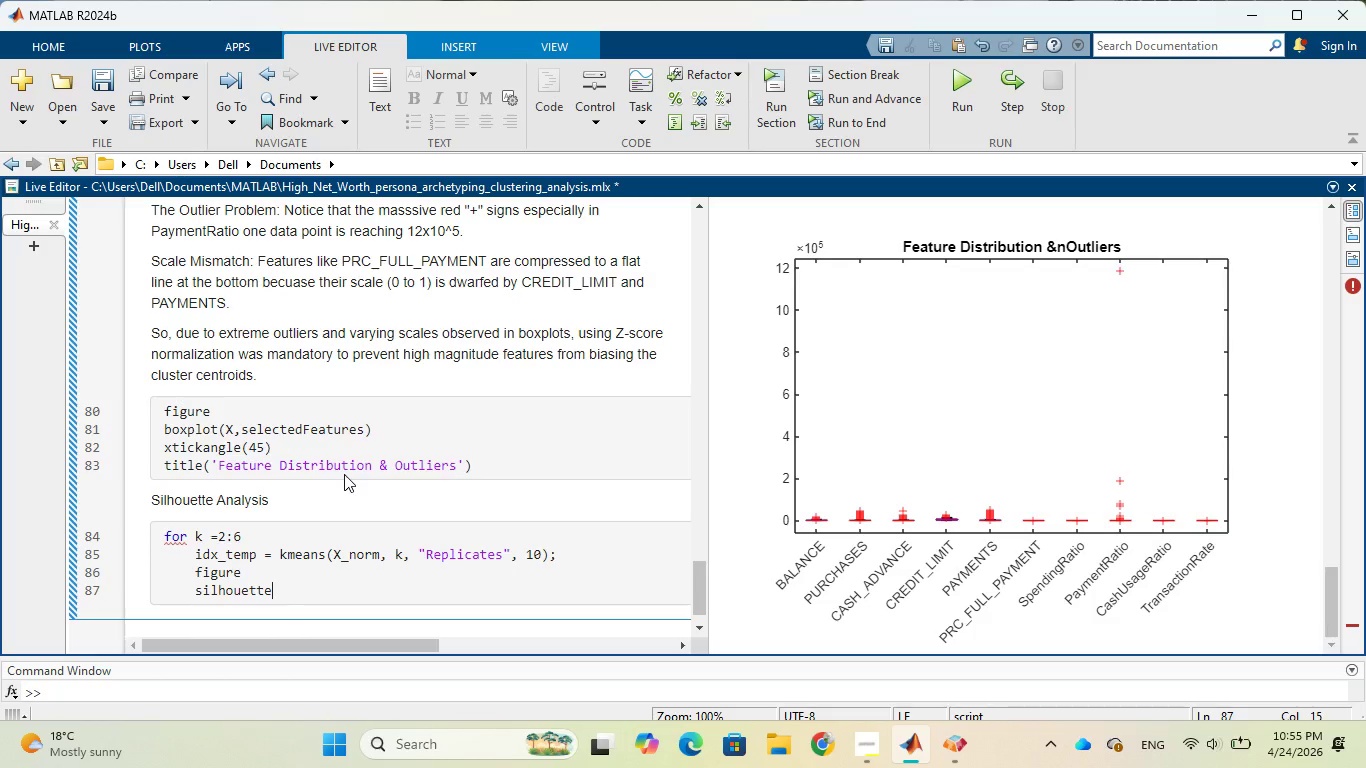 
key(Shift+9)
 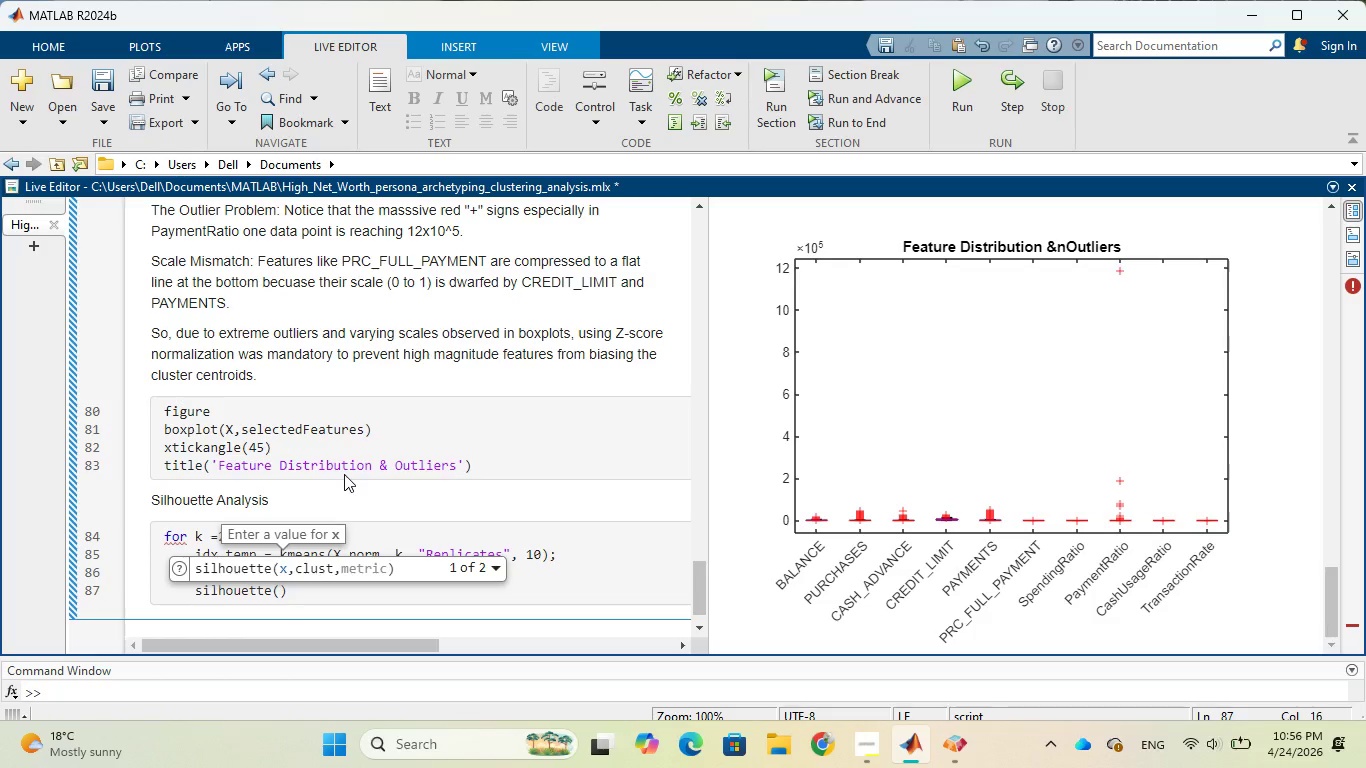 
wait(19.39)
 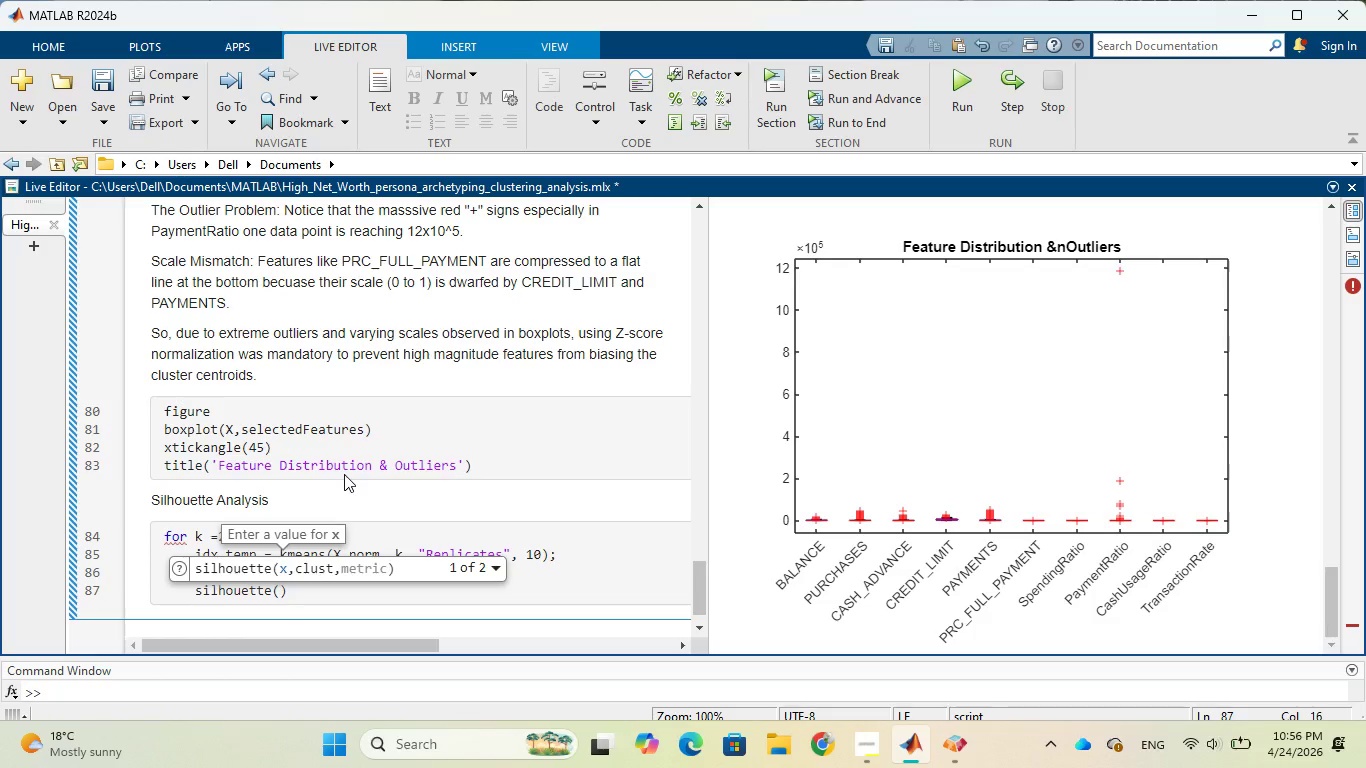 
type(X-)
key(Backspace)
type(_norm)
 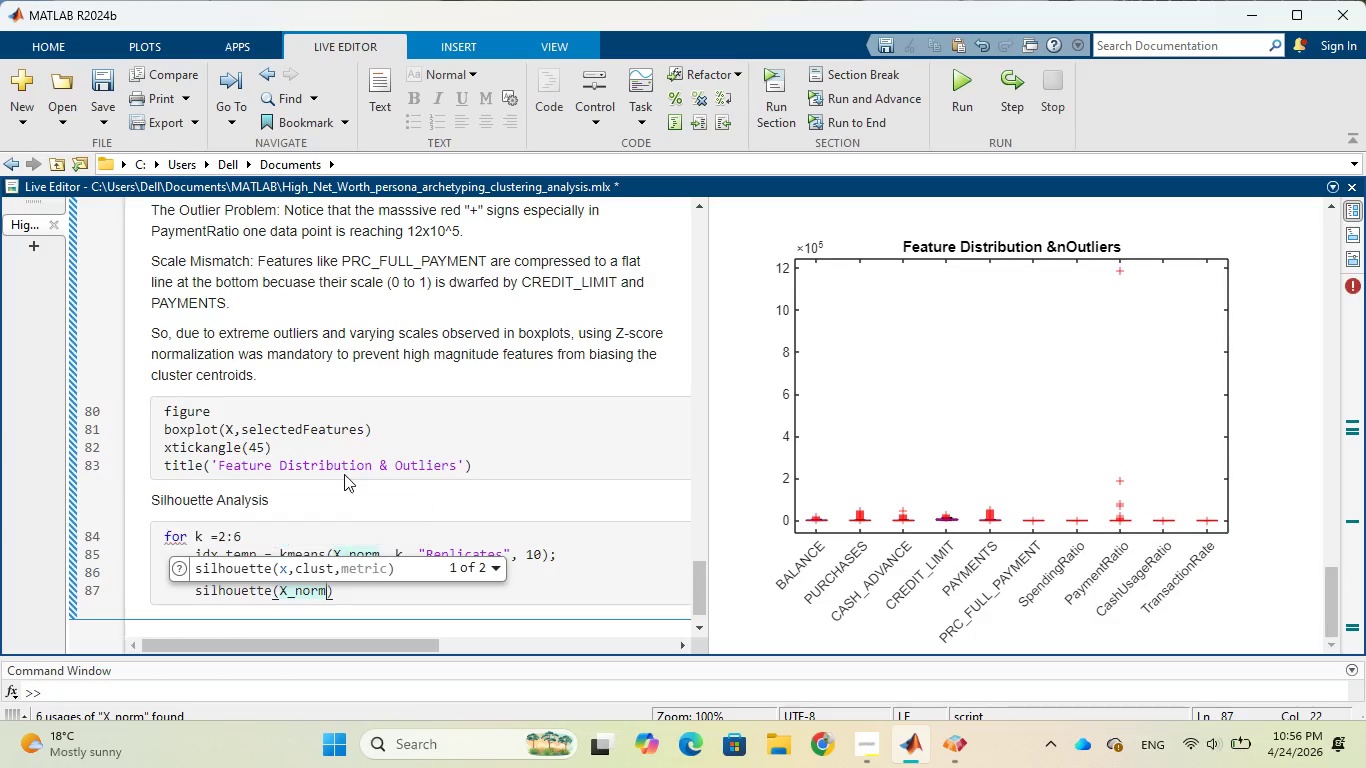 
type(, idx)
key(Tab)
 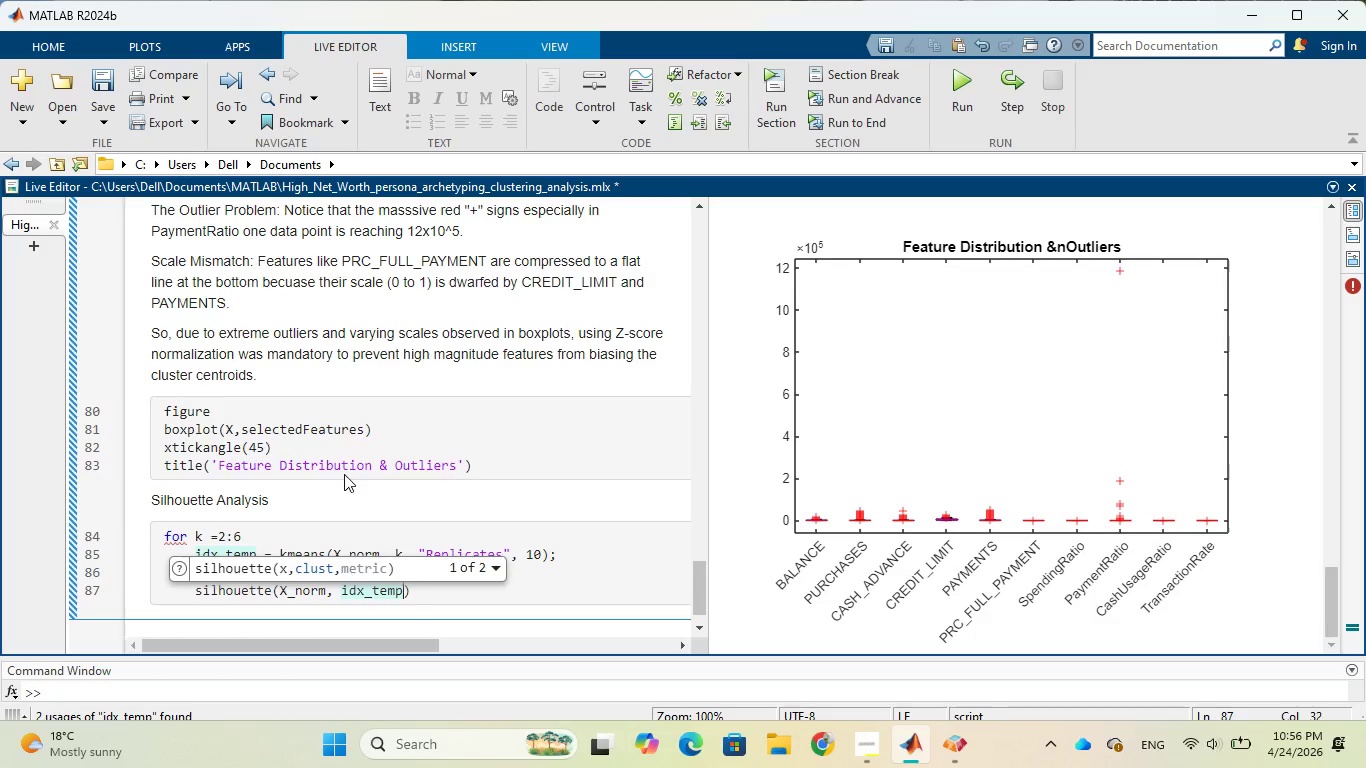 
key(ArrowRight)
 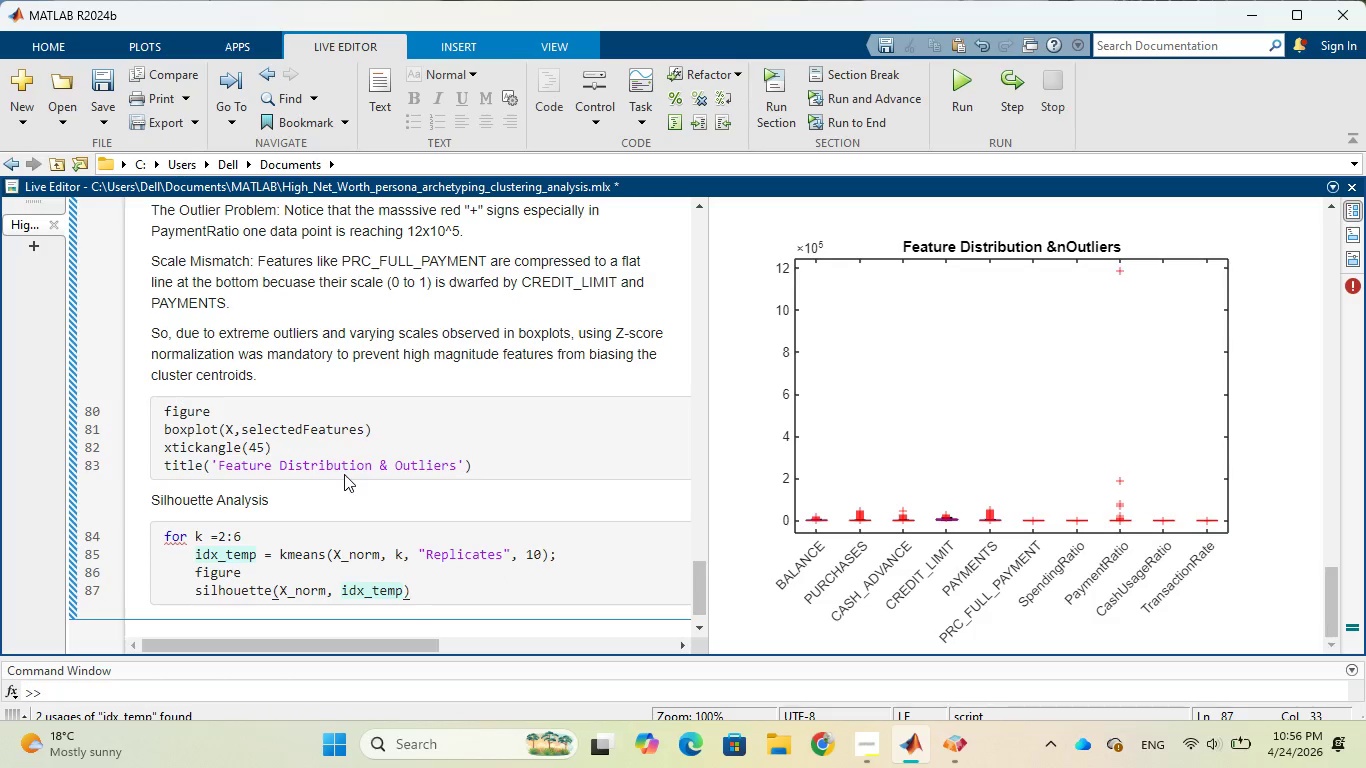 
key(Enter)
 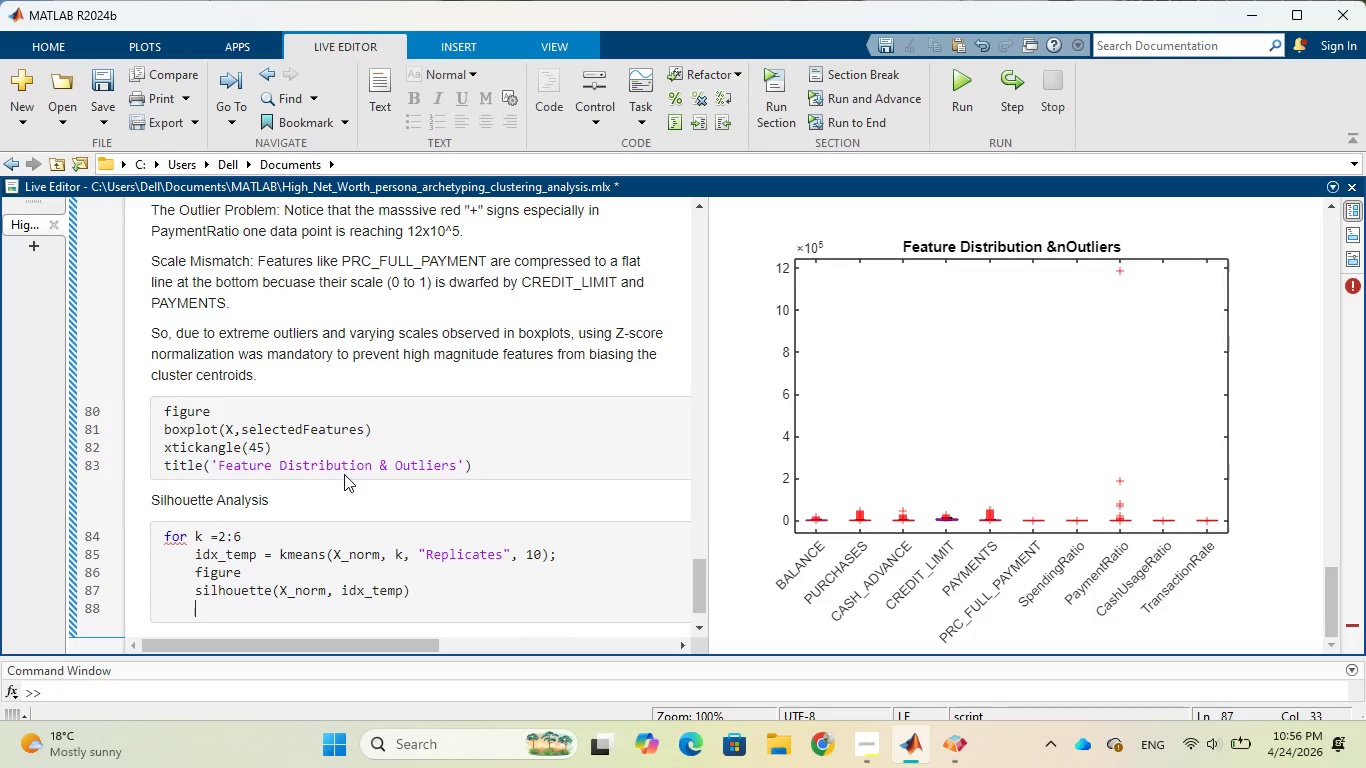 
type(tile()
 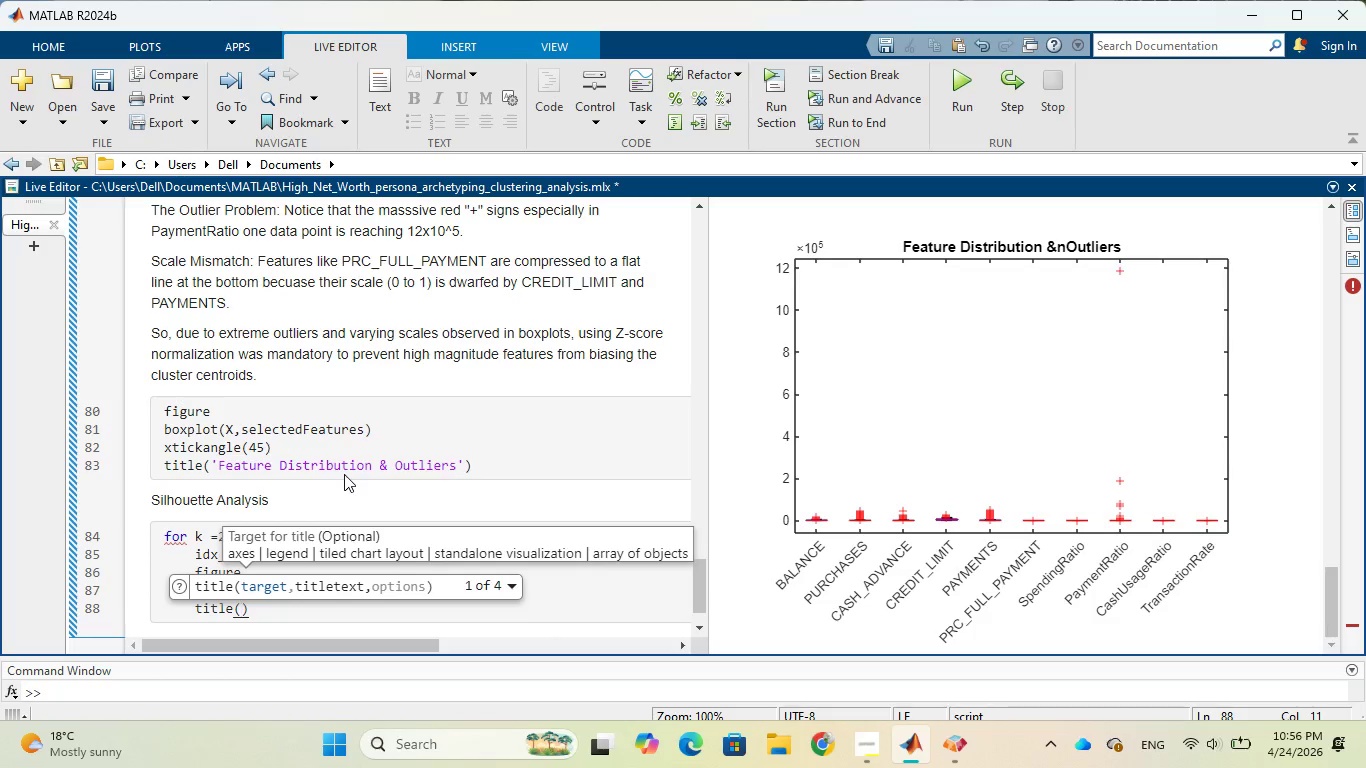 
wait(15.19)
 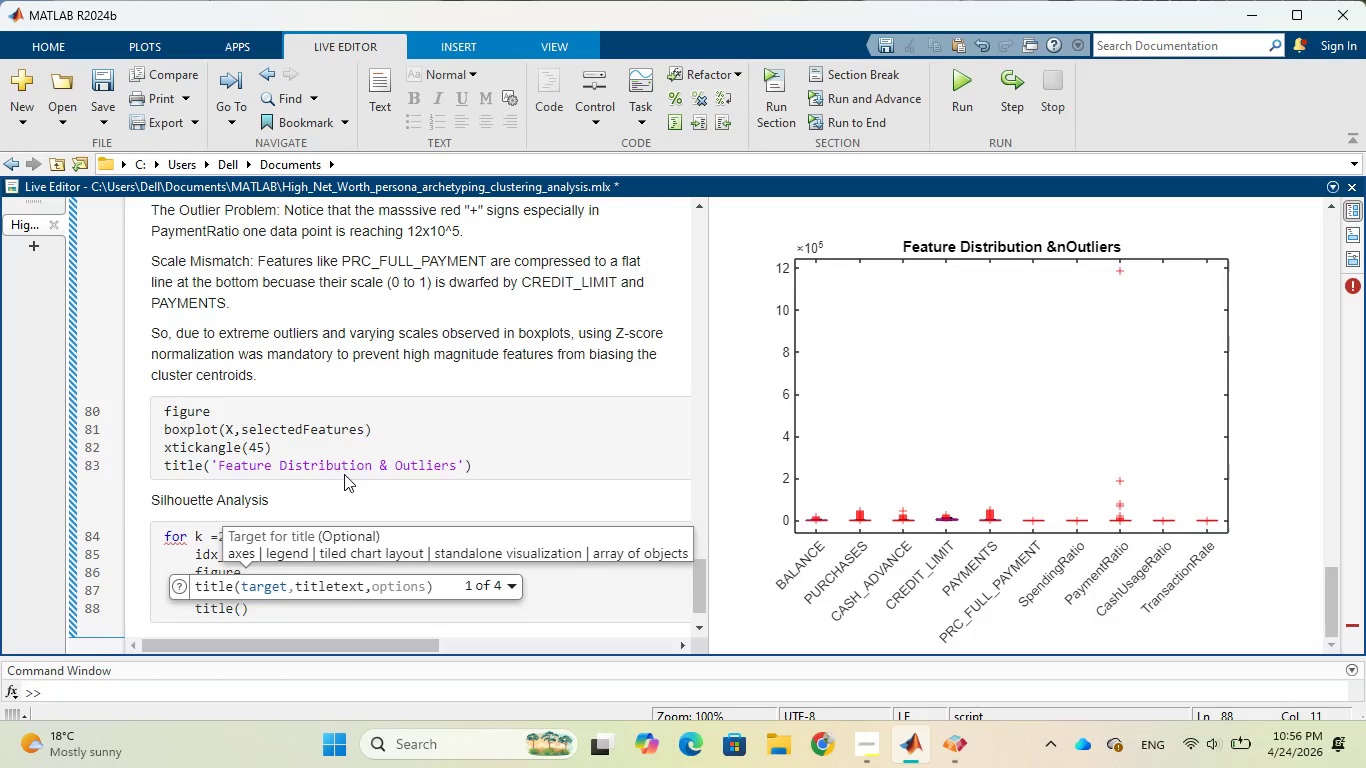 
key(BracketLeft)
 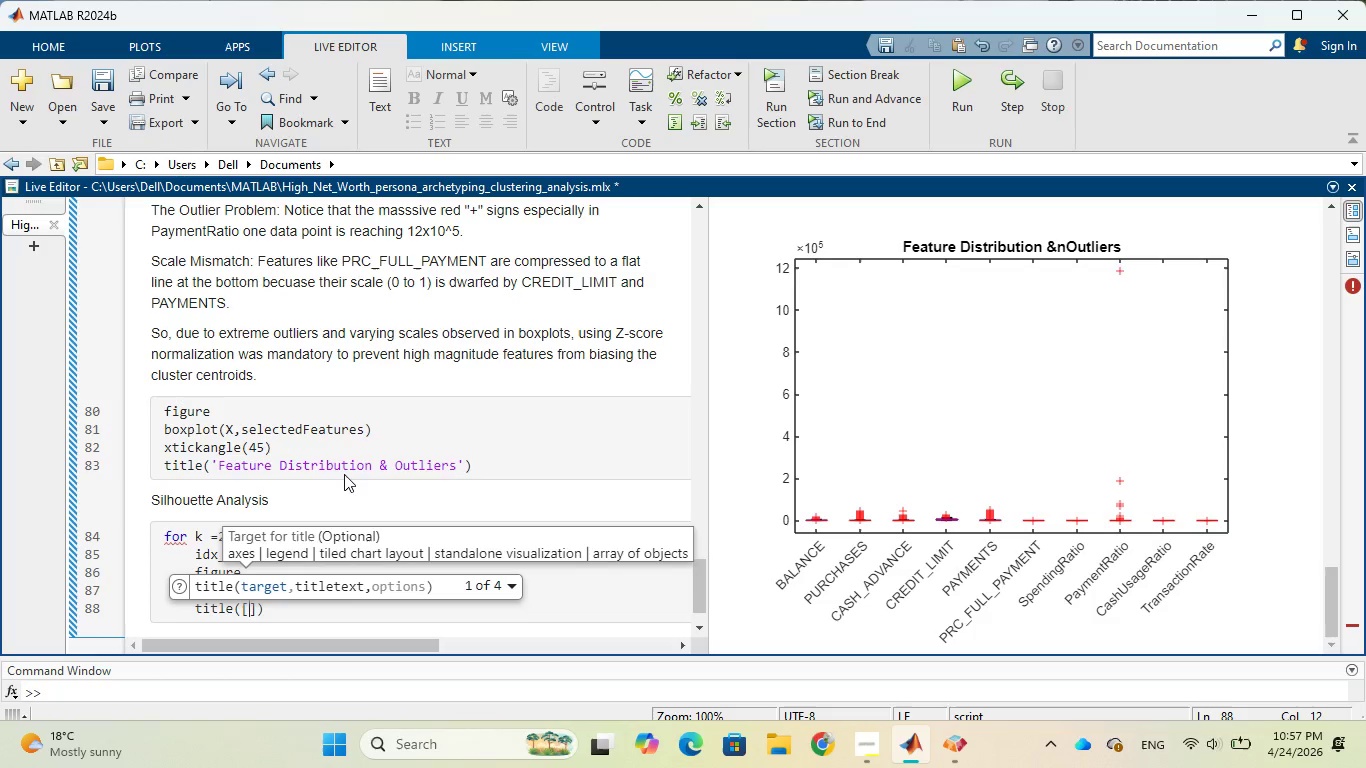 
type('Silhouette Plto)
key(Backspace)
key(Backspace)
type(ot for k = )
 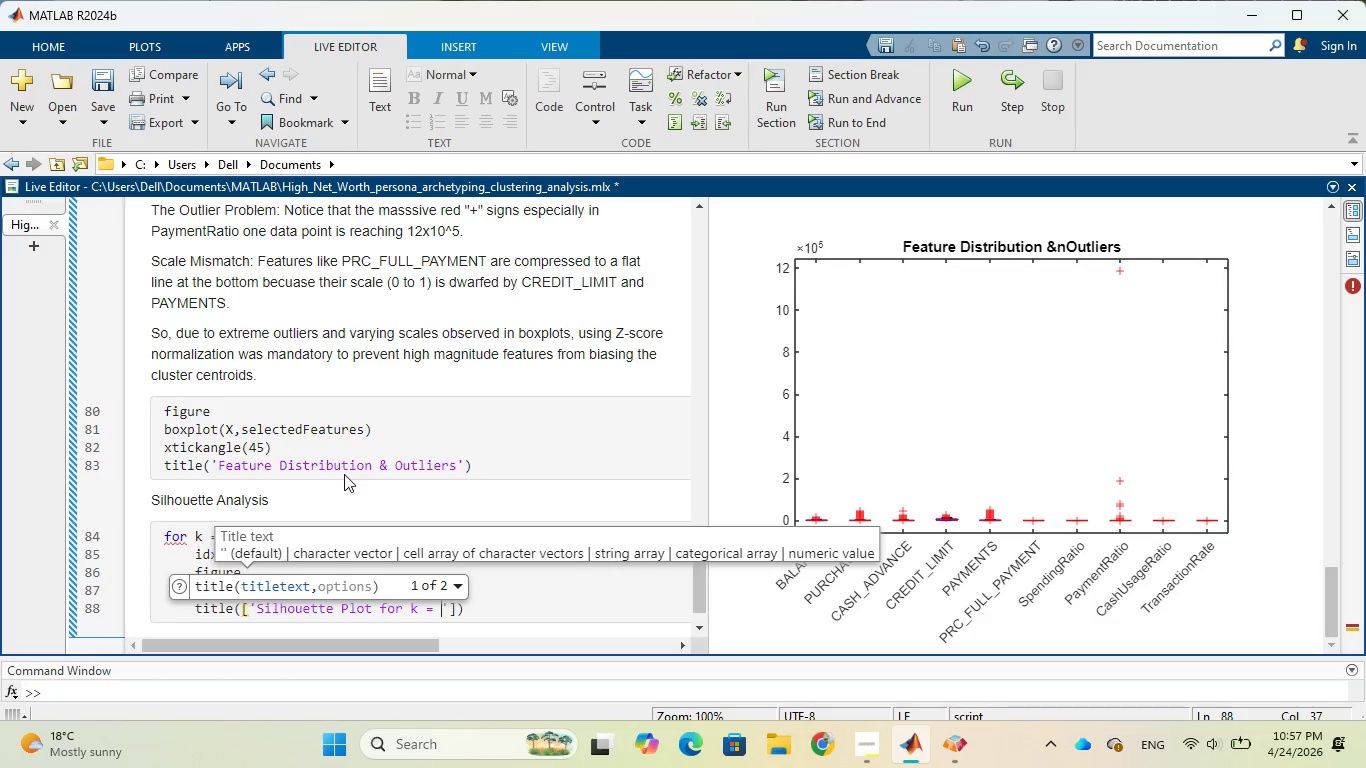 
key(ArrowRight)
 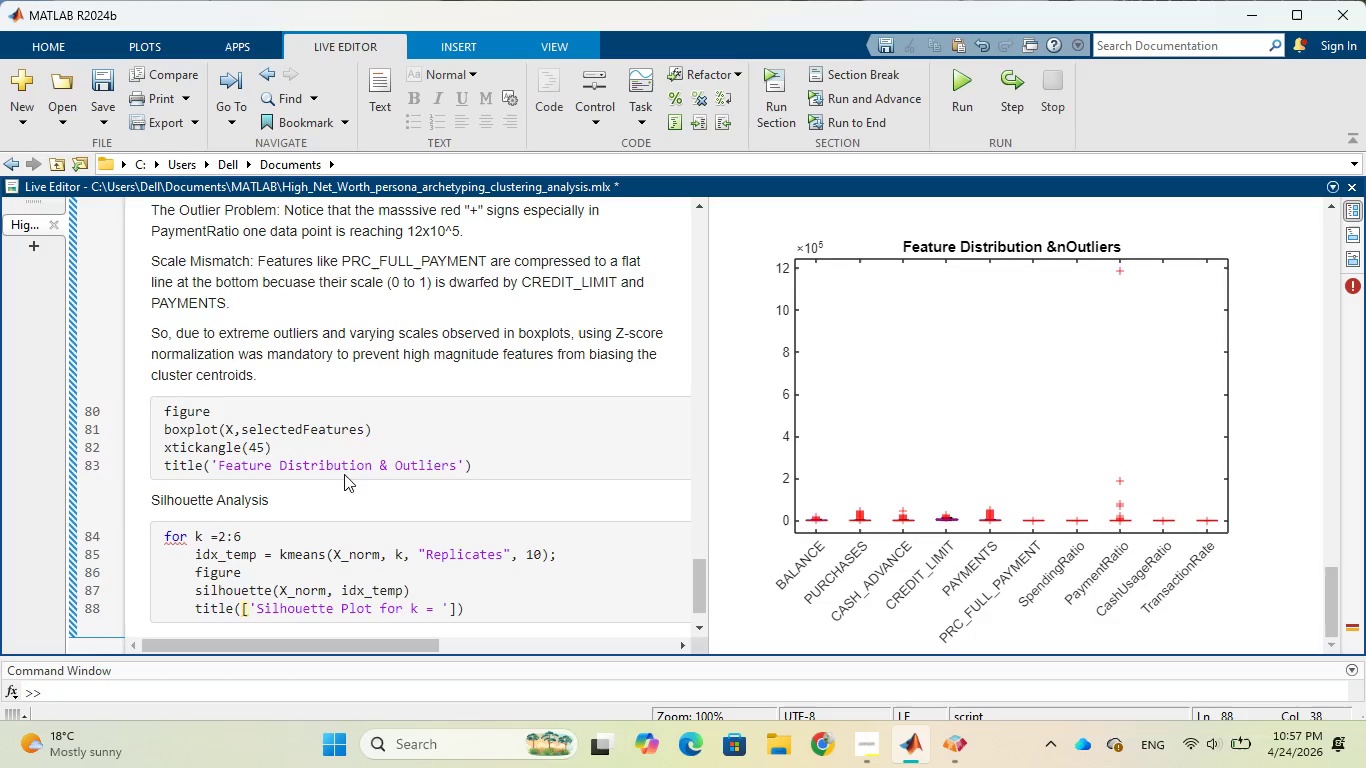 
type(, num)
 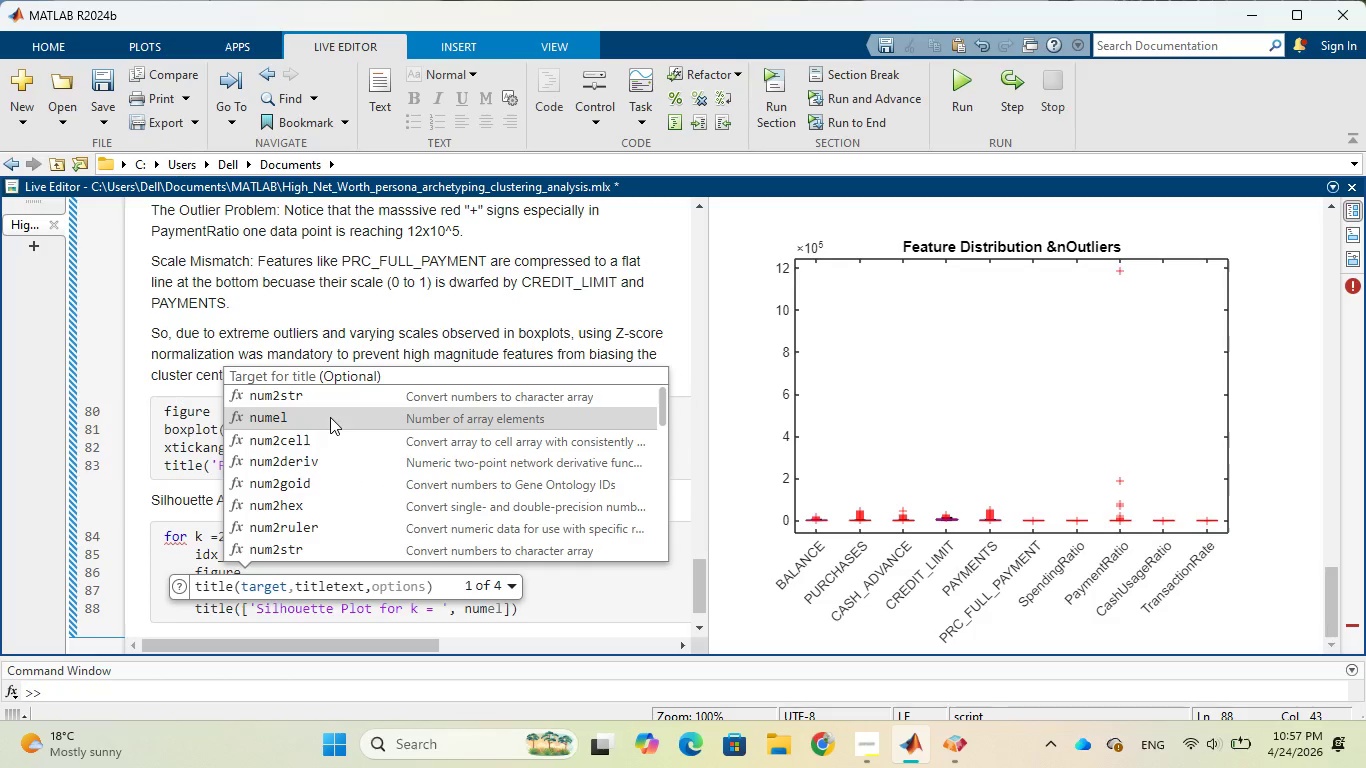 
wait(12.47)
 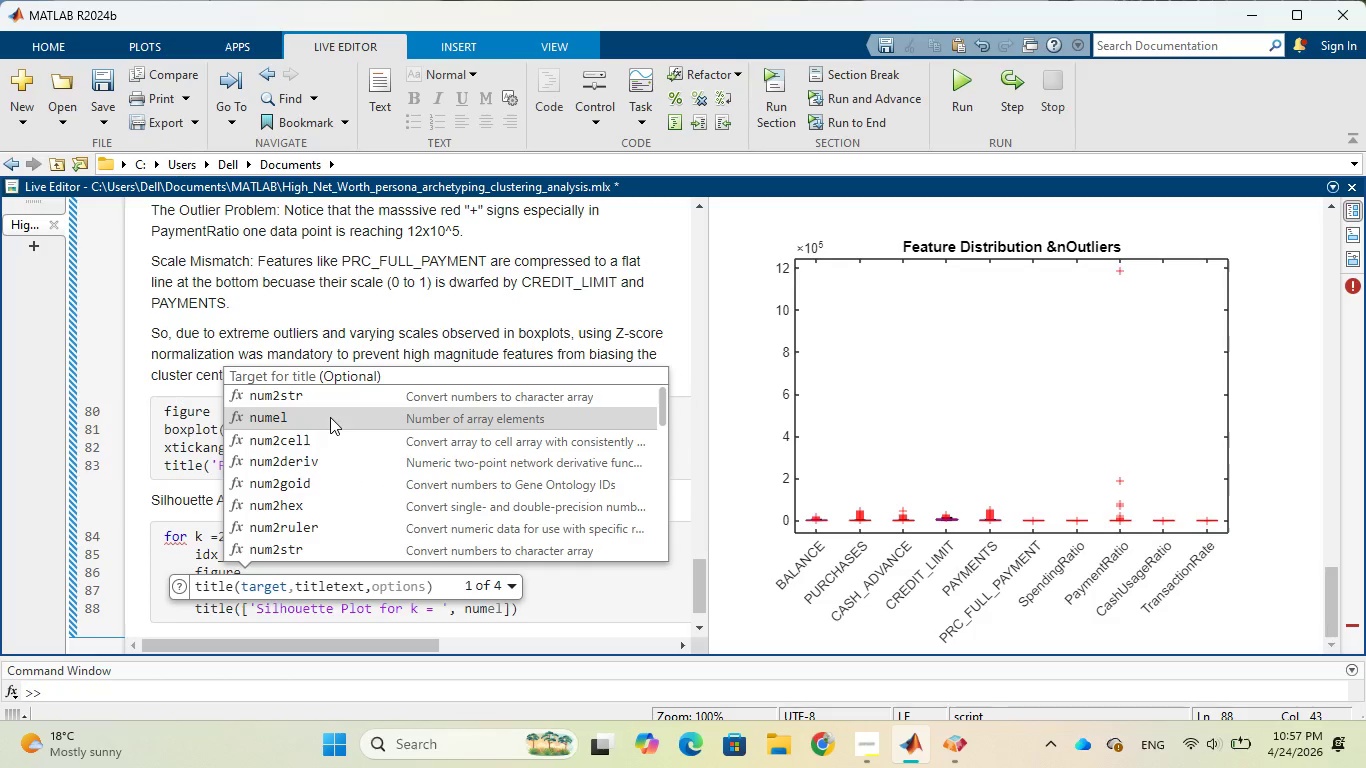 
left_click([318, 398])
 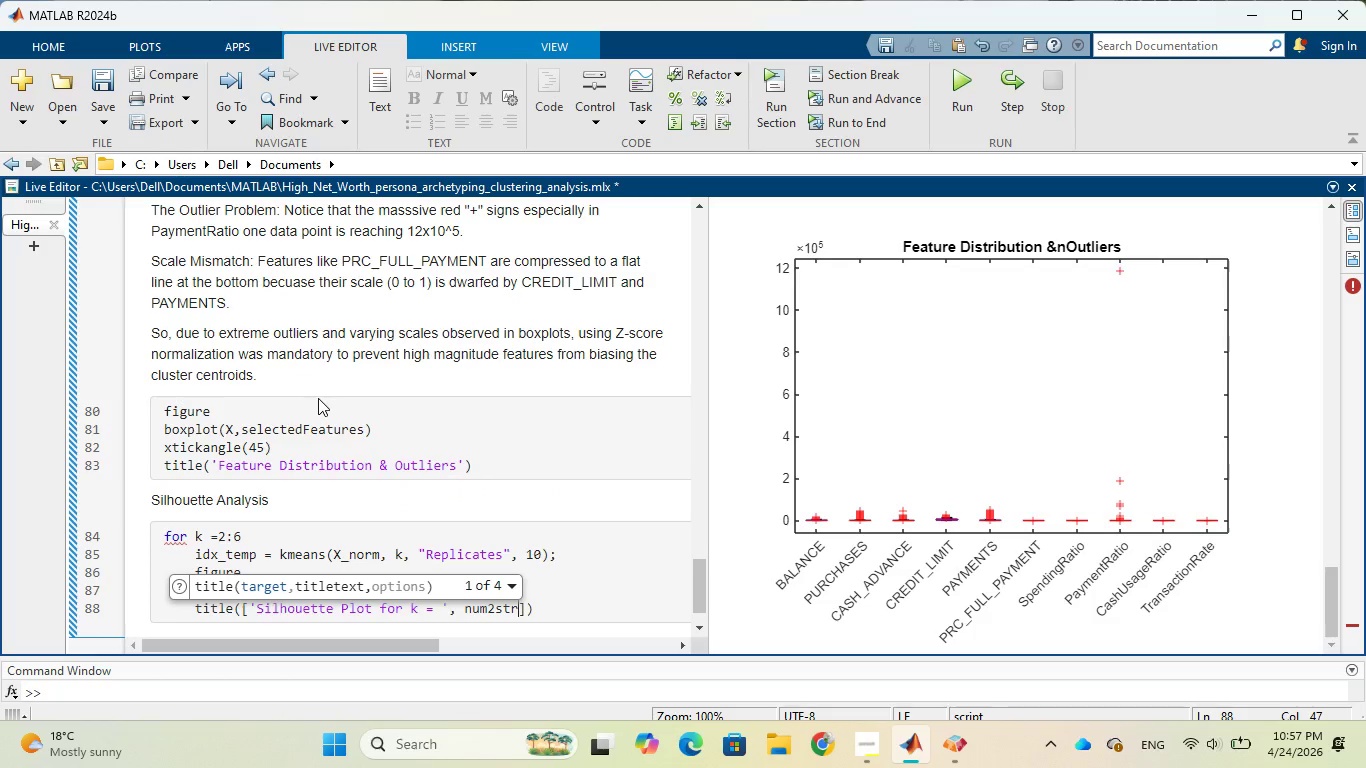 
type((k)
 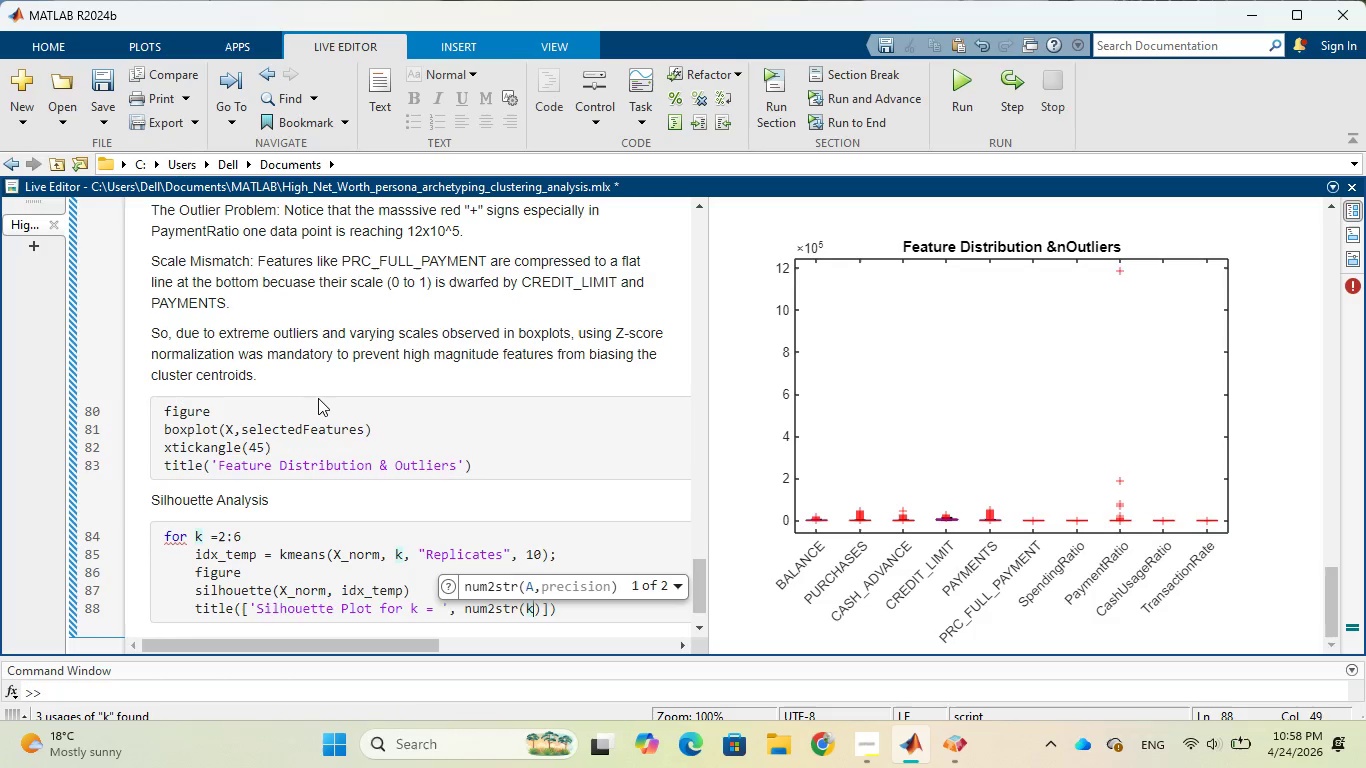 
wait(25.67)
 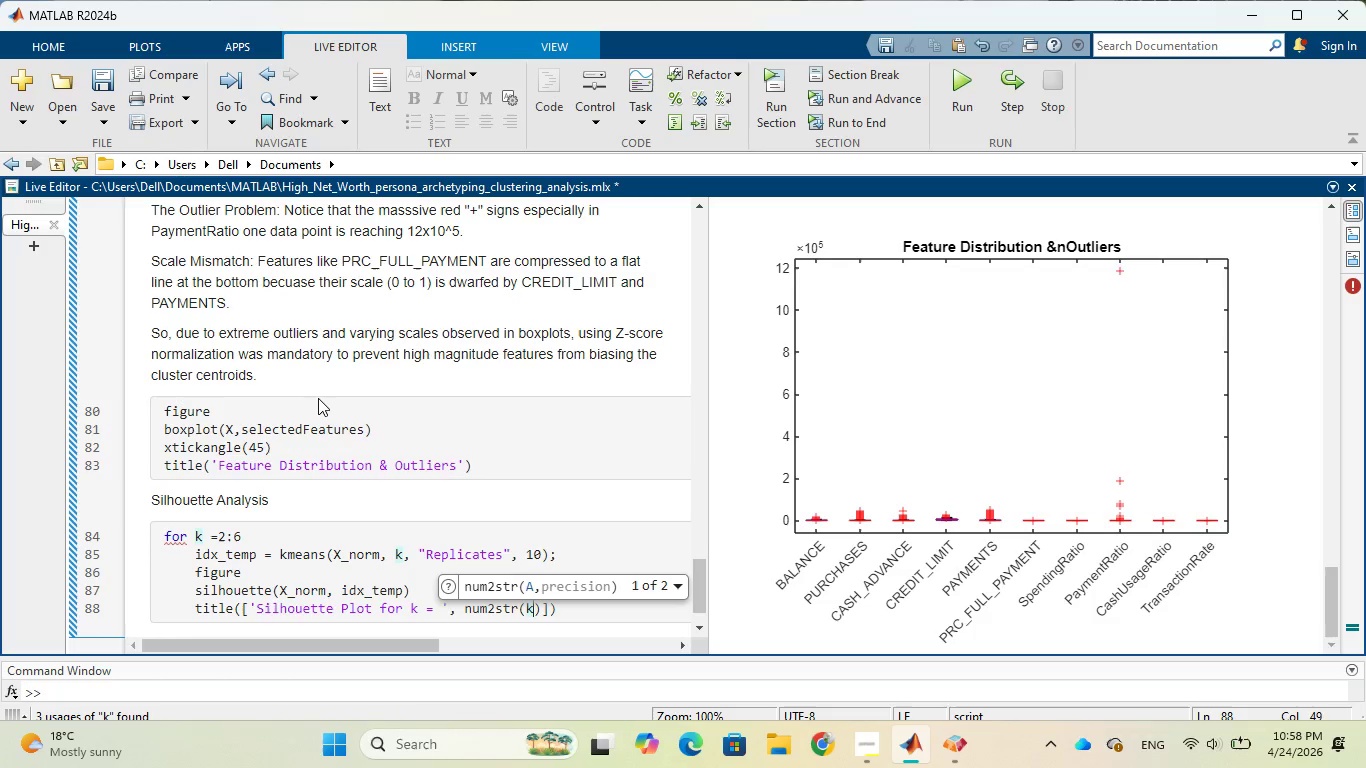 
key(ArrowRight)
 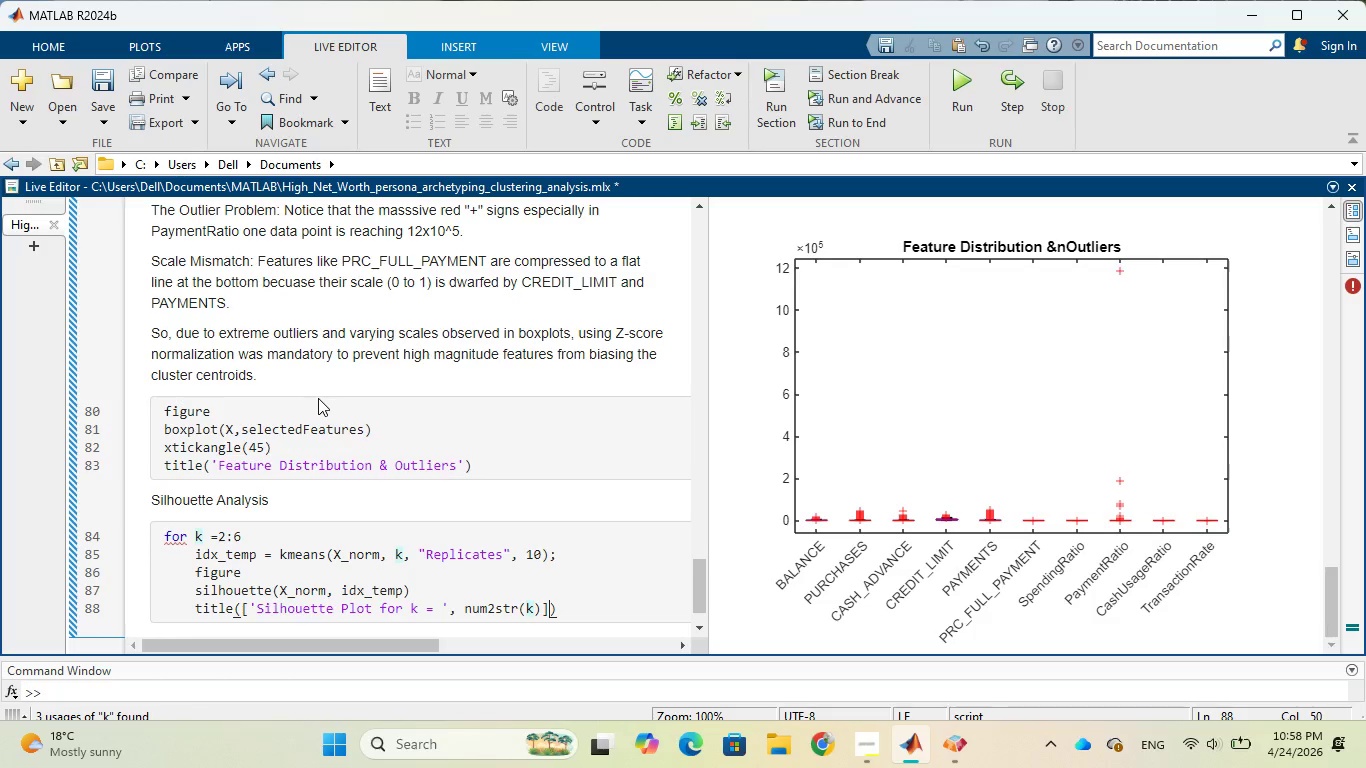 
key(ArrowRight)
 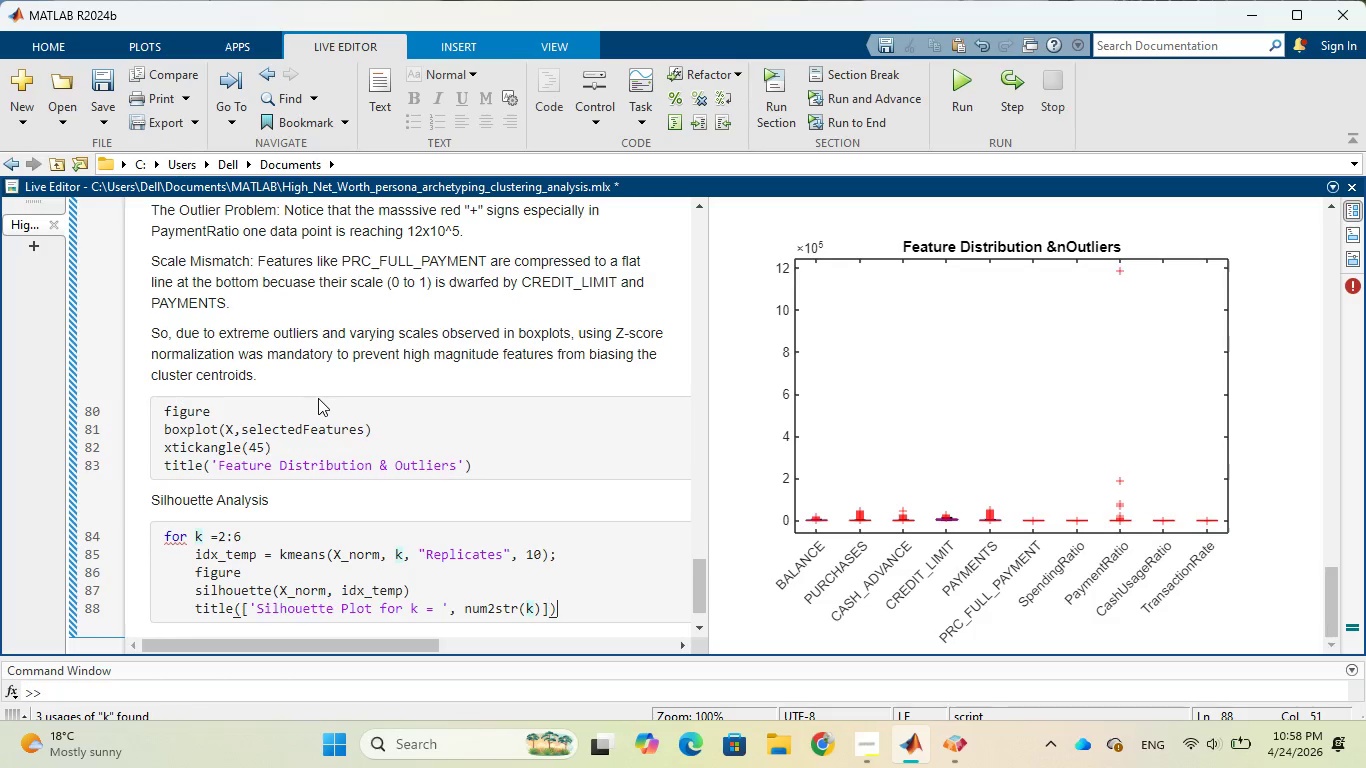 
key(ArrowRight)
 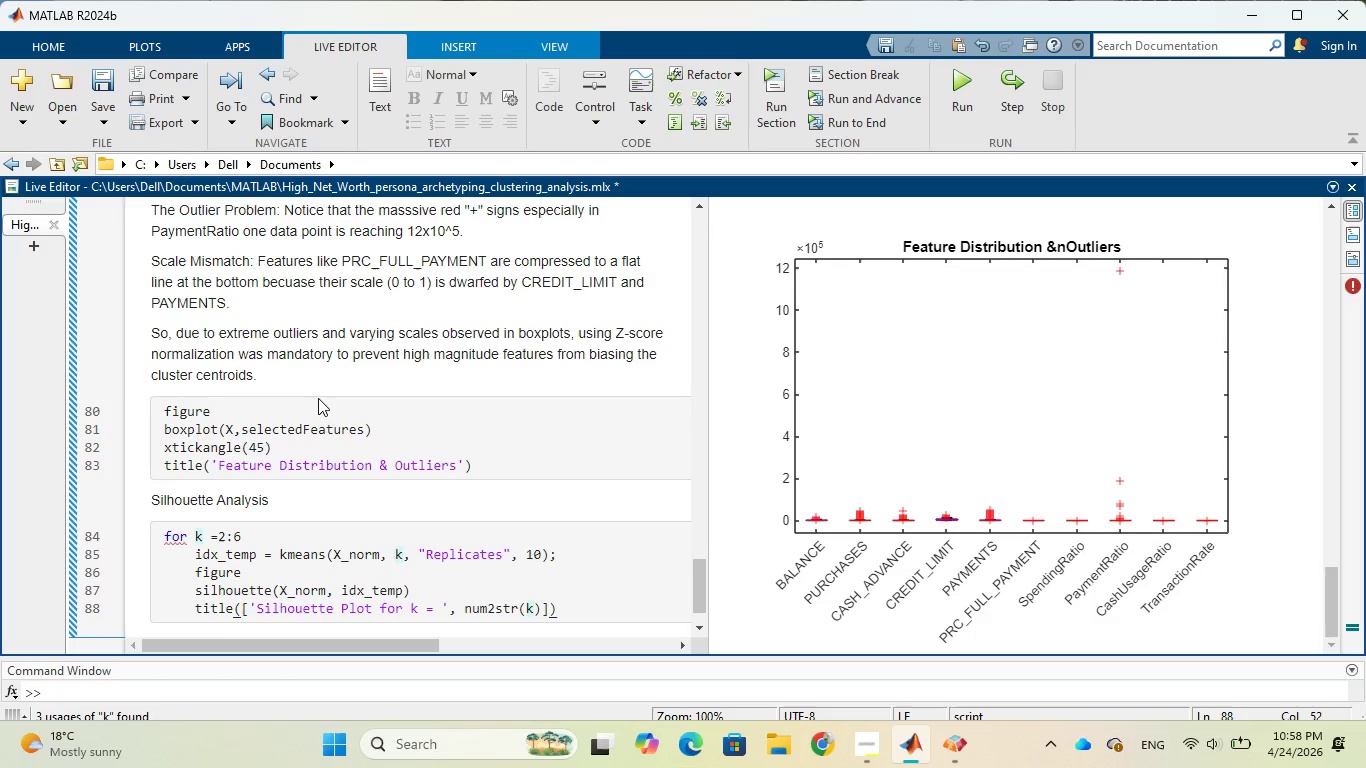 
key(Enter)
 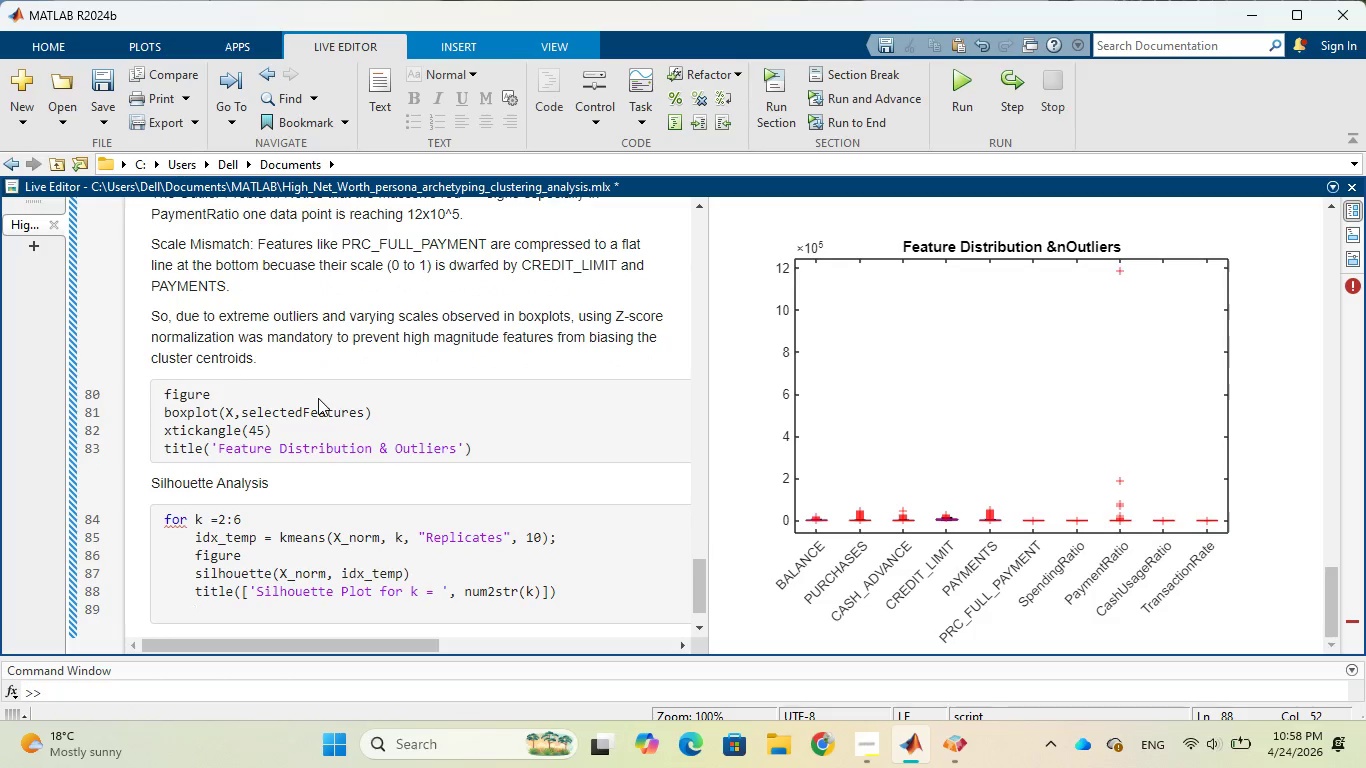 
type(end)
 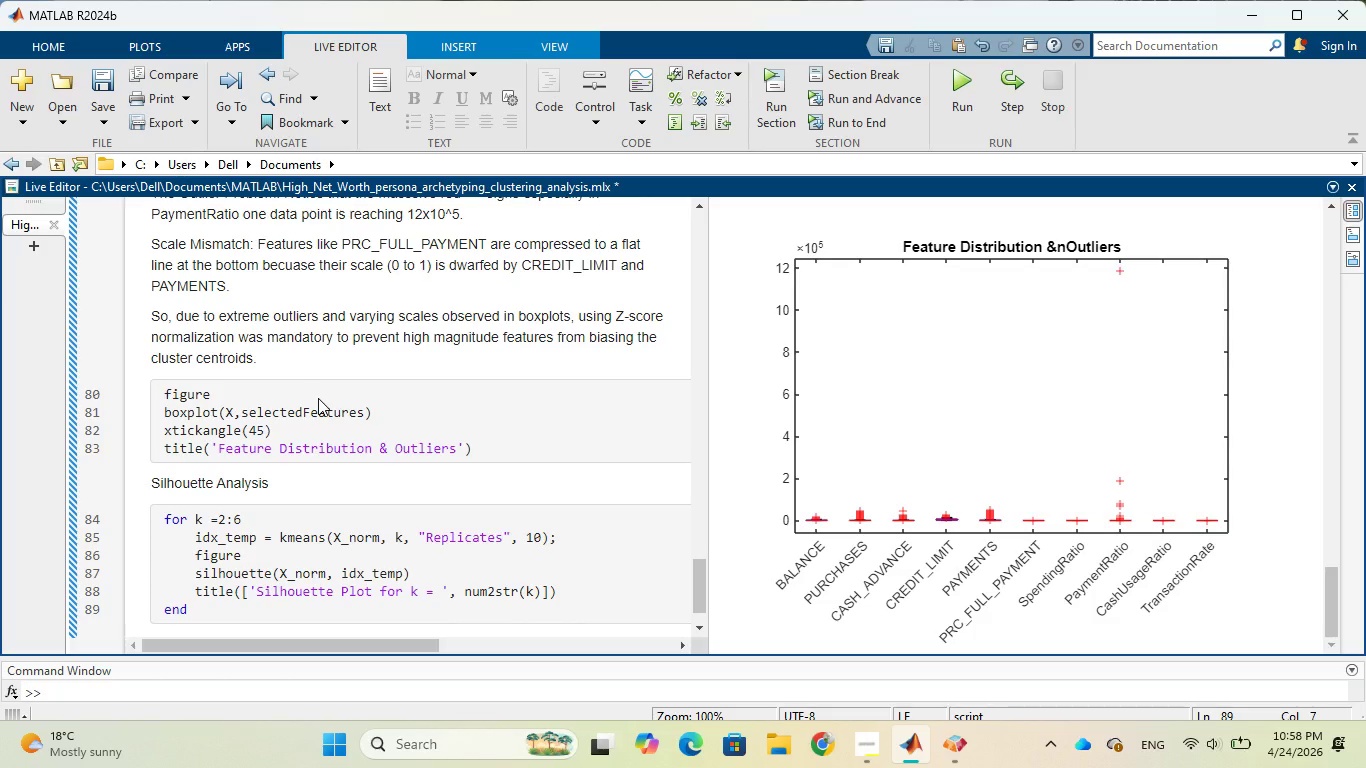 
wait(20.64)
 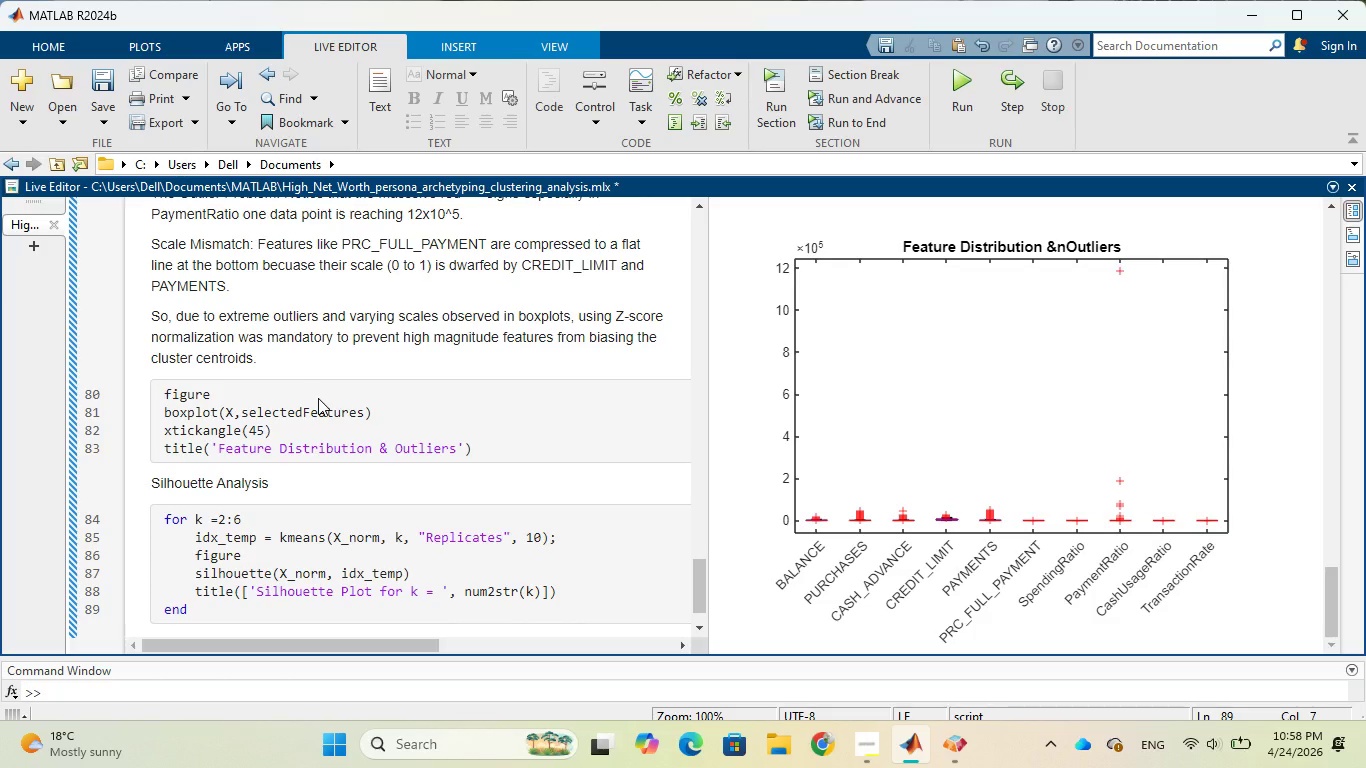 
left_click([765, 118])
 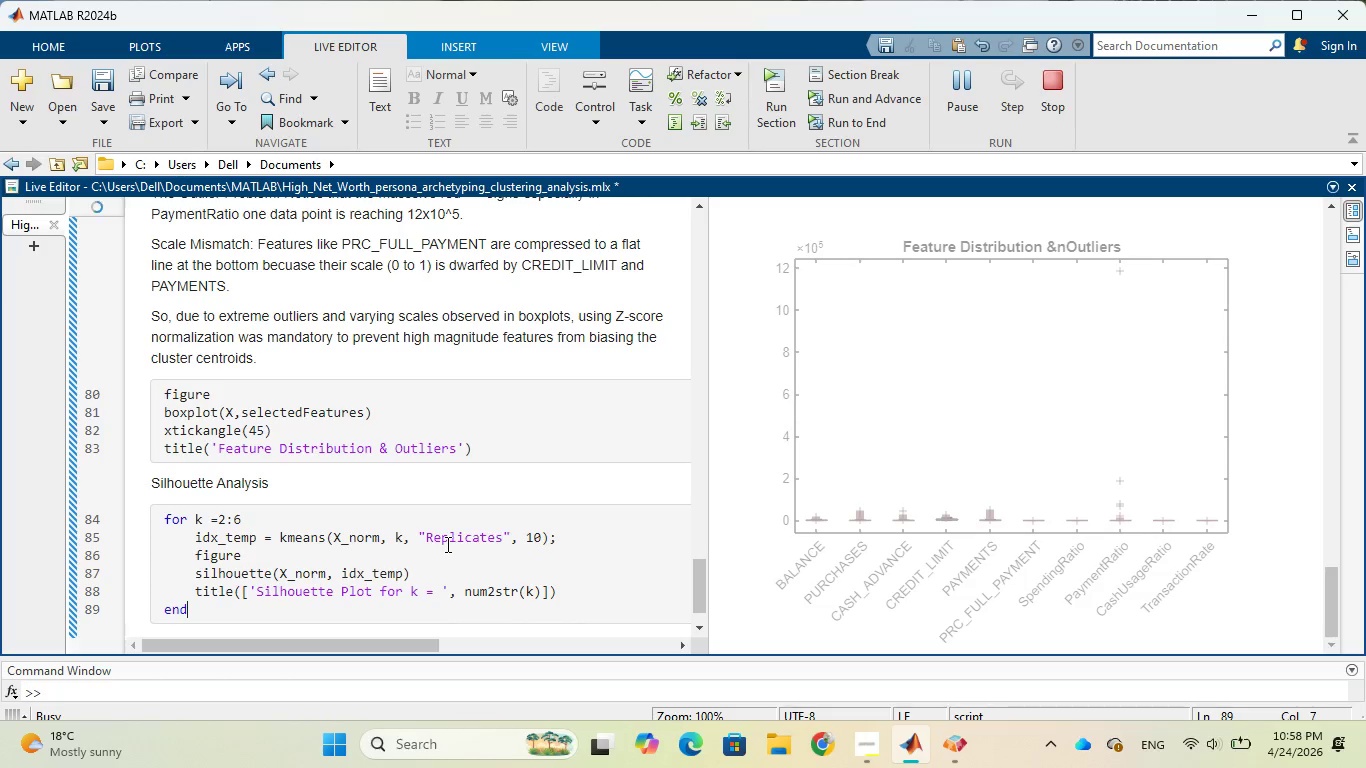 
wait(8.16)
 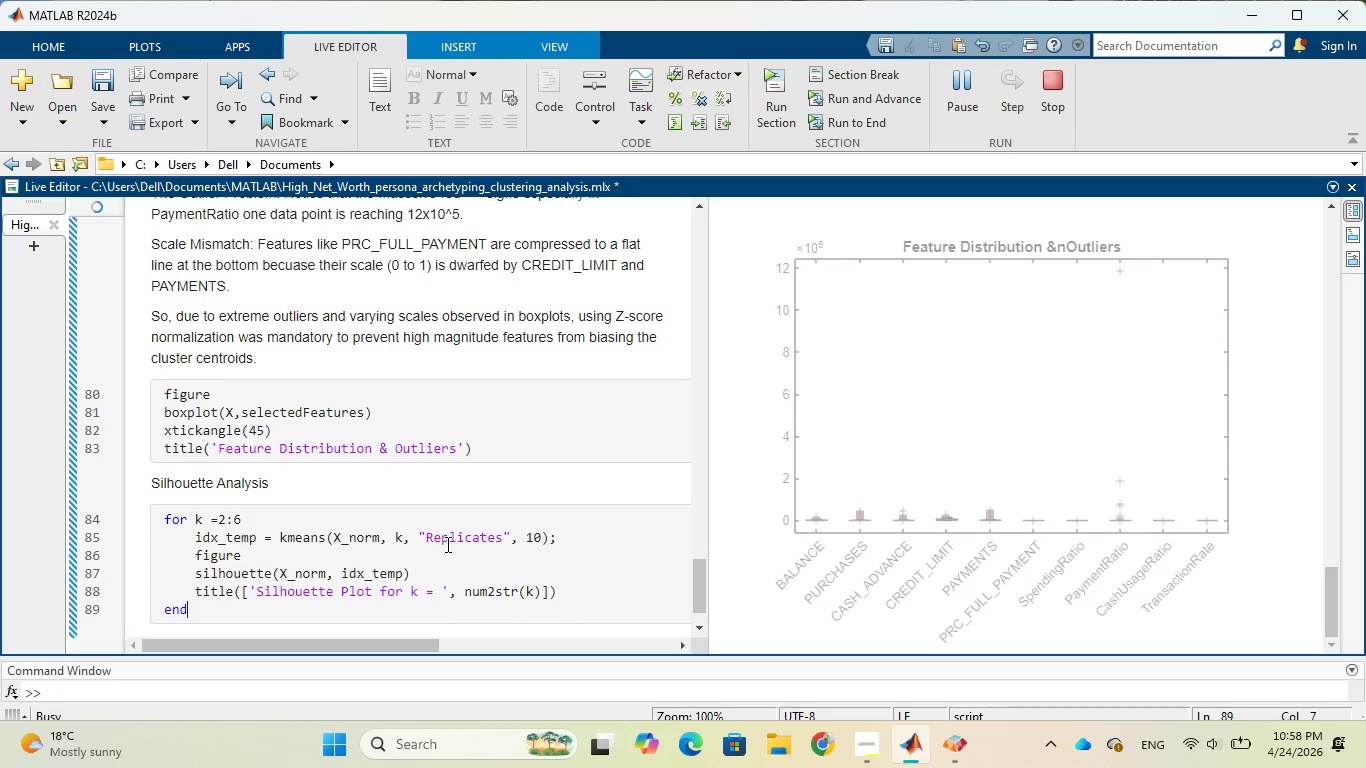 
scroll: coordinate [845, 458], scroll_direction: down, amount: 4.0
 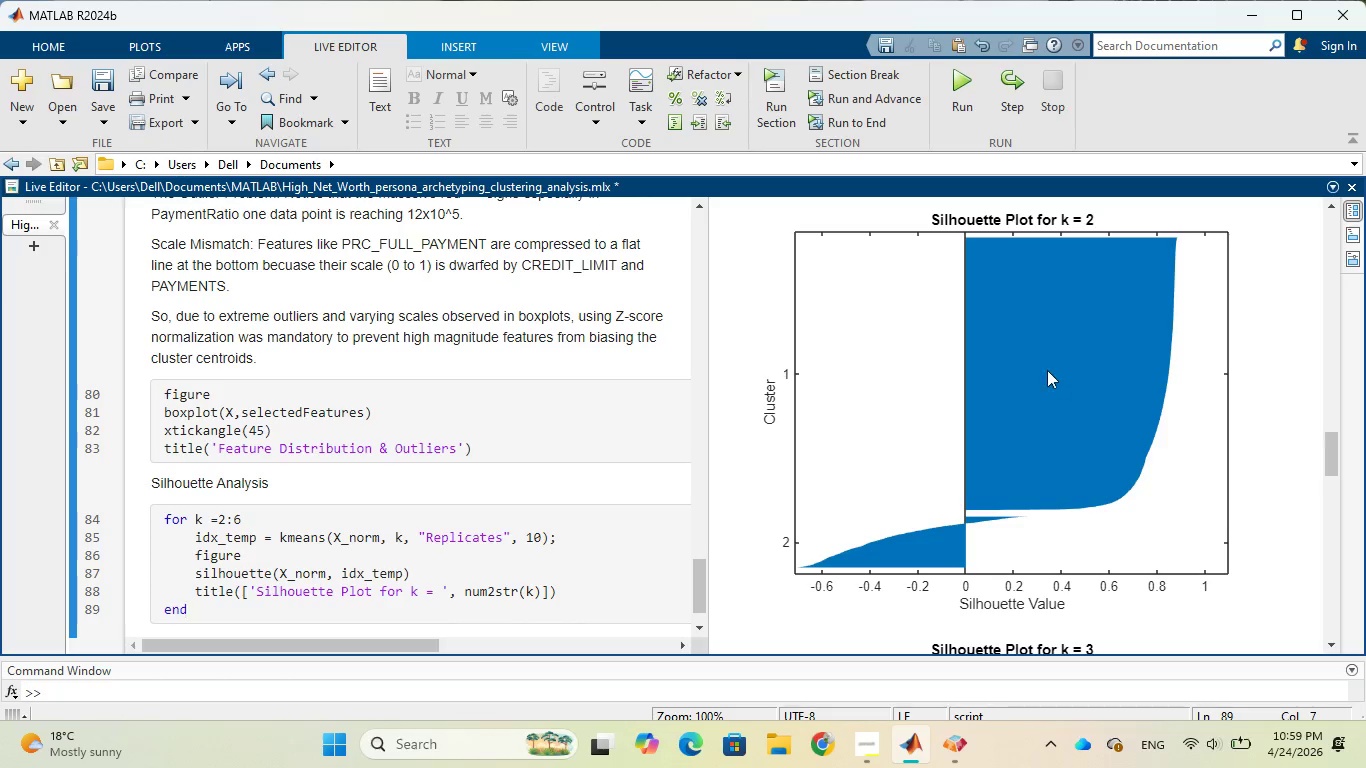 
wait(55.54)
 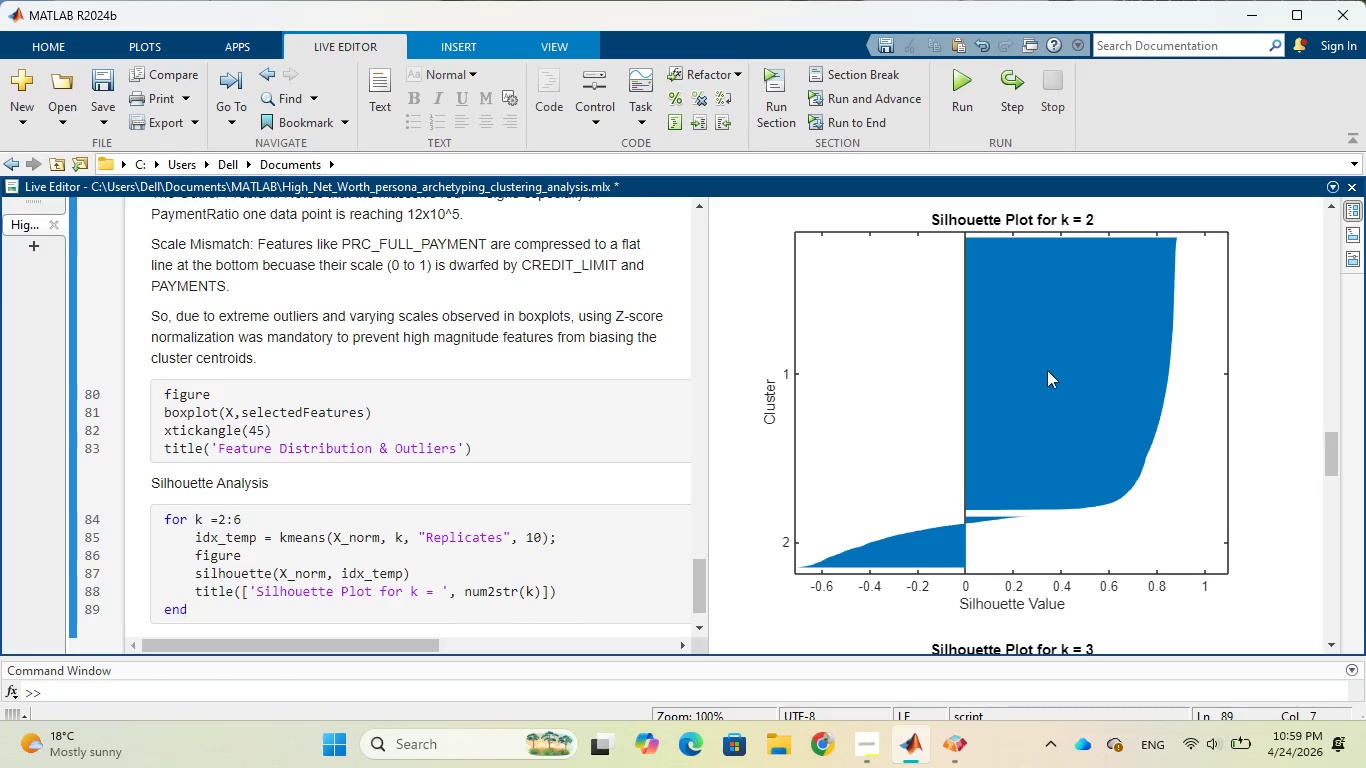 
scroll: coordinate [925, 529], scroll_direction: down, amount: 11.0
 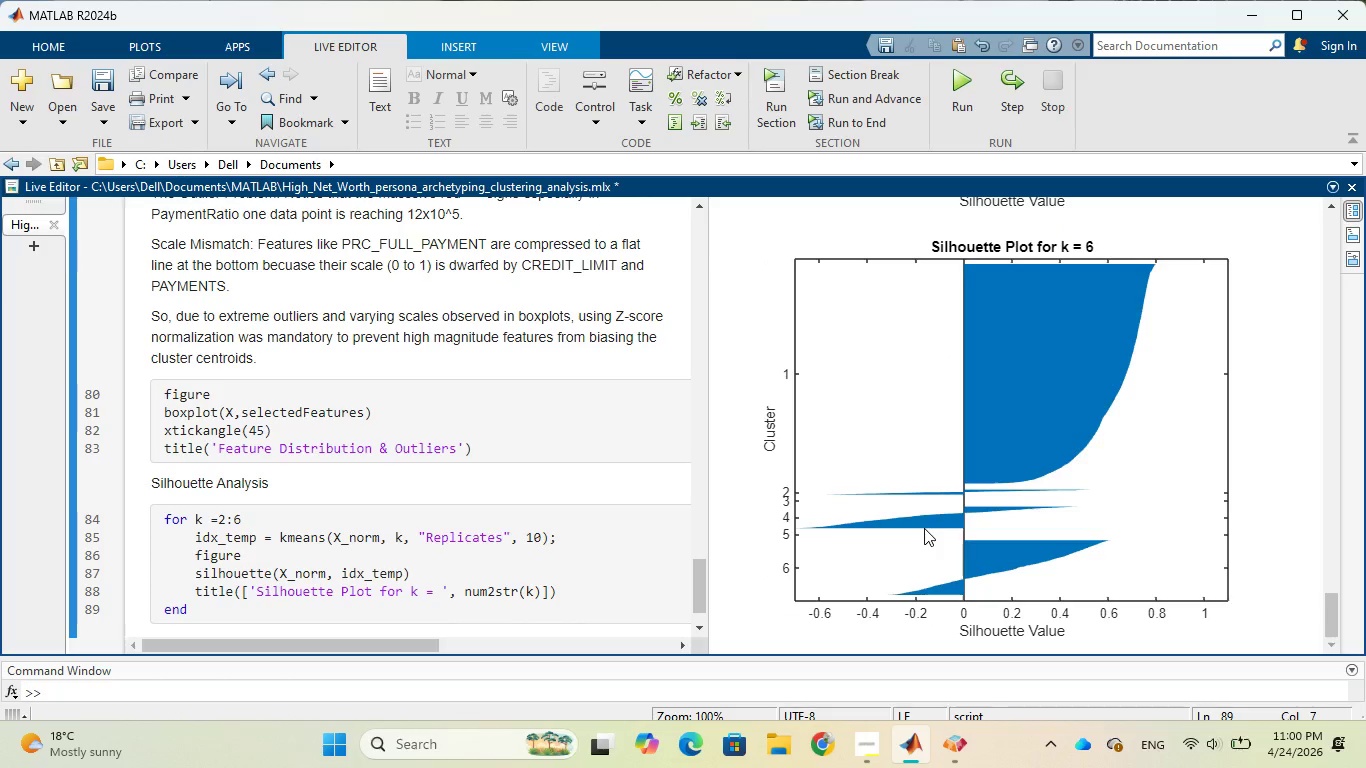 
scroll: coordinate [924, 528], scroll_direction: down, amount: 3.0
 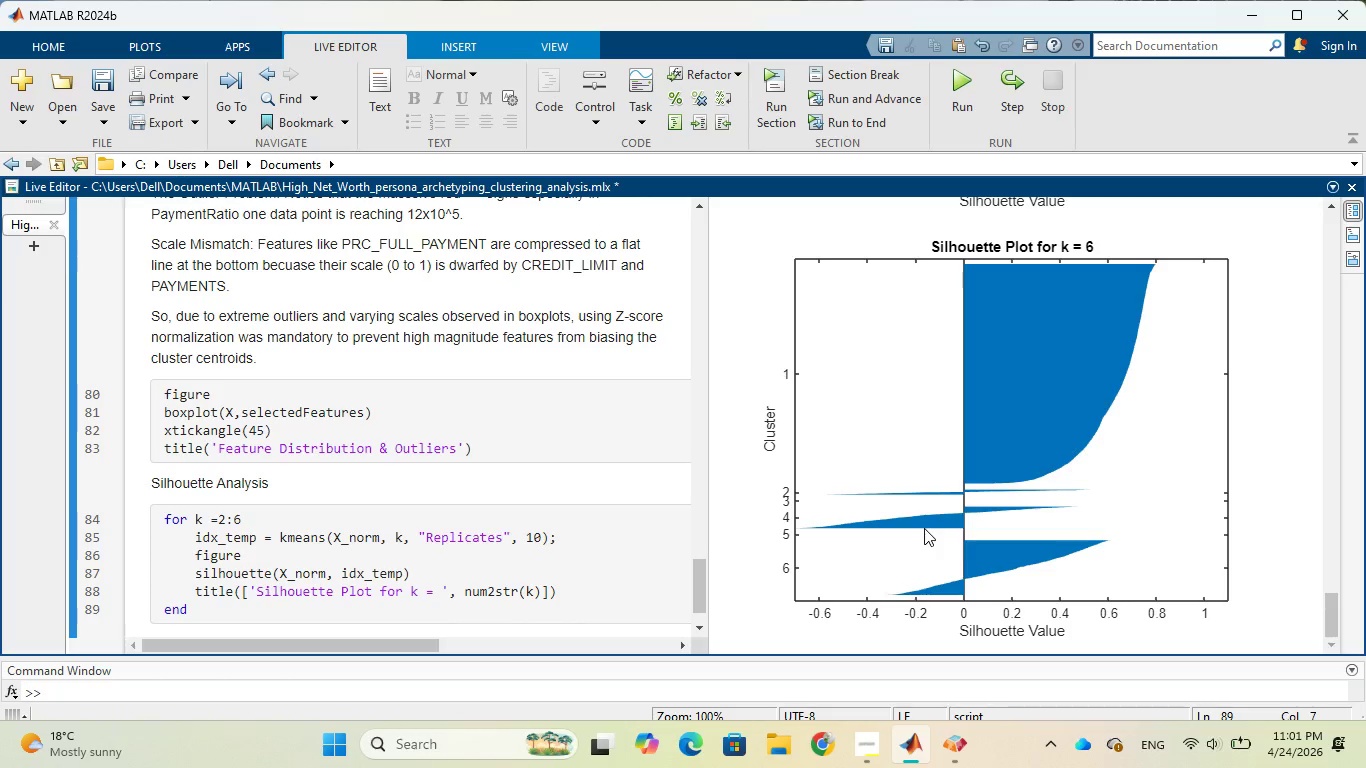 
wait(52.7)
 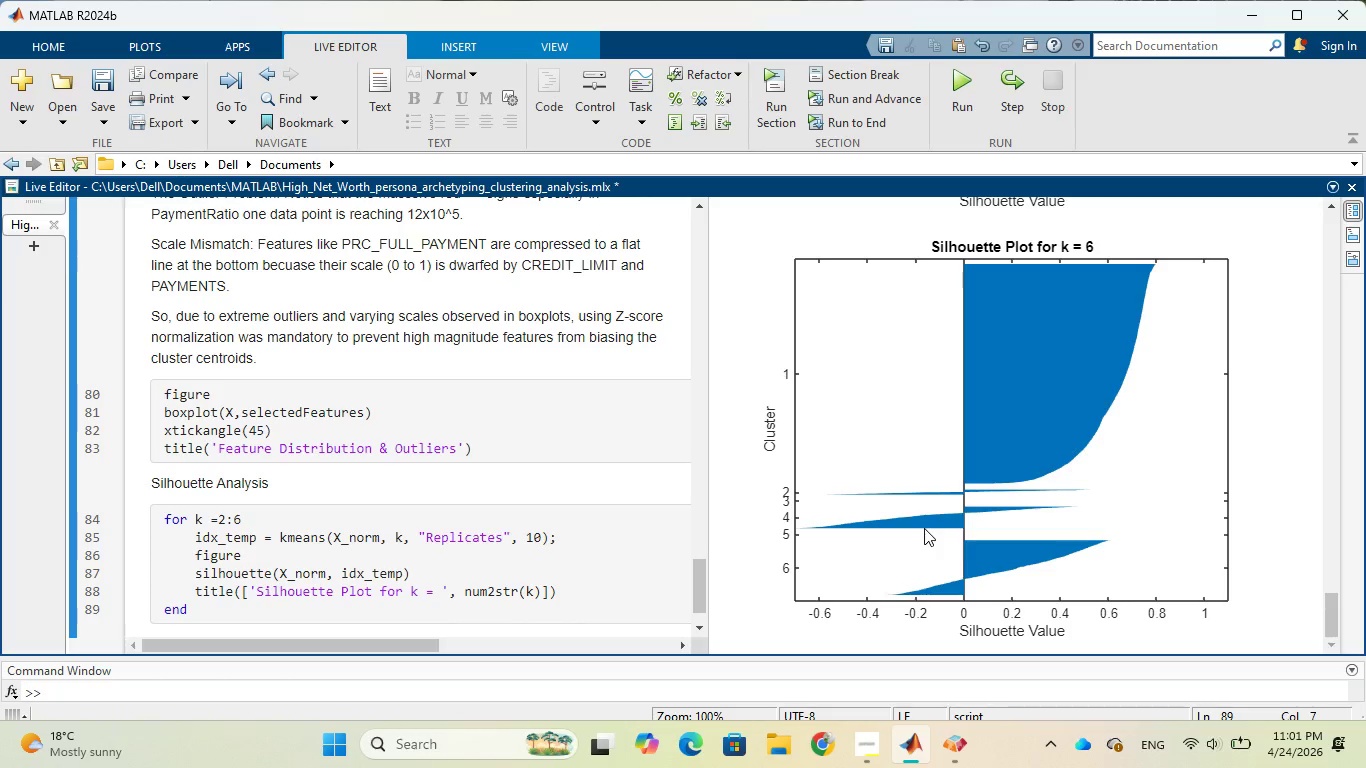 
scroll: coordinate [973, 508], scroll_direction: up, amount: 11.0
 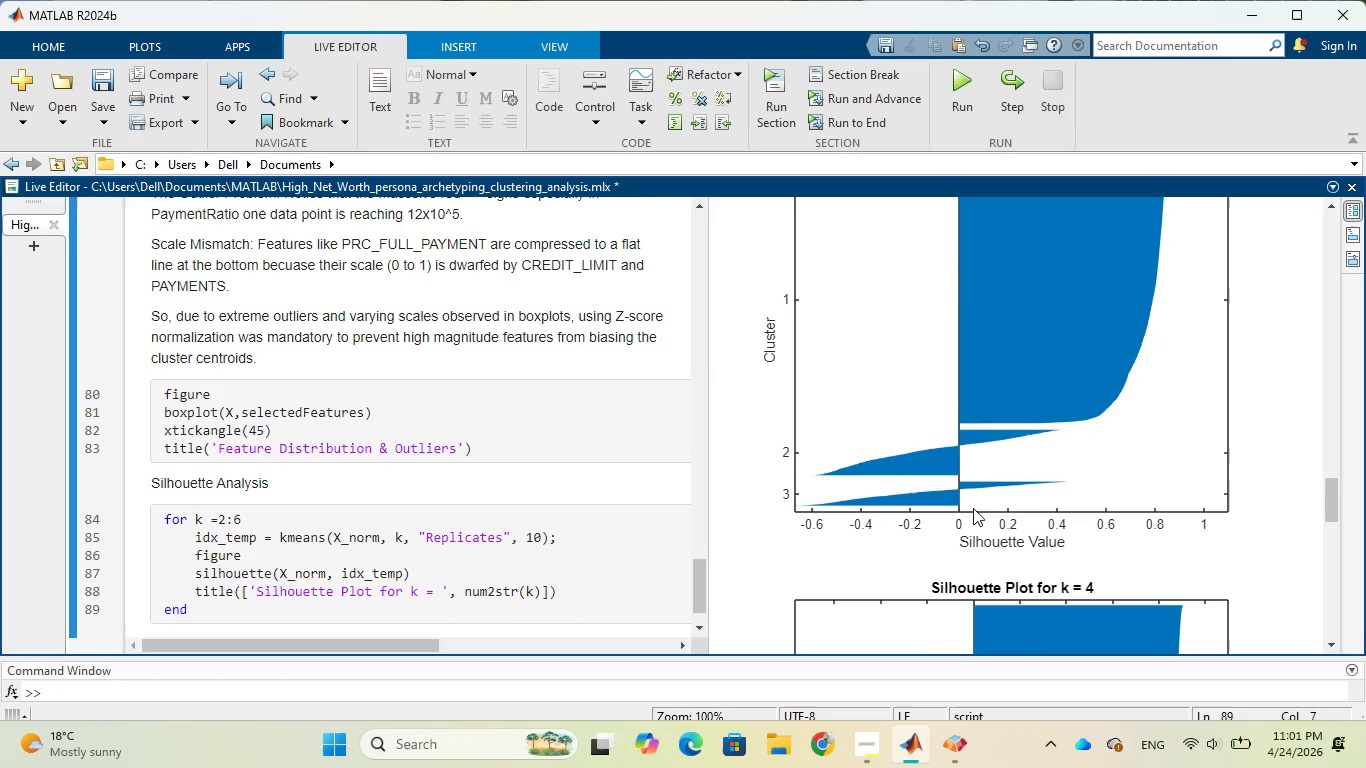 
scroll: coordinate [973, 508], scroll_direction: up, amount: 2.0
 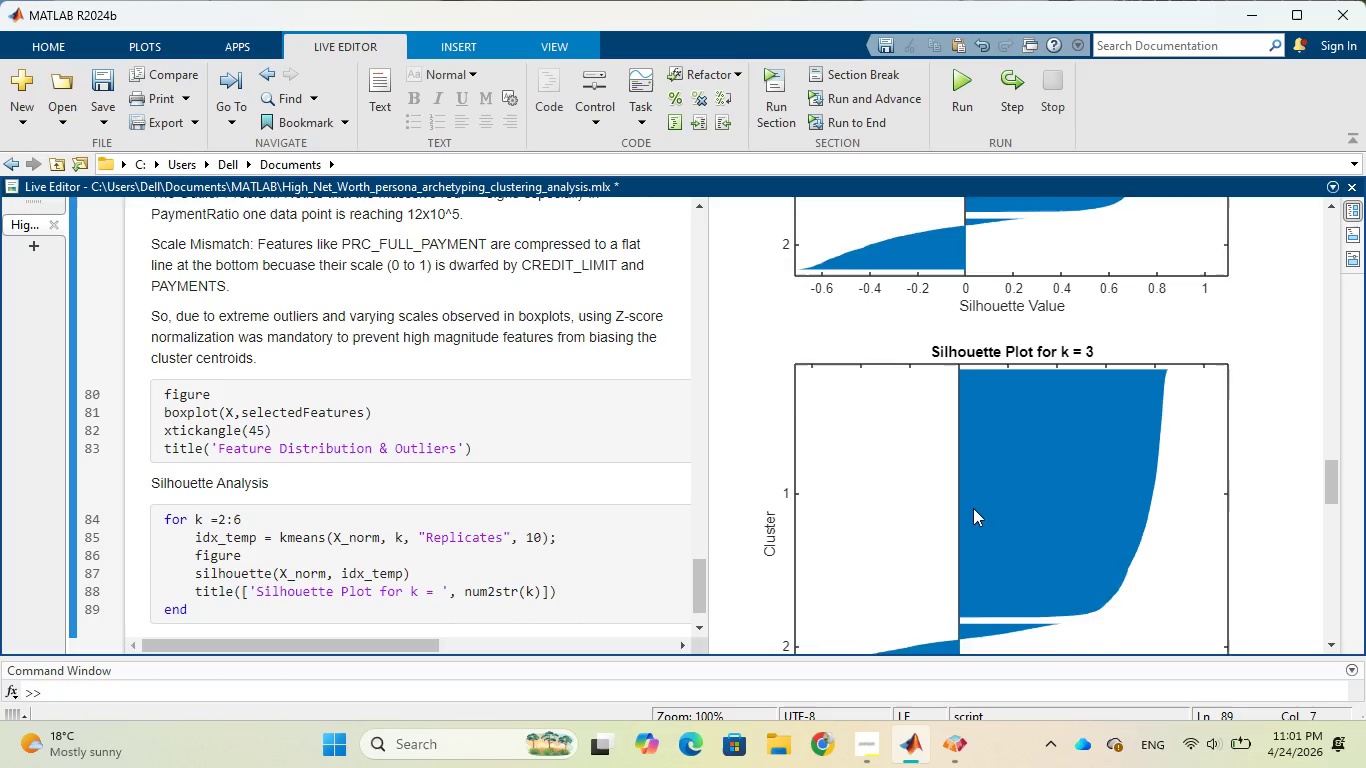 
scroll: coordinate [976, 505], scroll_direction: down, amount: 5.0
 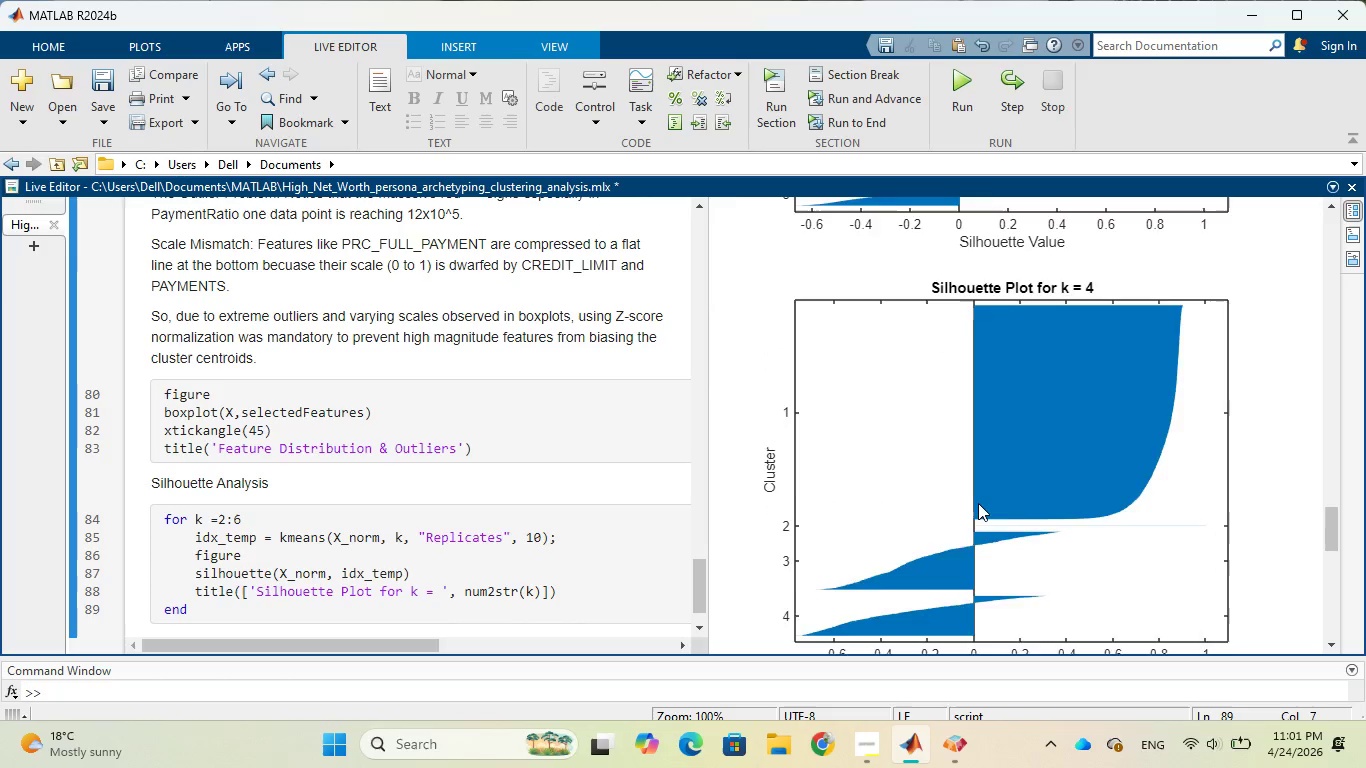 
scroll: coordinate [978, 503], scroll_direction: up, amount: 4.0
 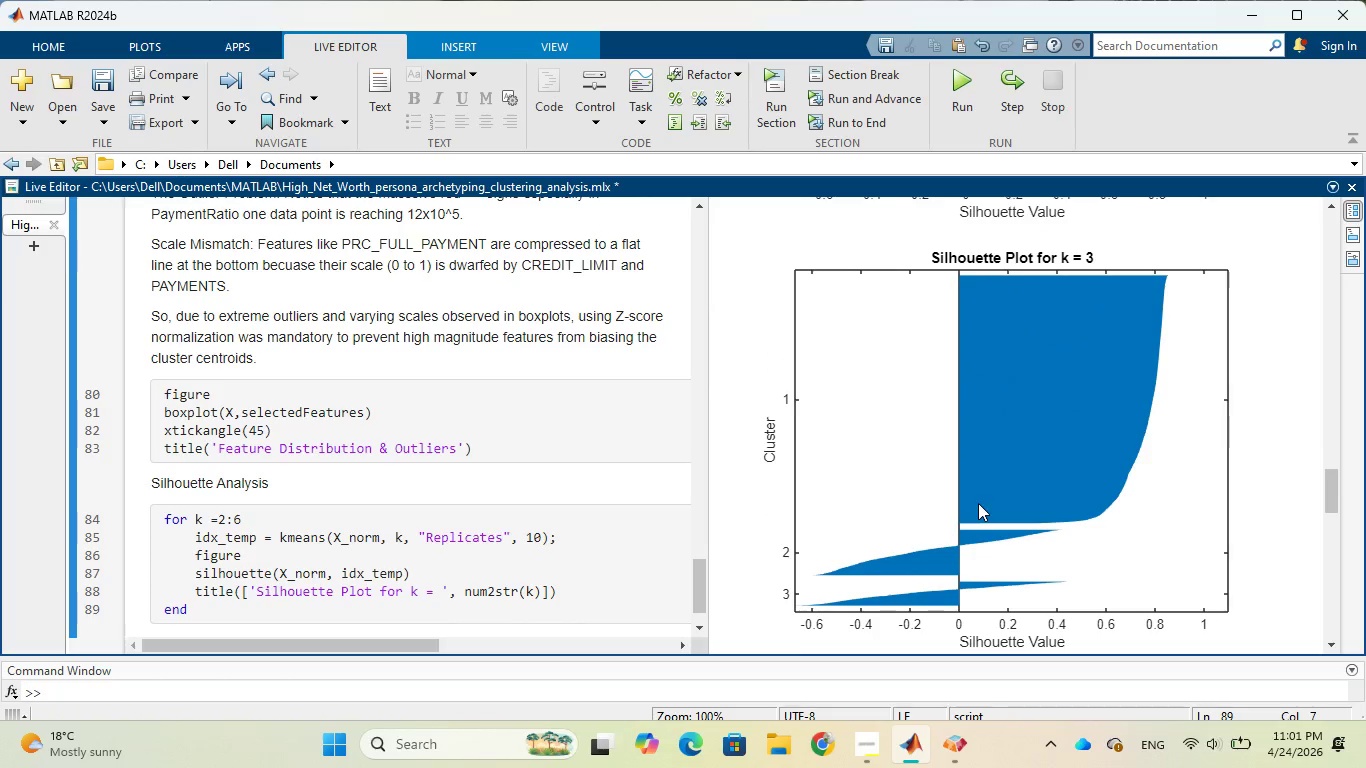 
scroll: coordinate [978, 503], scroll_direction: down, amount: 5.0
 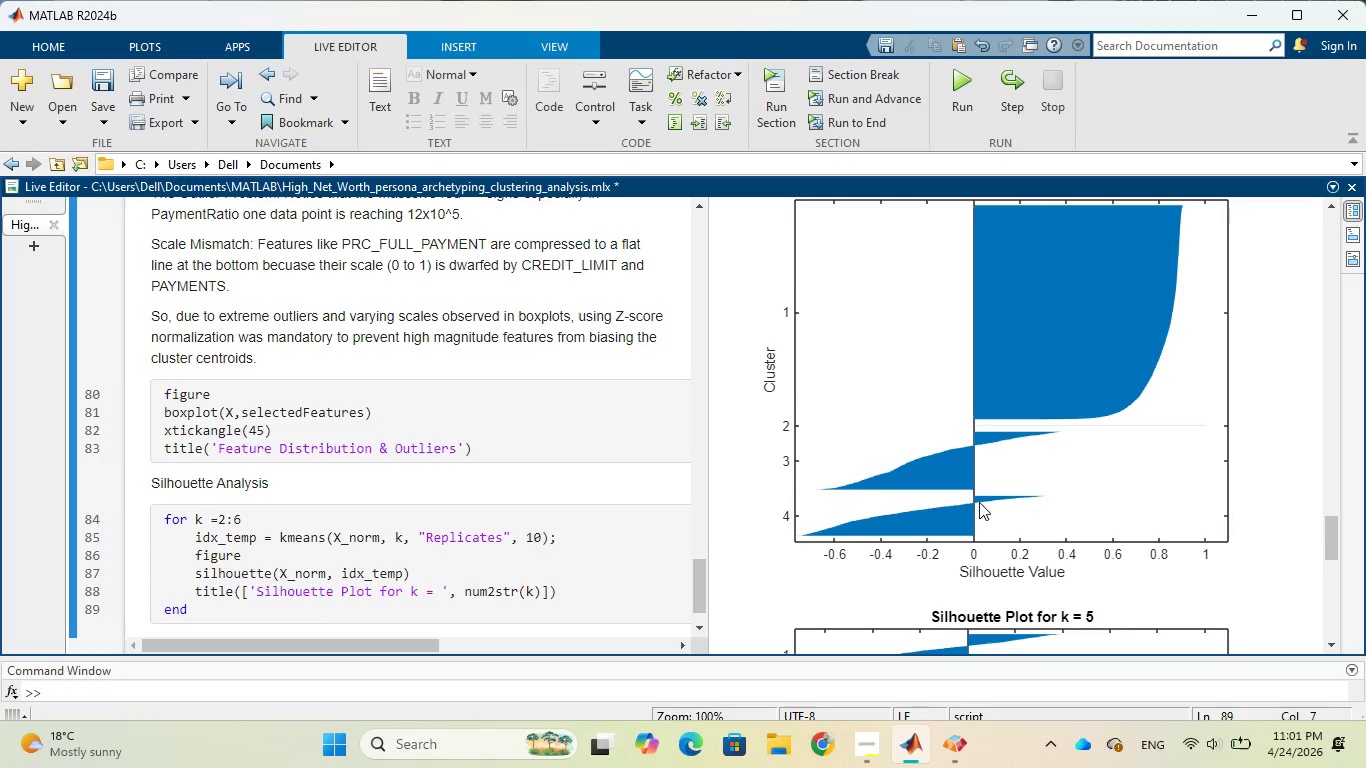 
scroll: coordinate [979, 502], scroll_direction: up, amount: 2.0
 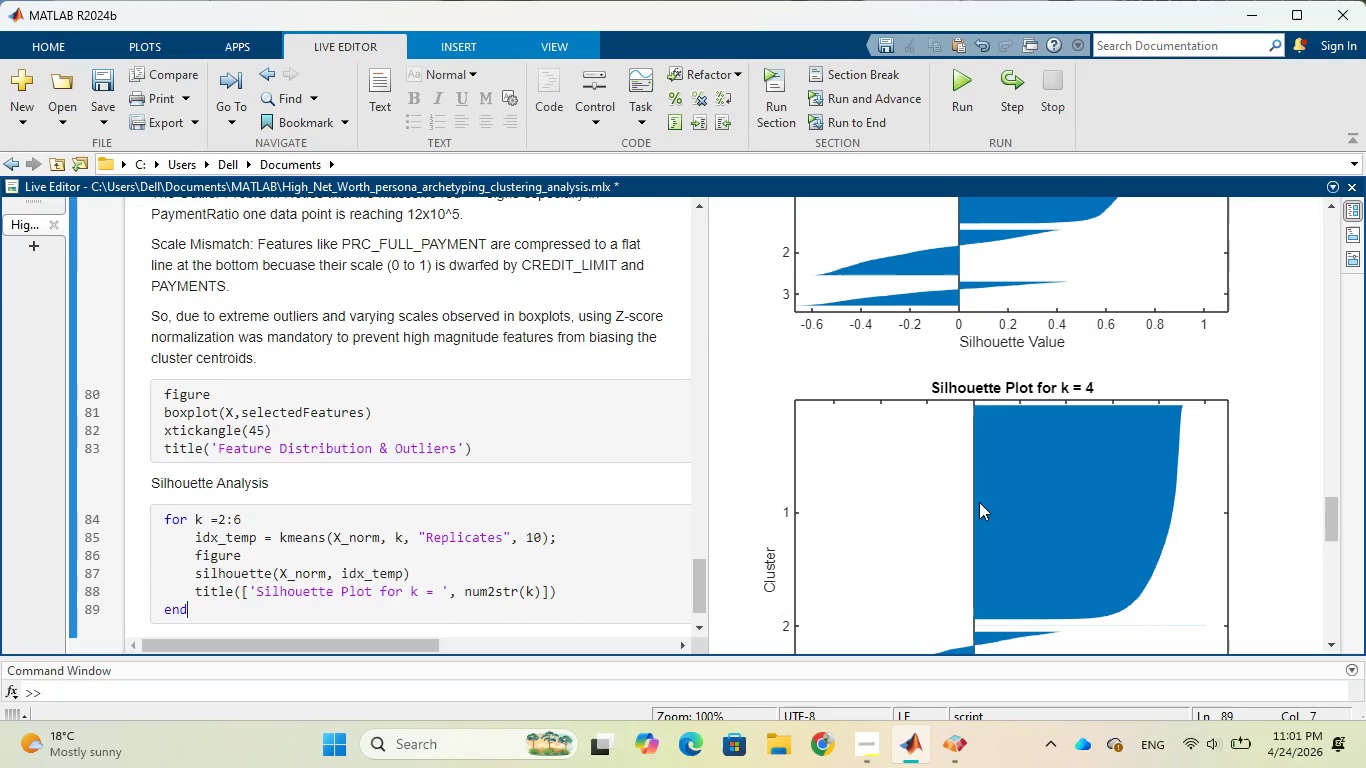 
scroll: coordinate [979, 502], scroll_direction: down, amount: 2.0
 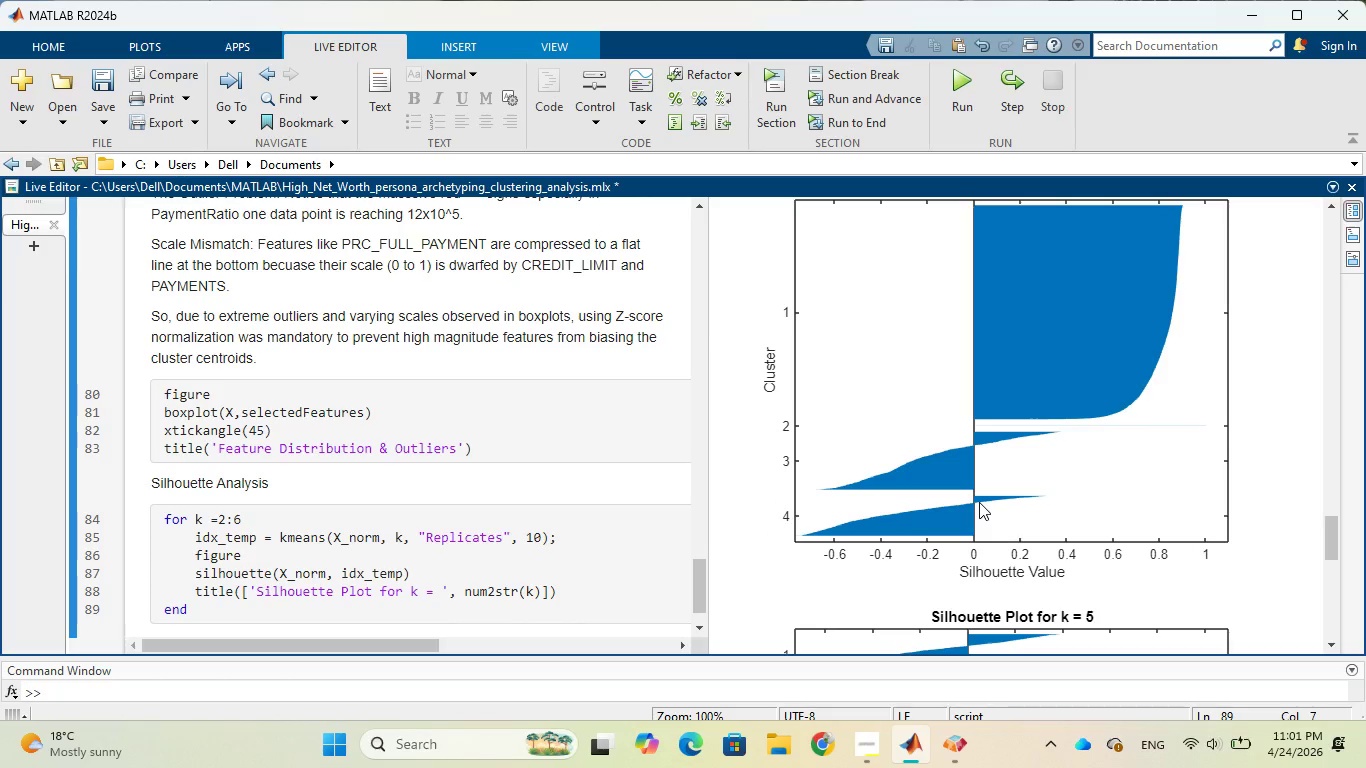 
scroll: coordinate [979, 502], scroll_direction: up, amount: 4.0
 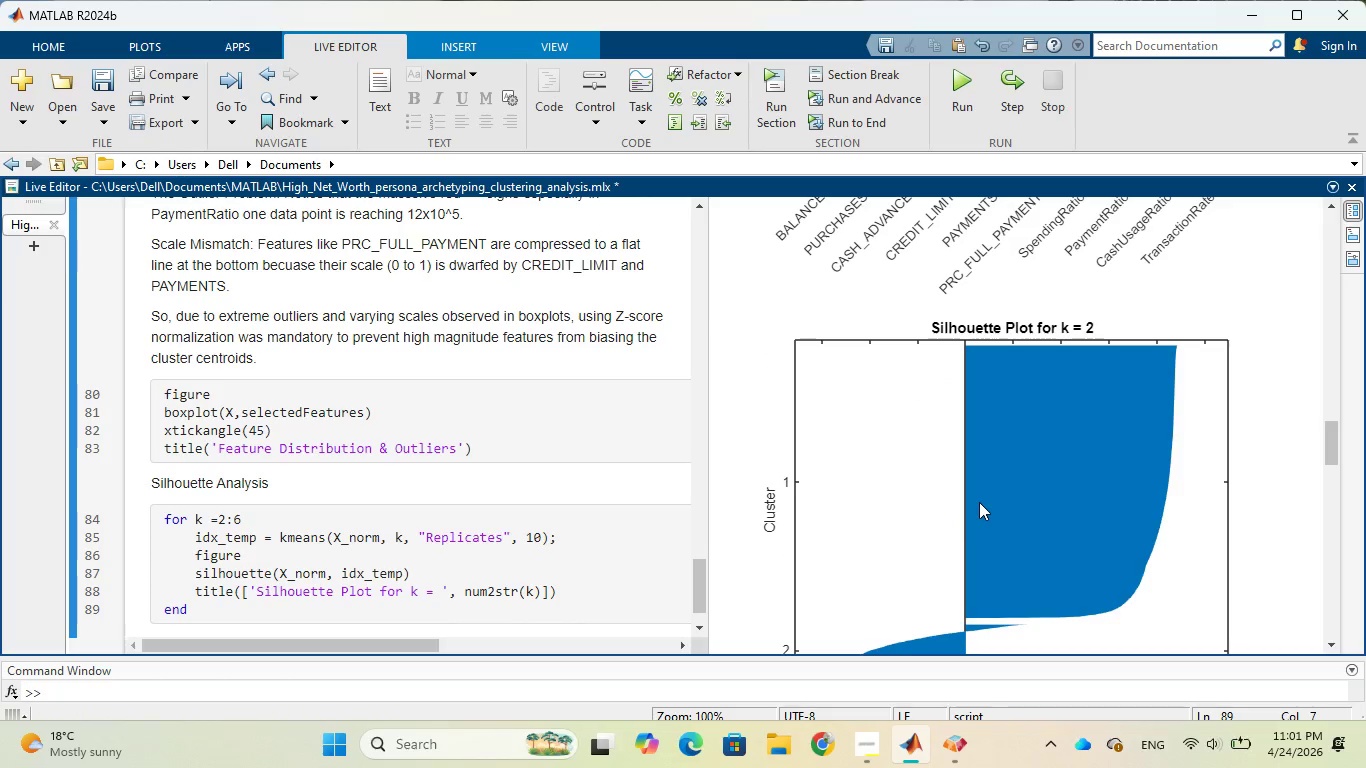 
scroll: coordinate [981, 501], scroll_direction: down, amount: 4.0
 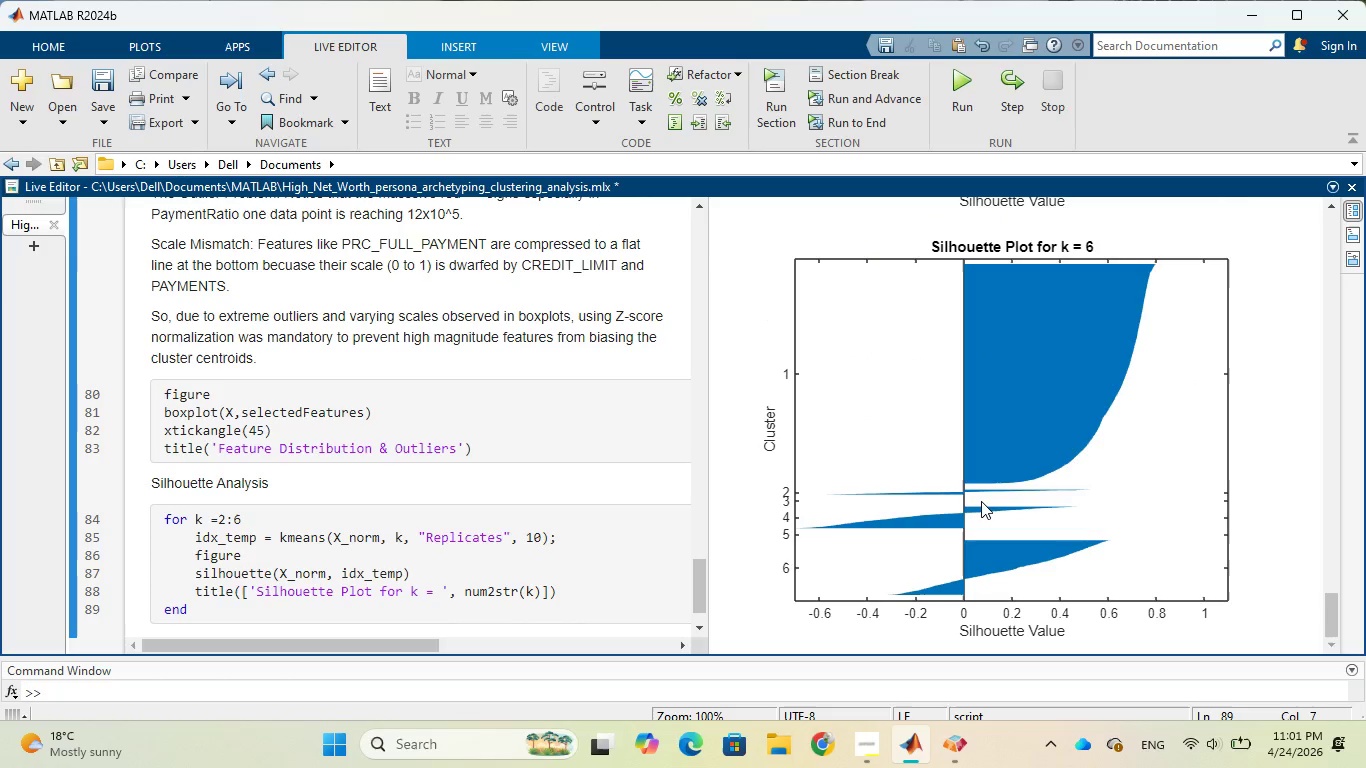 
scroll: coordinate [981, 501], scroll_direction: up, amount: 9.0
 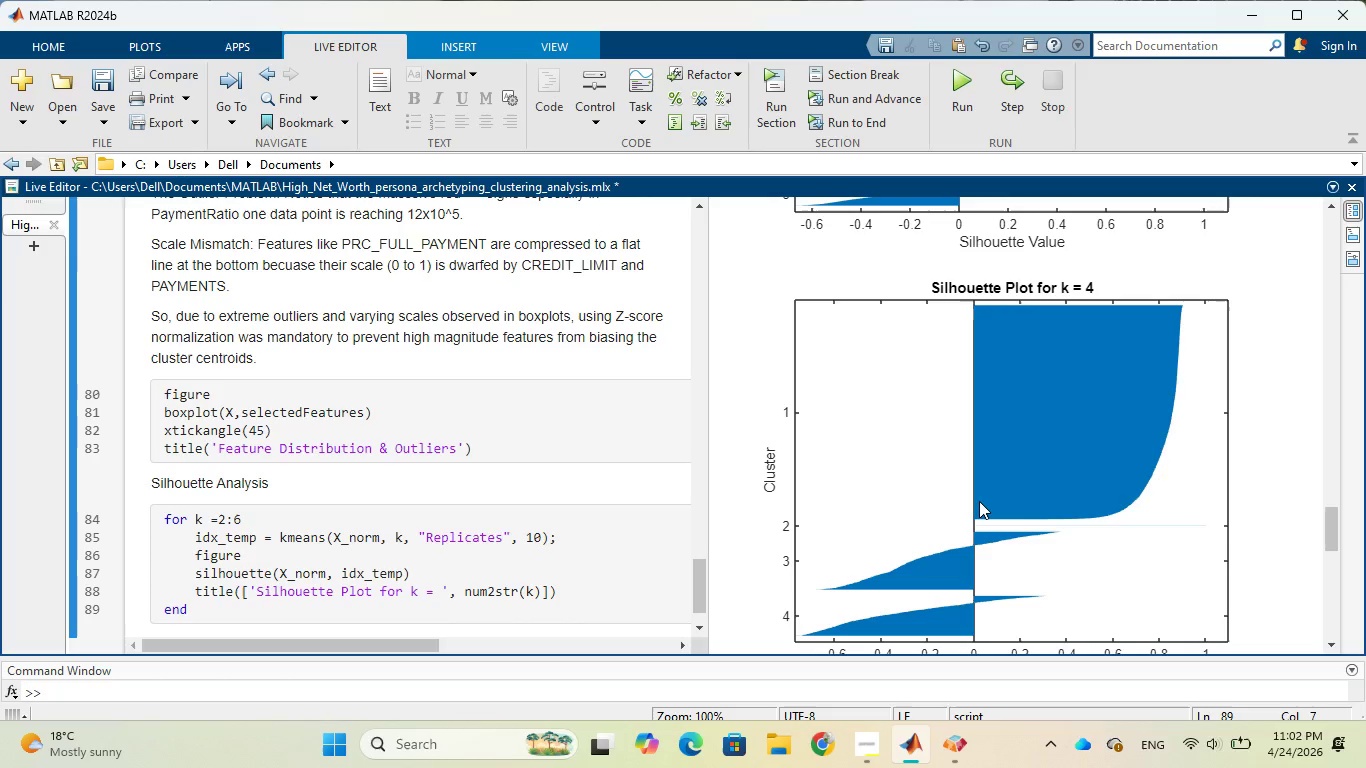 
wait(60.57)
 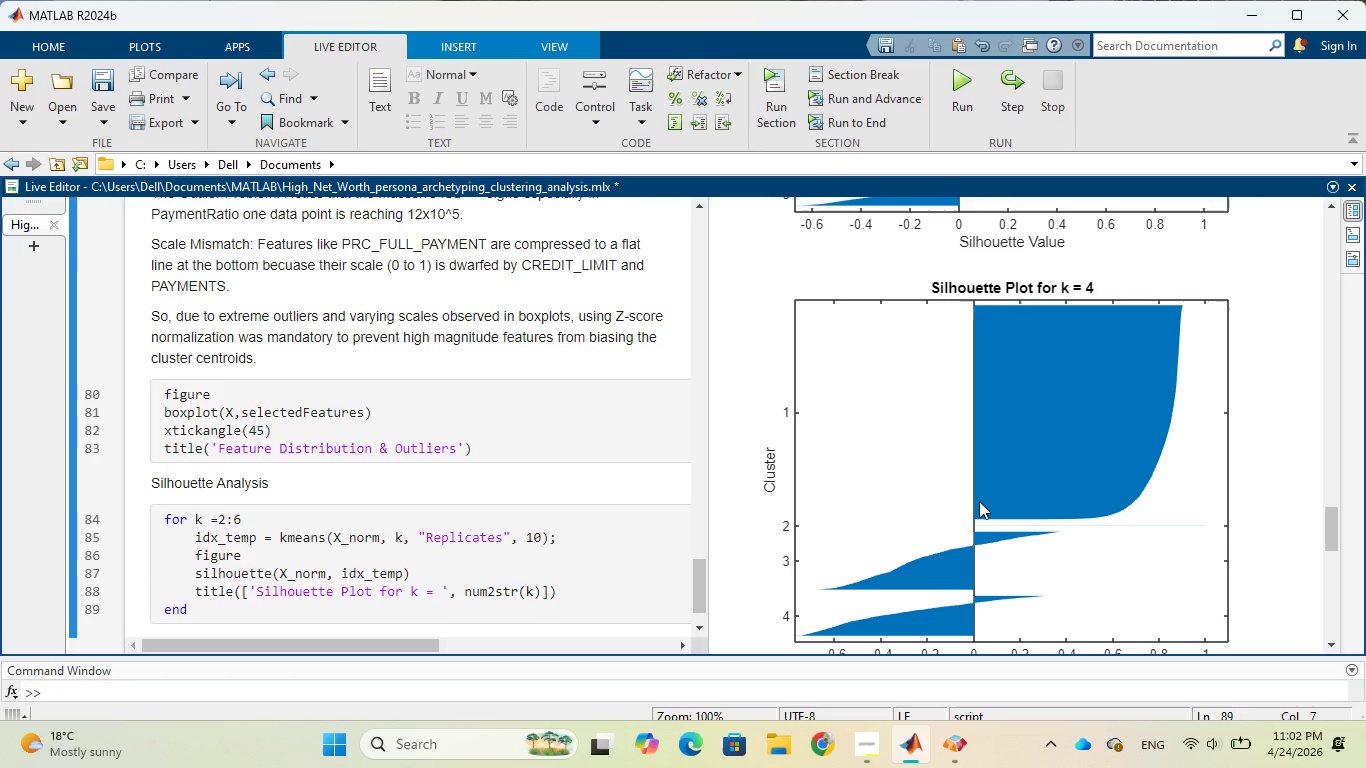 
scroll: coordinate [996, 466], scroll_direction: down, amount: 2.0
 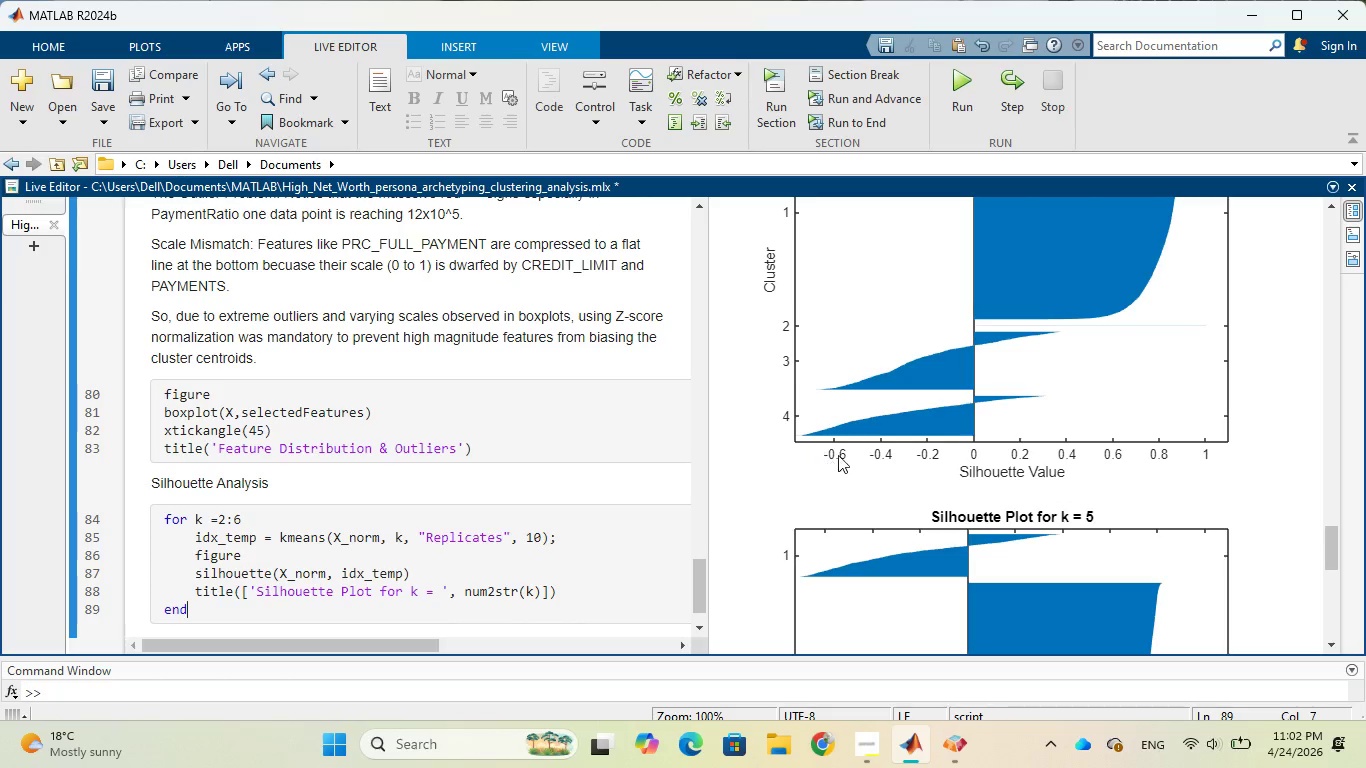 
wait(10.55)
 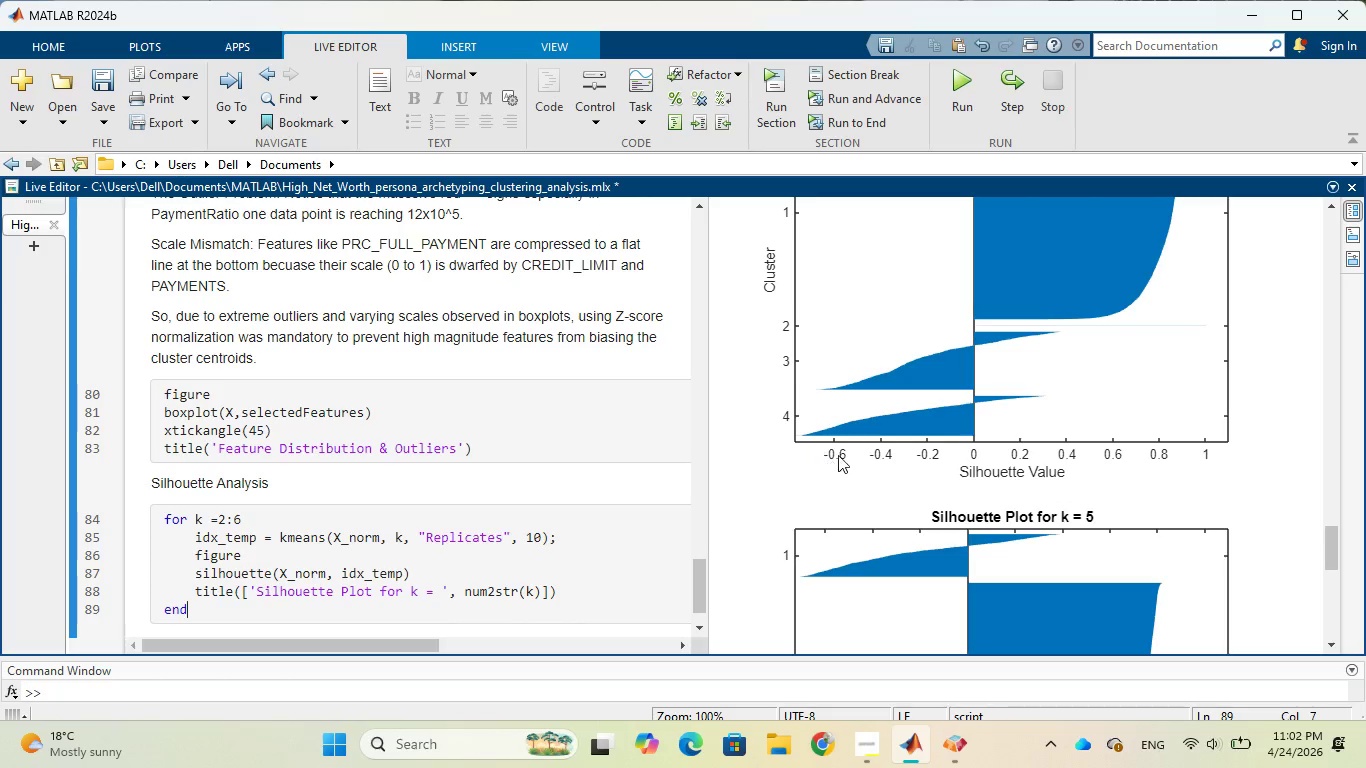 
scroll: coordinate [1121, 462], scroll_direction: up, amount: 3.0
 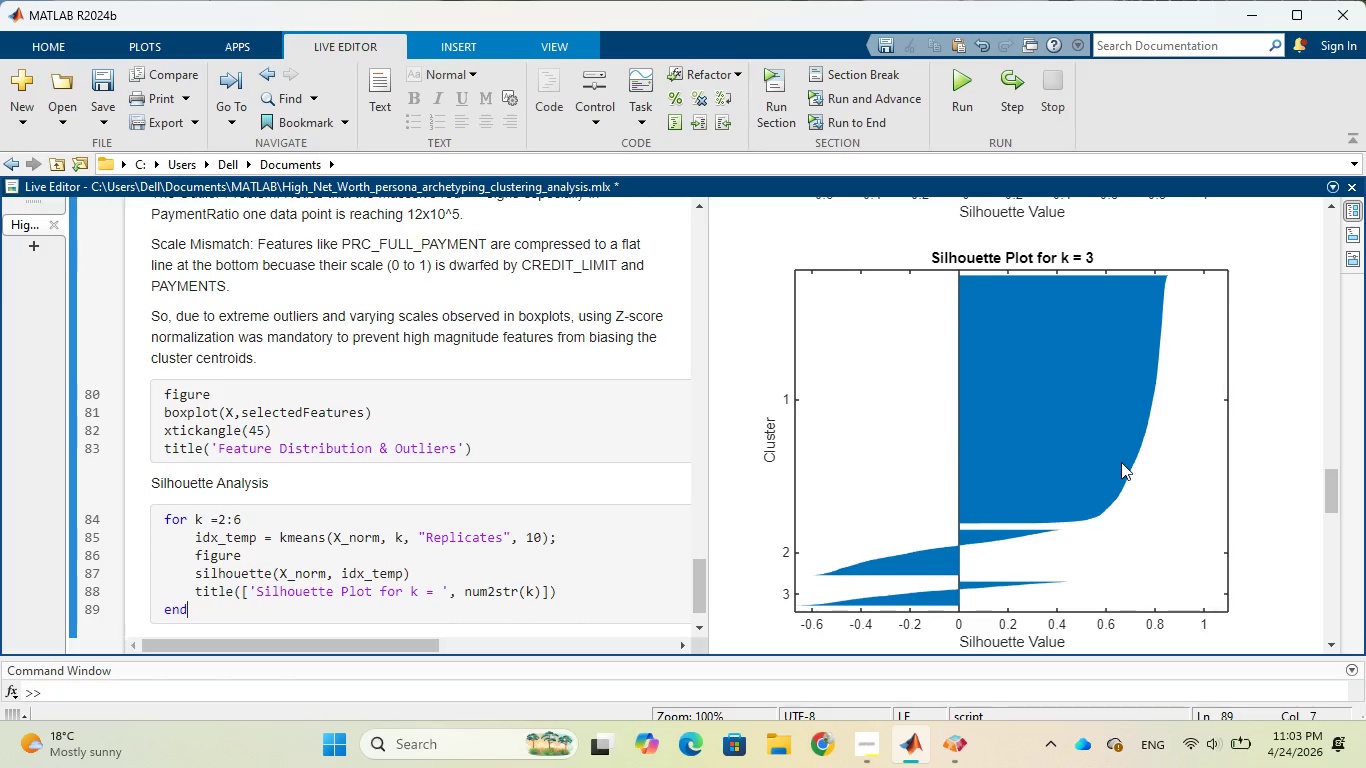 
scroll: coordinate [1121, 463], scroll_direction: down, amount: 4.0
 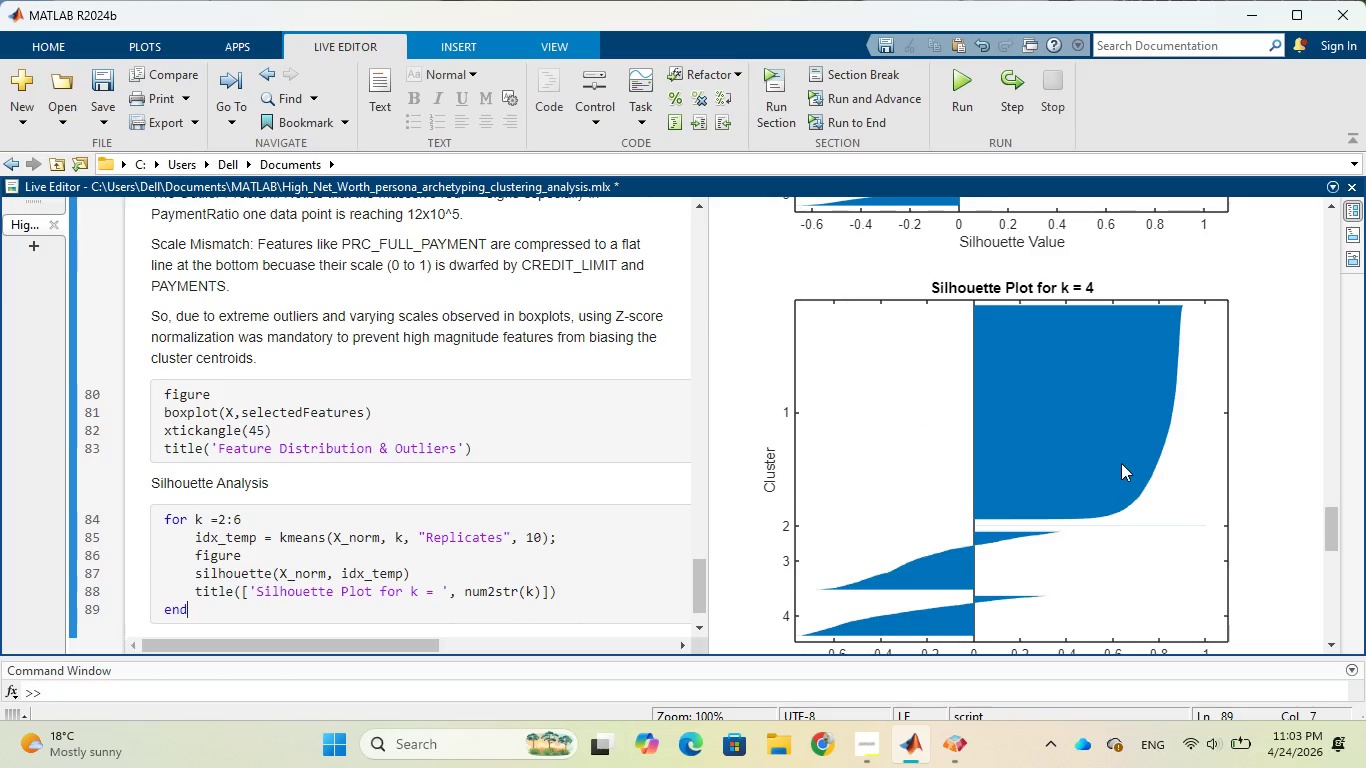 
scroll: coordinate [1121, 463], scroll_direction: up, amount: 4.0
 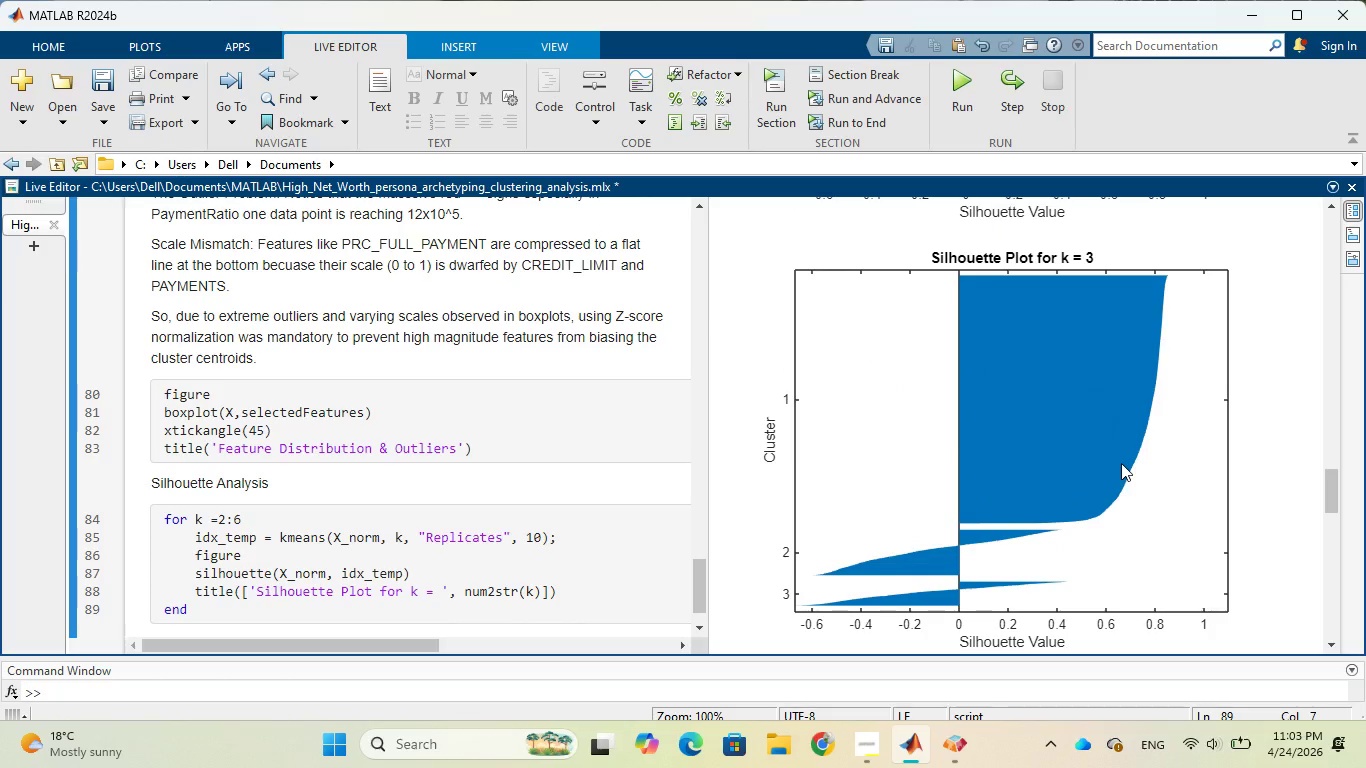 
scroll: coordinate [1111, 461], scroll_direction: down, amount: 13.0
 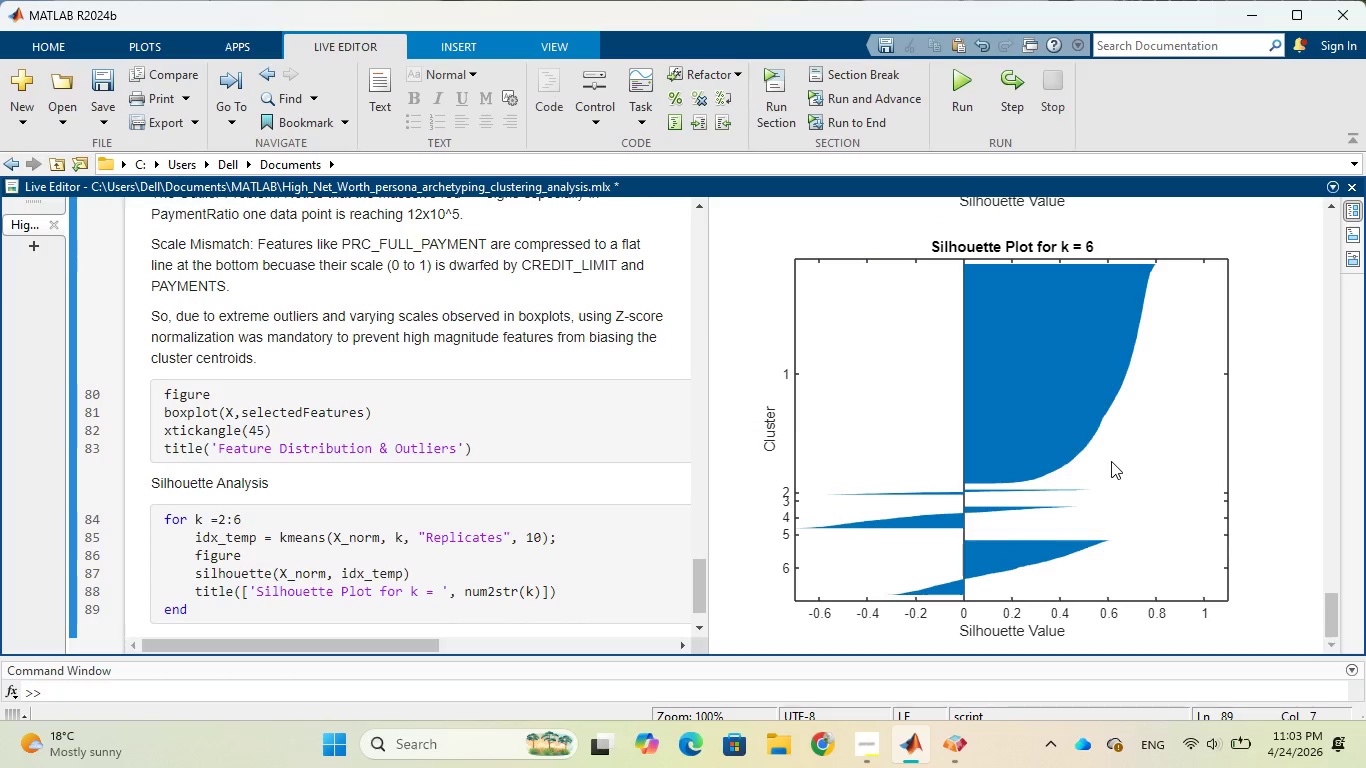 
scroll: coordinate [1108, 458], scroll_direction: up, amount: 14.0
 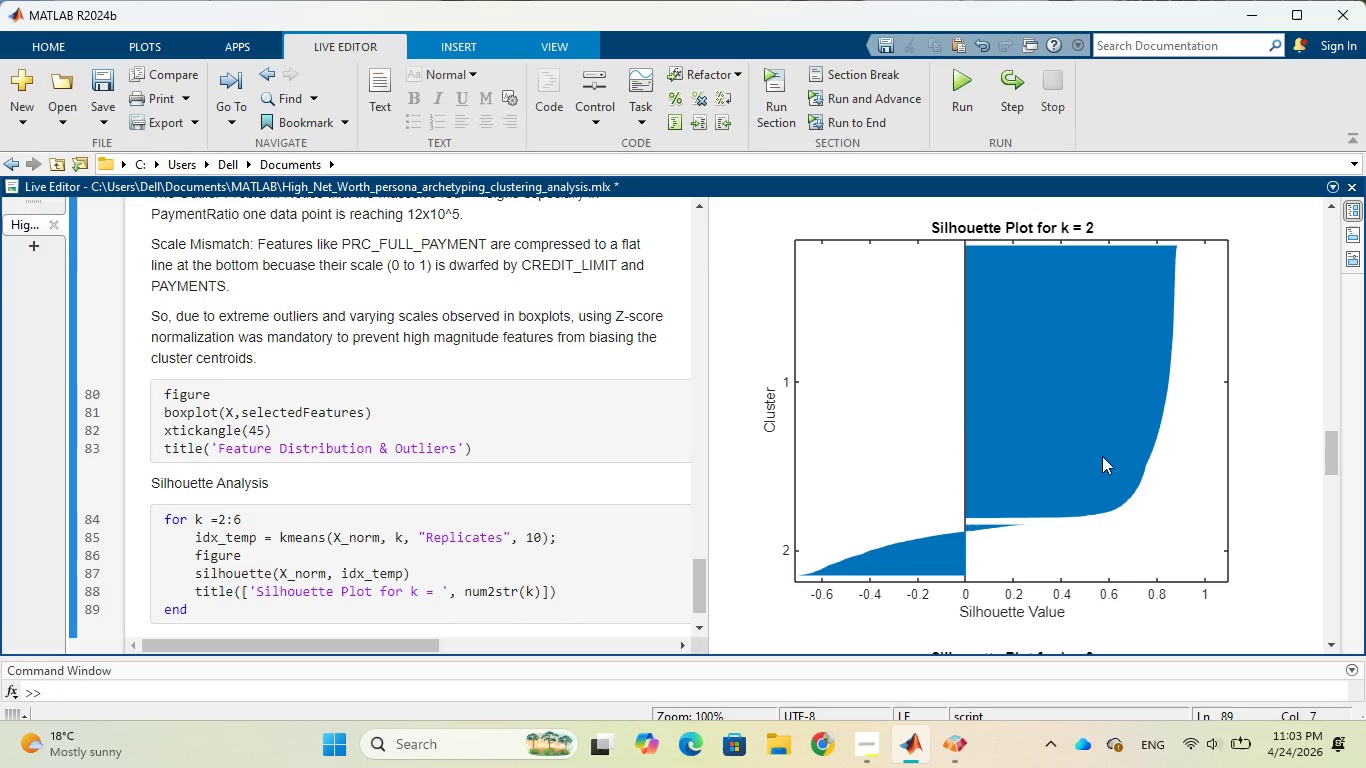 
scroll: coordinate [1101, 455], scroll_direction: down, amount: 3.0
 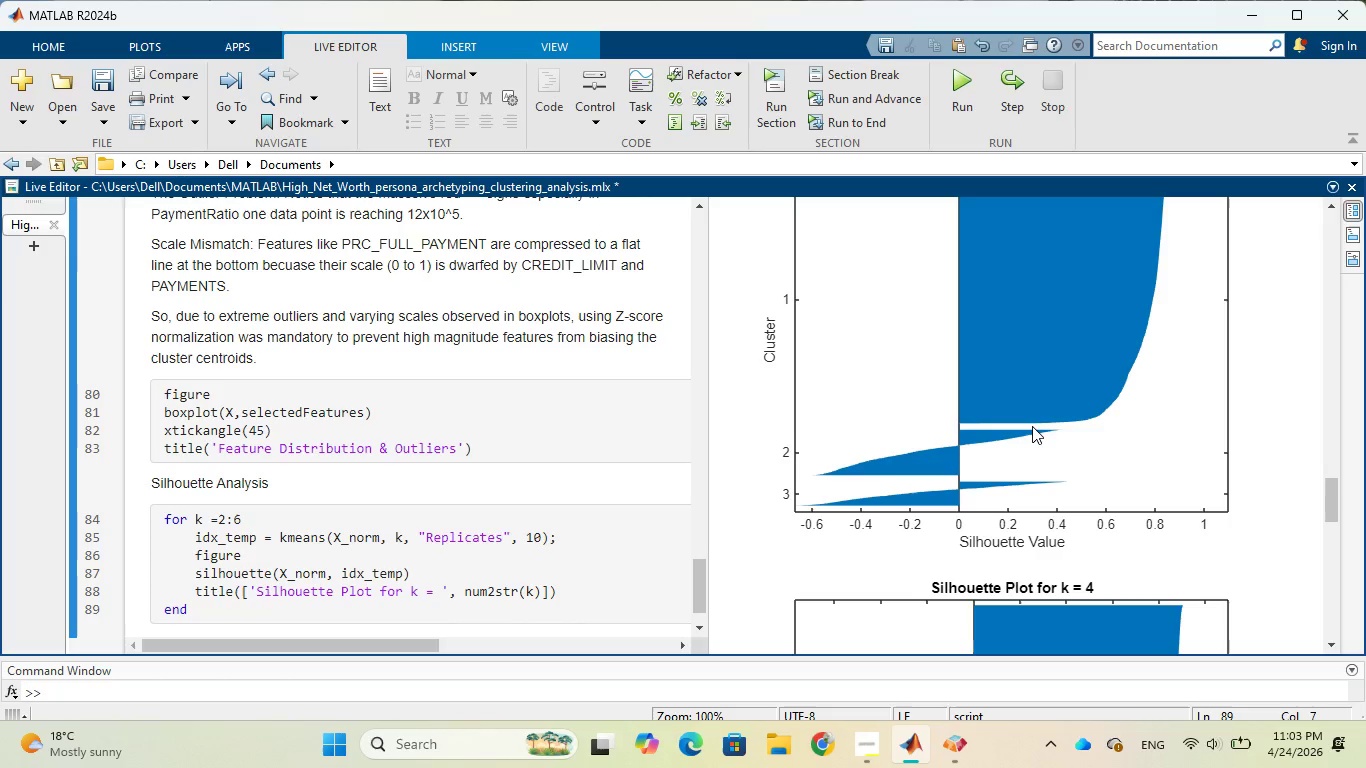 
wait(16.67)
 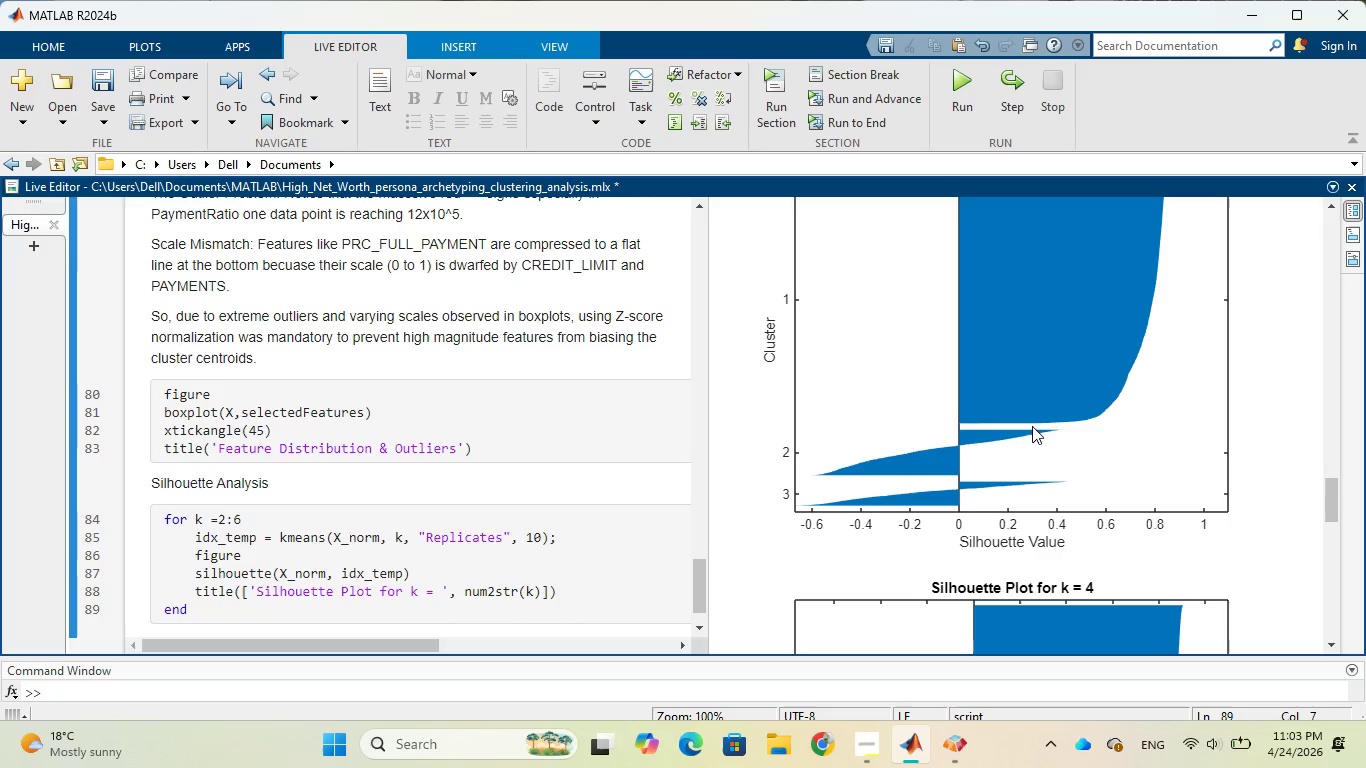 
scroll: coordinate [884, 387], scroll_direction: up, amount: 4.0
 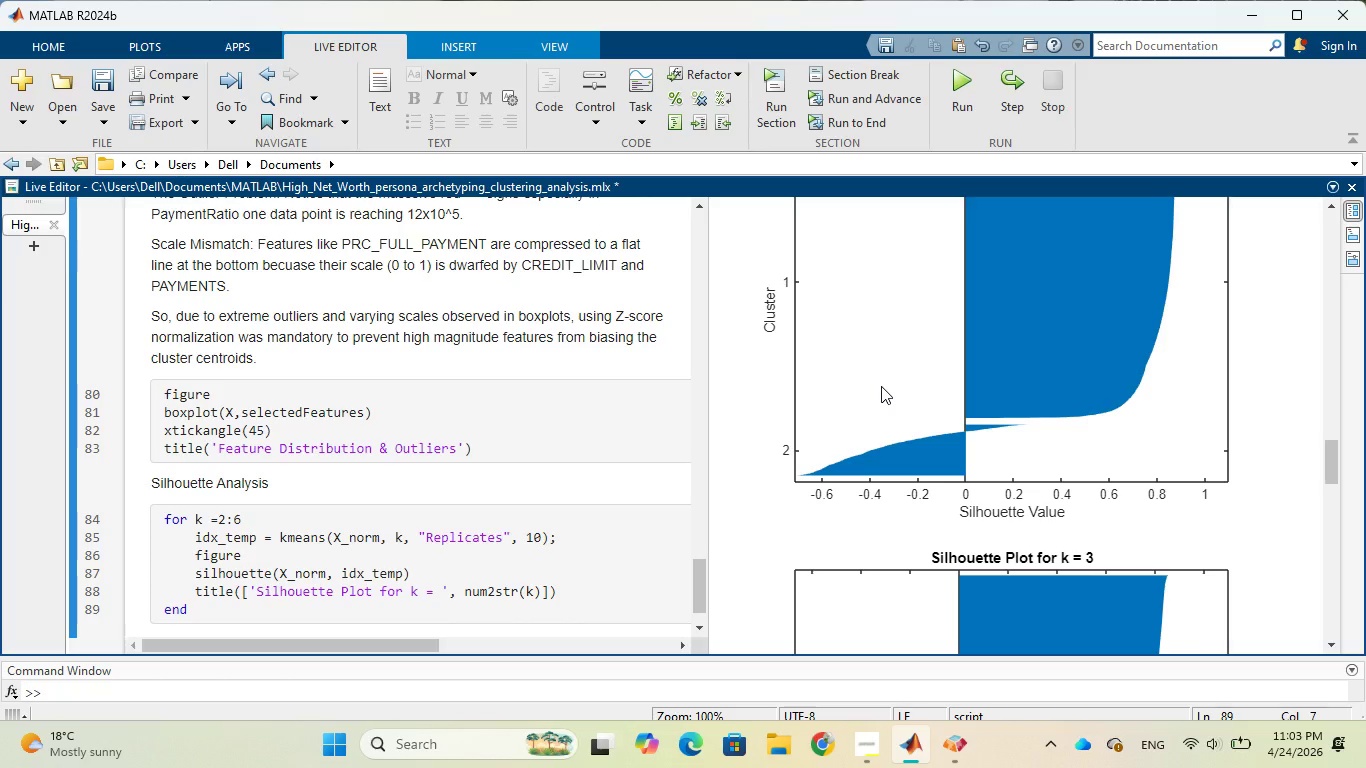 
wait(7.81)
 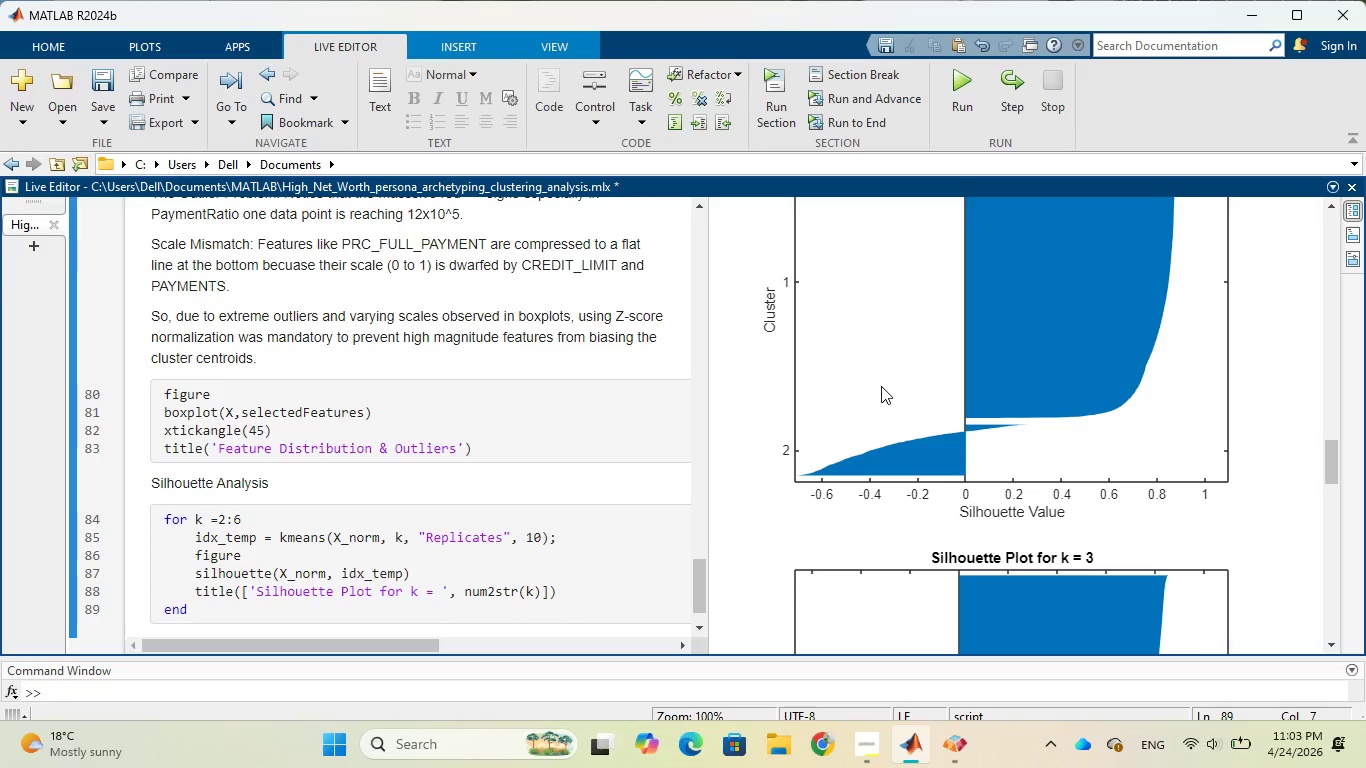 
scroll: coordinate [879, 385], scroll_direction: up, amount: 2.0
 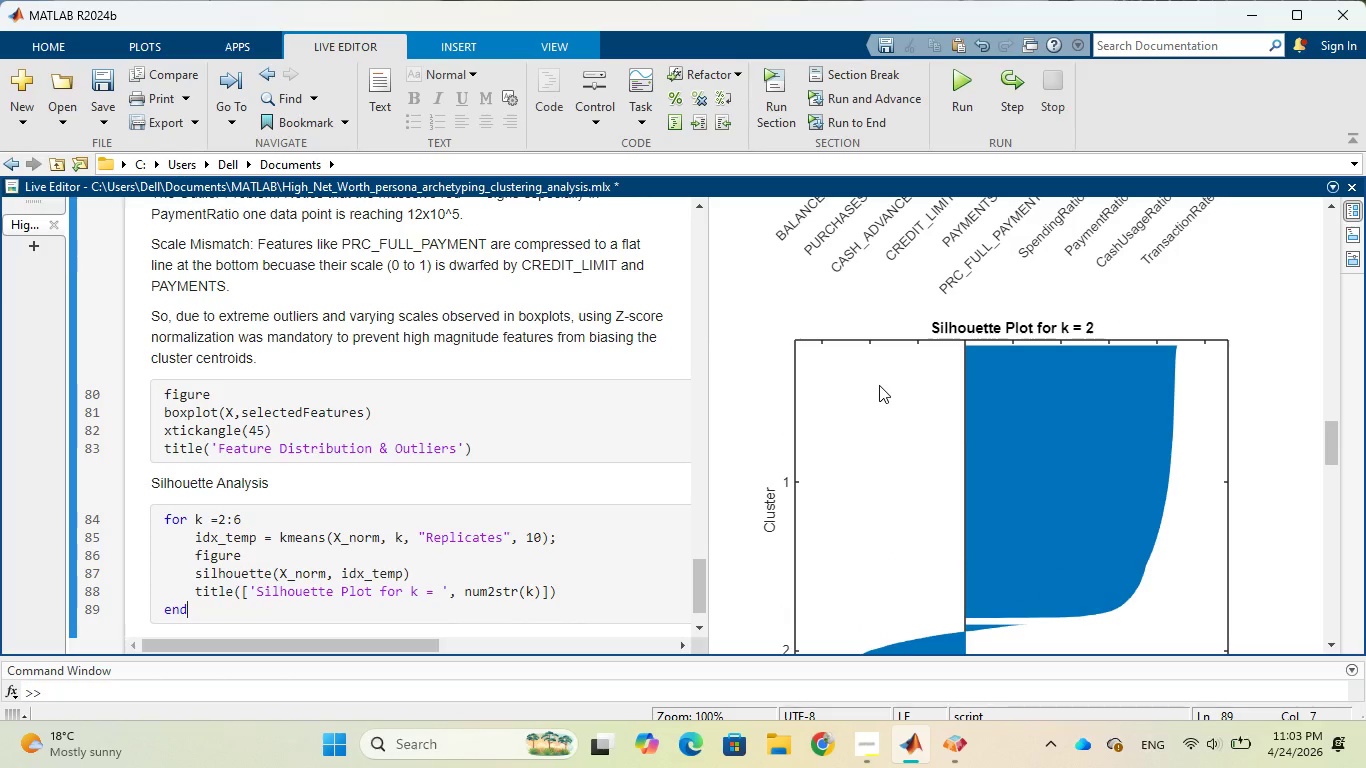 
scroll: coordinate [879, 385], scroll_direction: down, amount: 3.0
 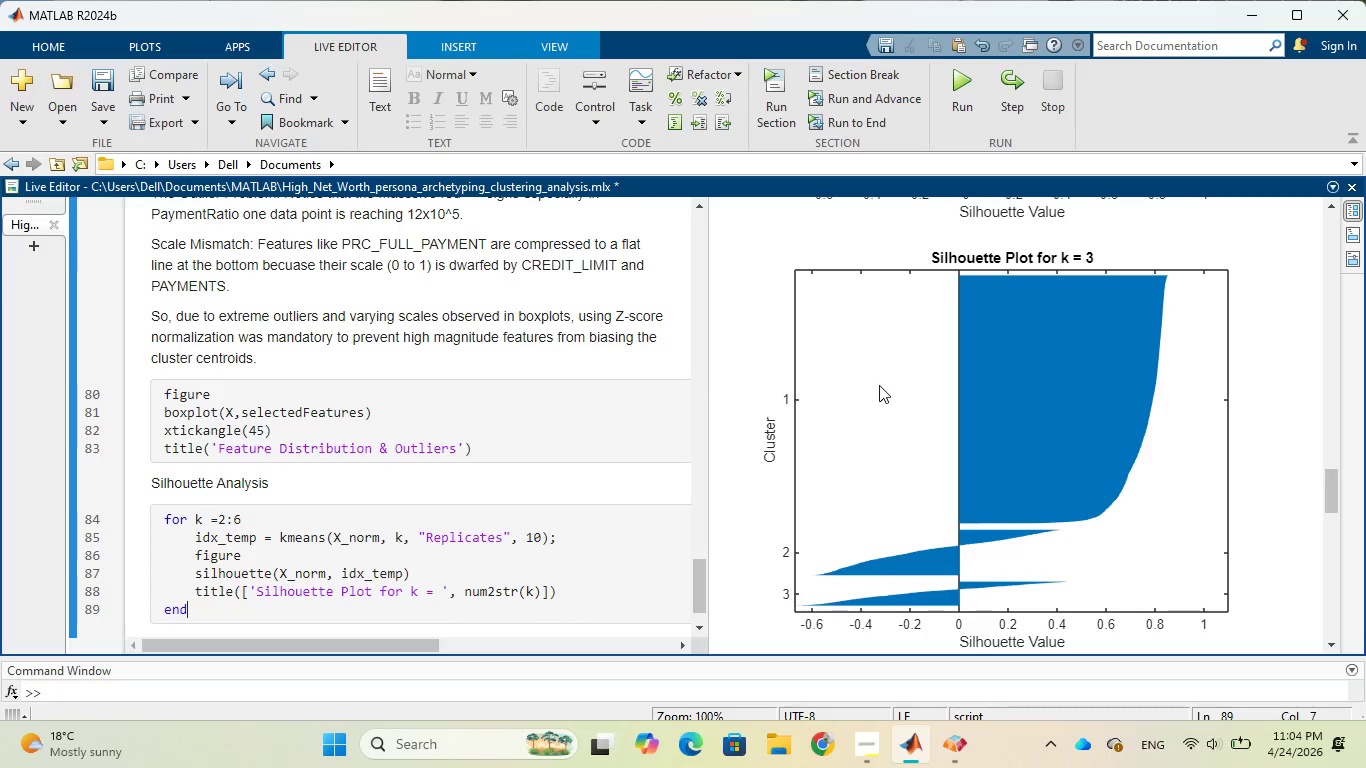 
wait(6.58)
 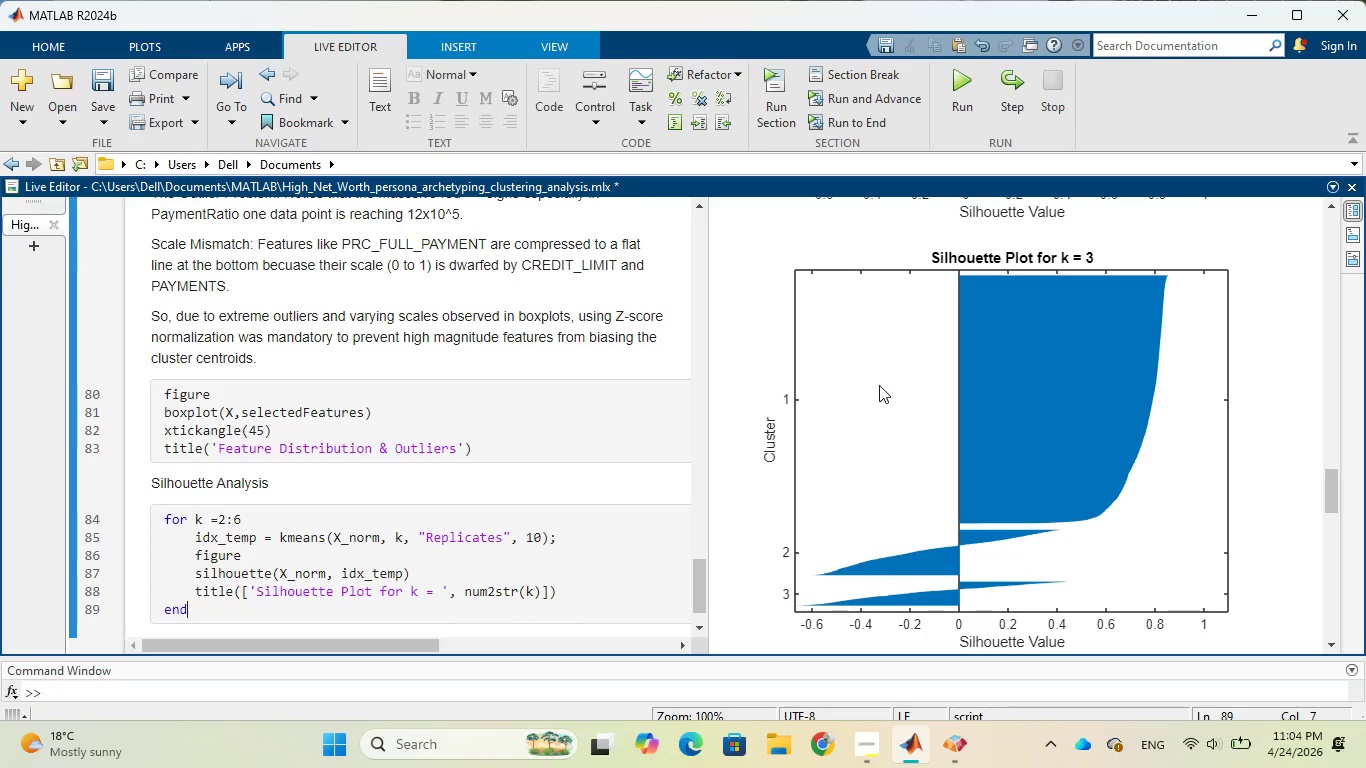 
scroll: coordinate [879, 385], scroll_direction: up, amount: 4.0
 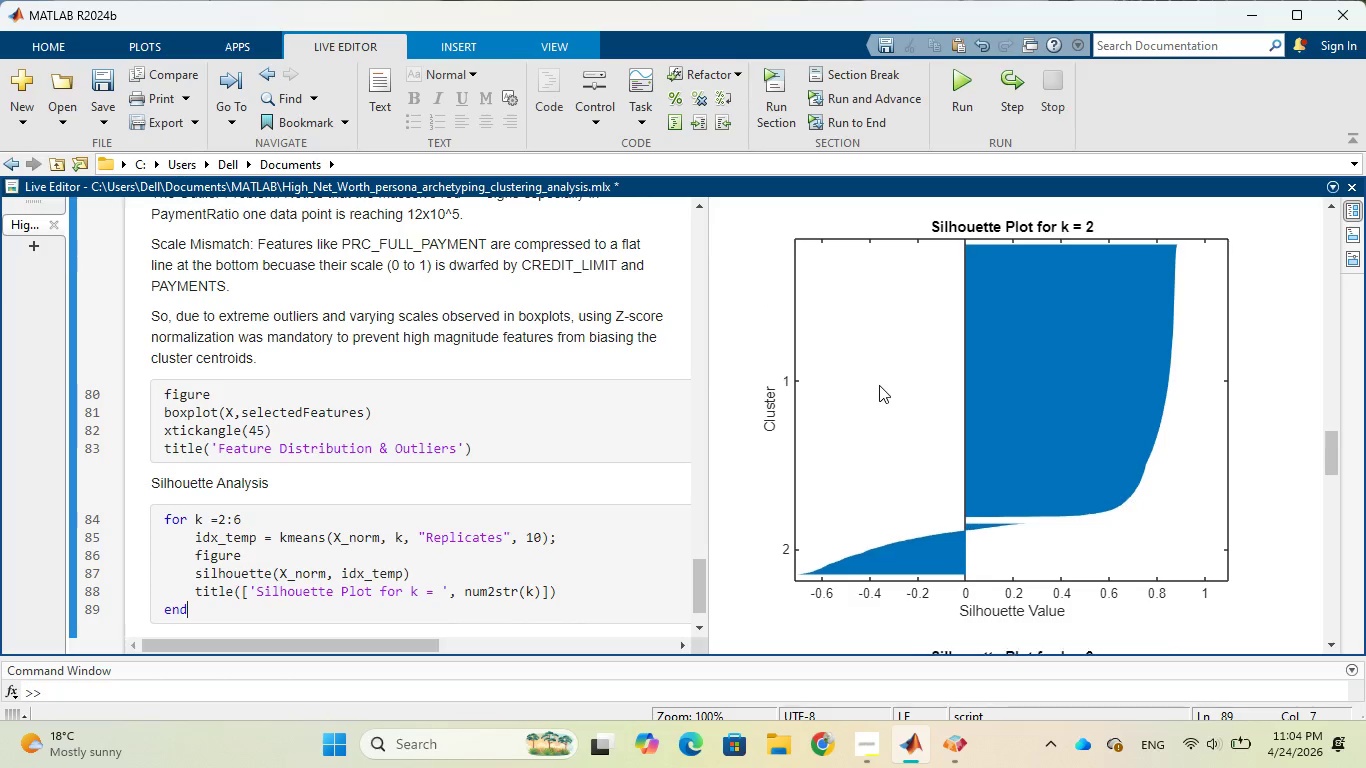 
scroll: coordinate [879, 385], scroll_direction: down, amount: 7.0
 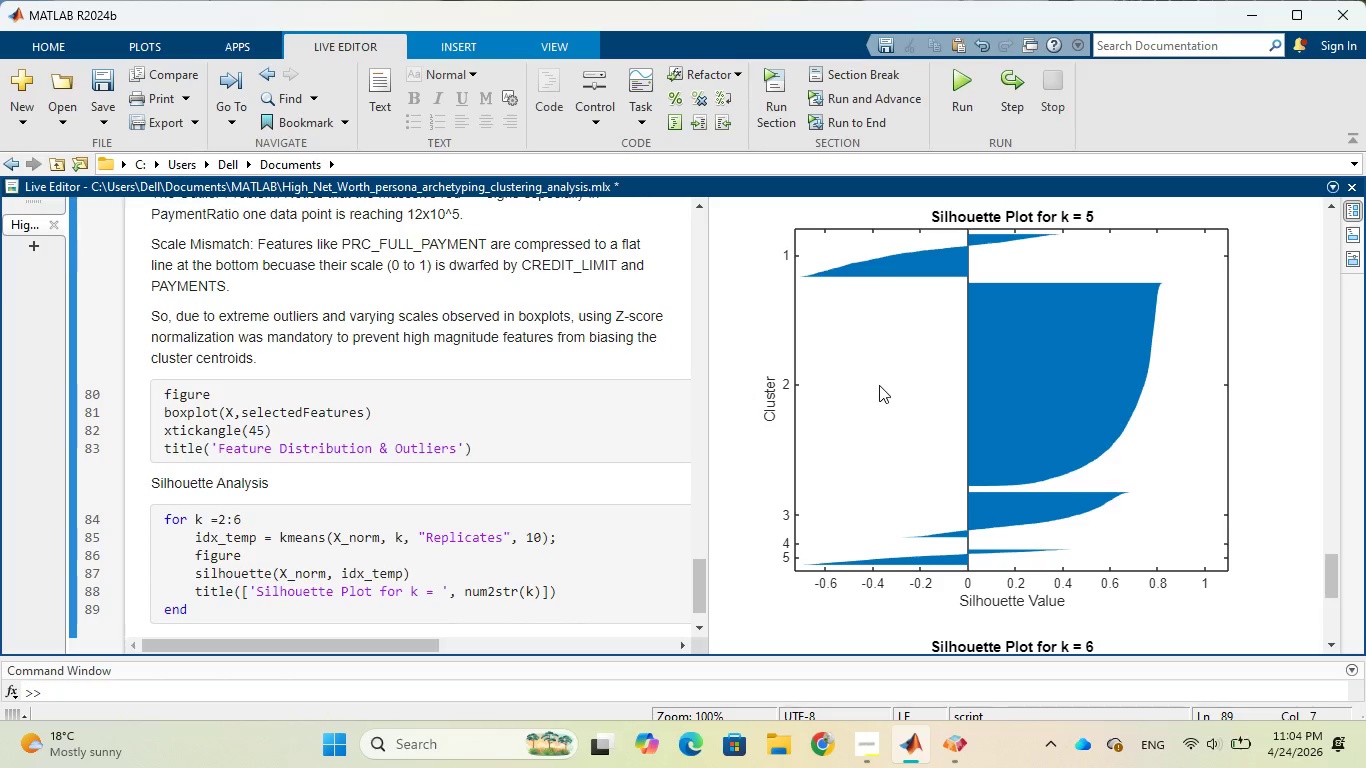 
wait(32.25)
 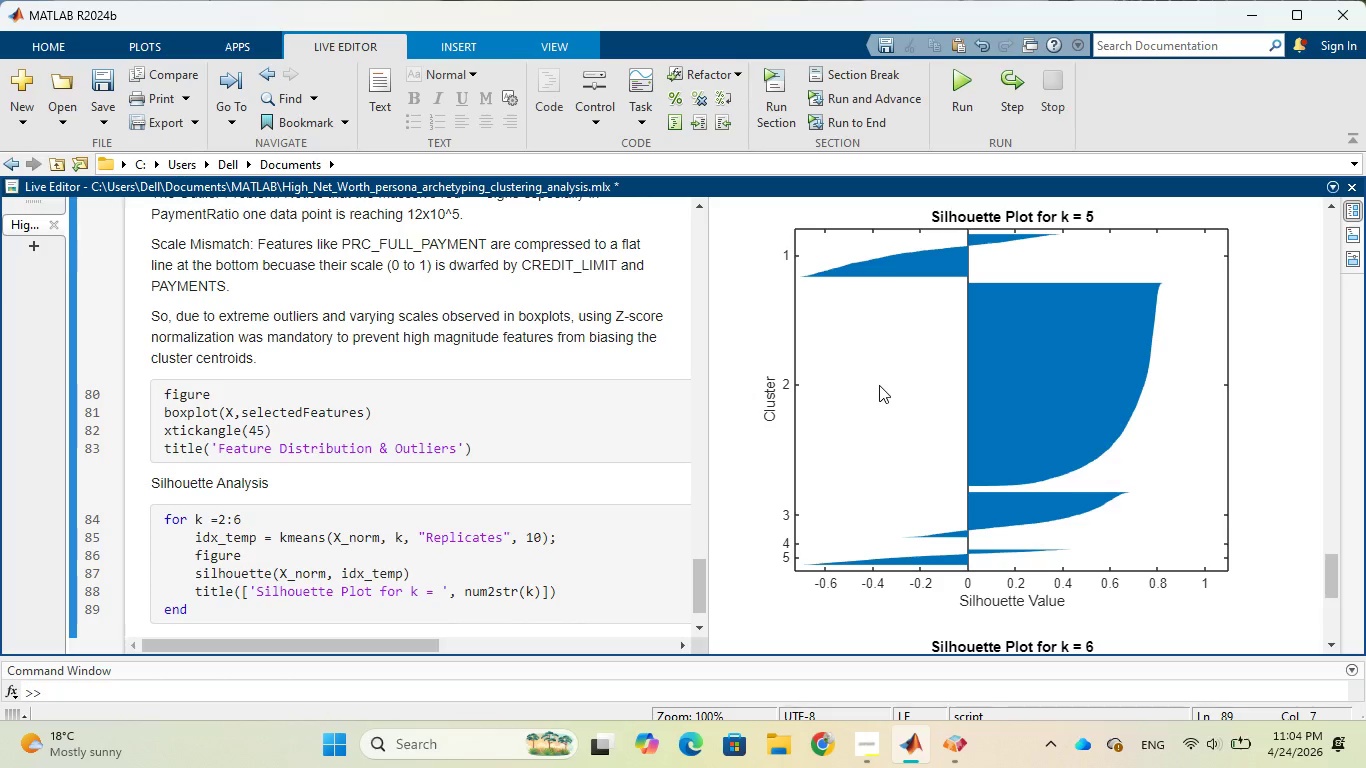 
scroll: coordinate [911, 312], scroll_direction: up, amount: 13.0
 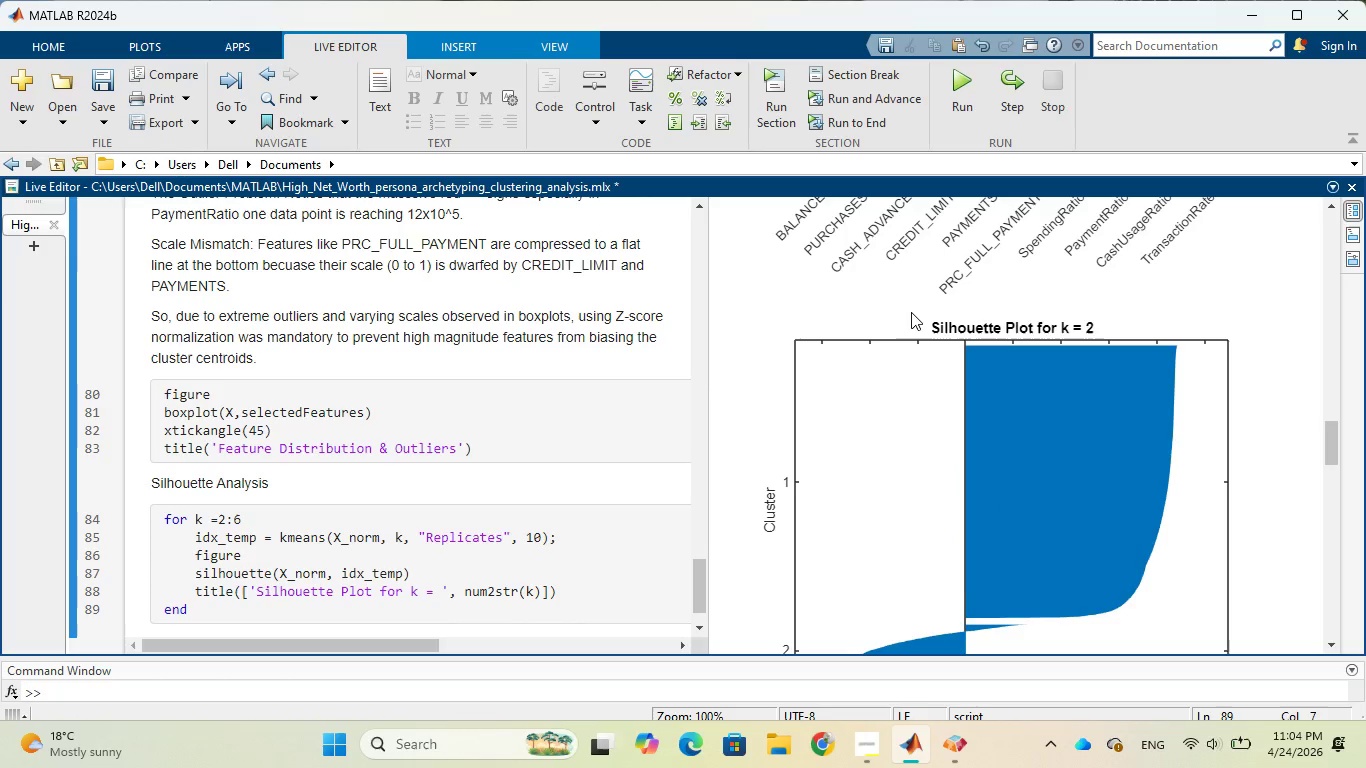 
scroll: coordinate [911, 312], scroll_direction: down, amount: 1.0
 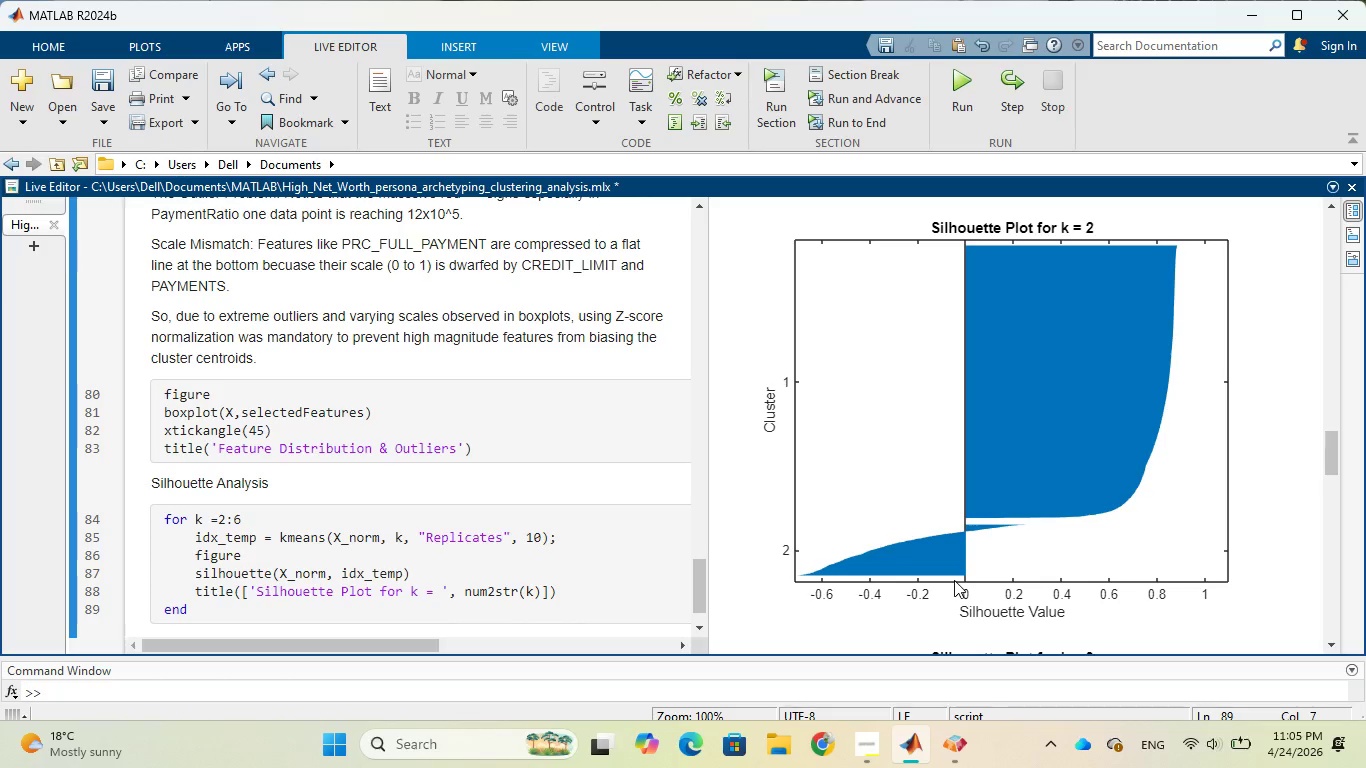 
wait(66.27)
 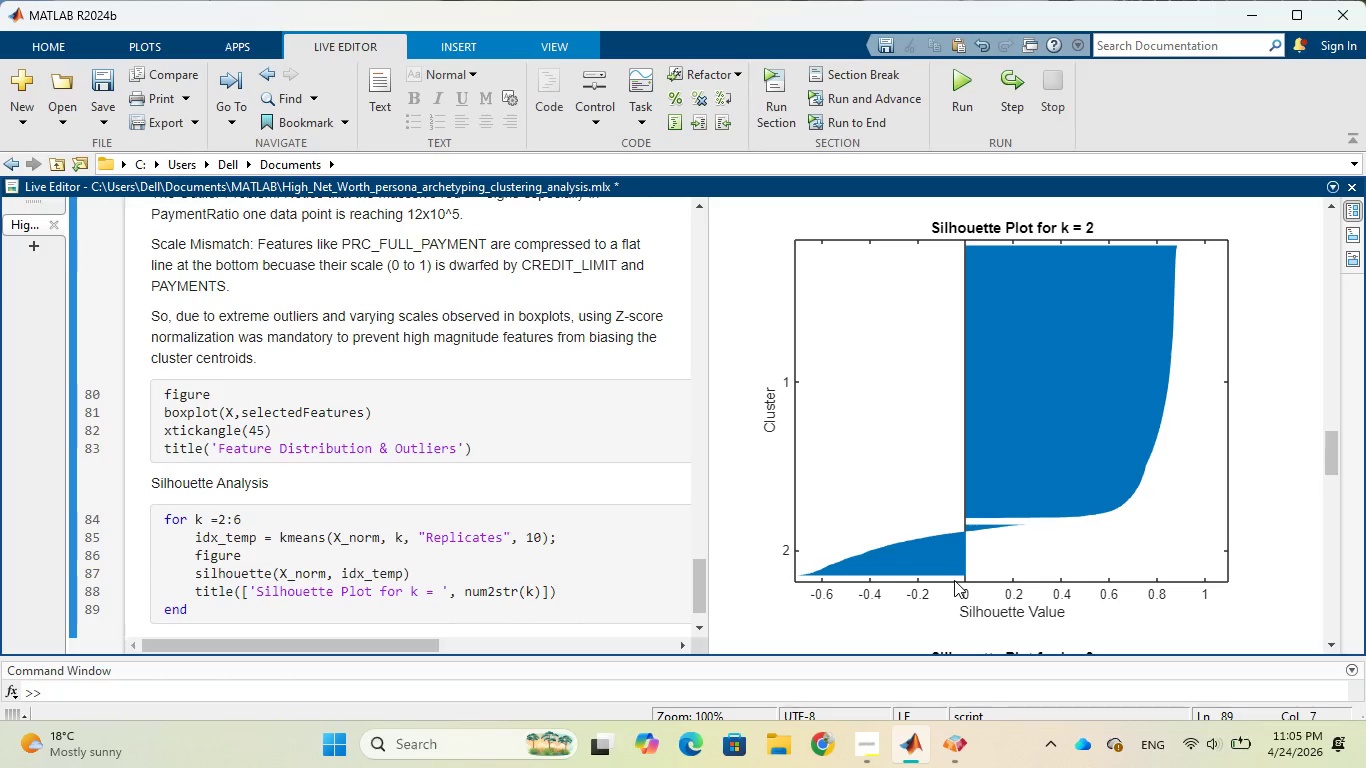 
scroll: coordinate [982, 536], scroll_direction: down, amount: 5.0
 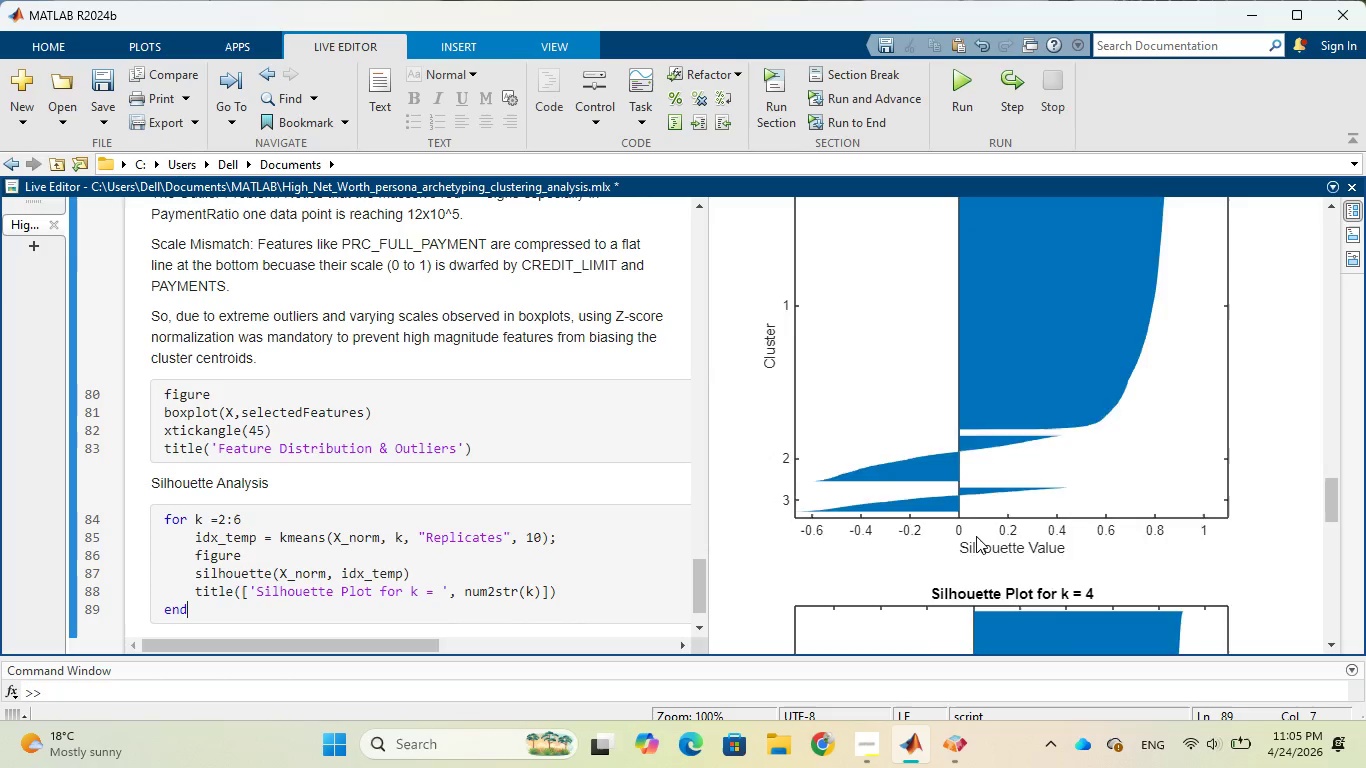 
scroll: coordinate [976, 536], scroll_direction: up, amount: 1.0
 